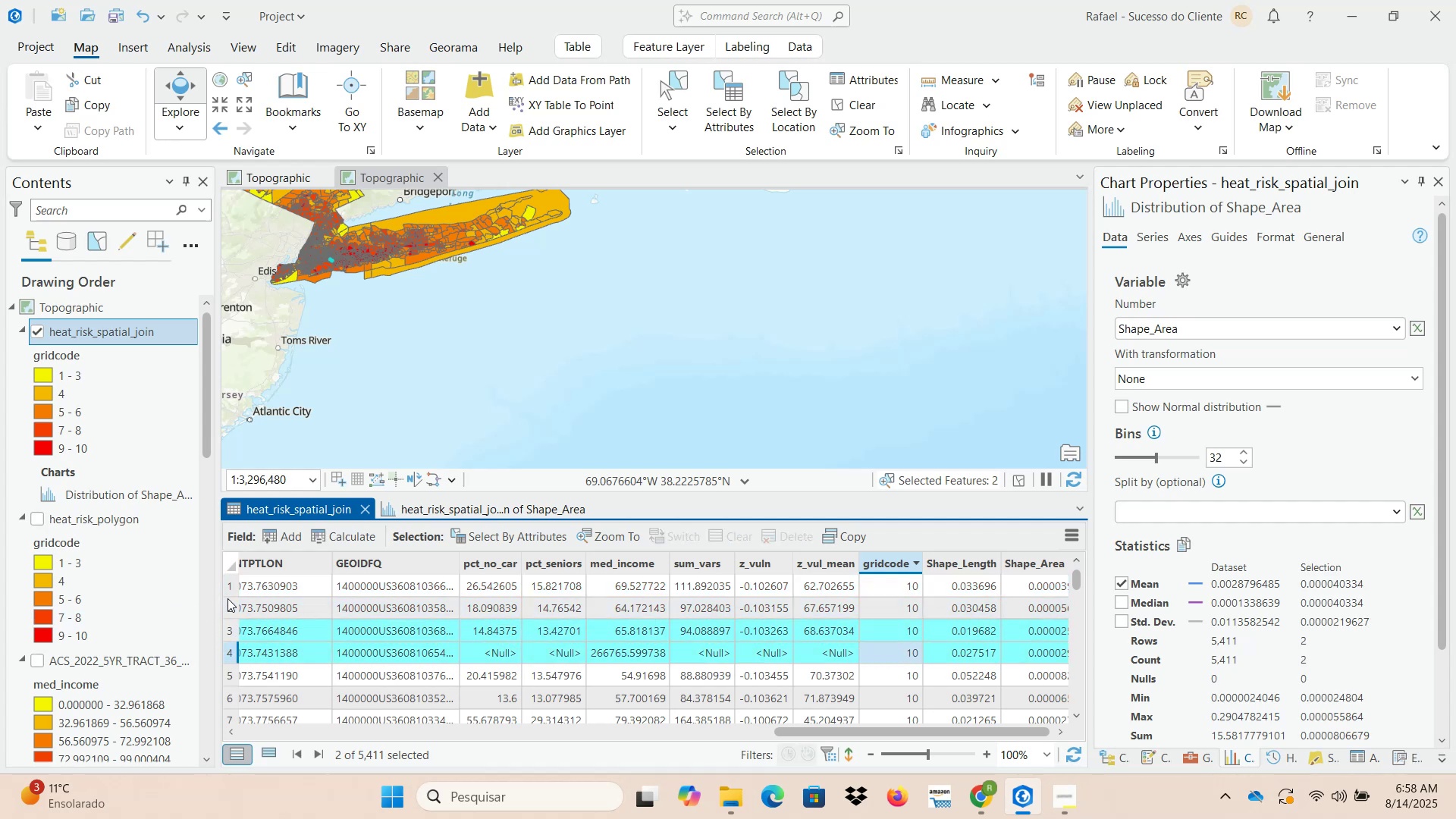 
left_click([228, 586])
 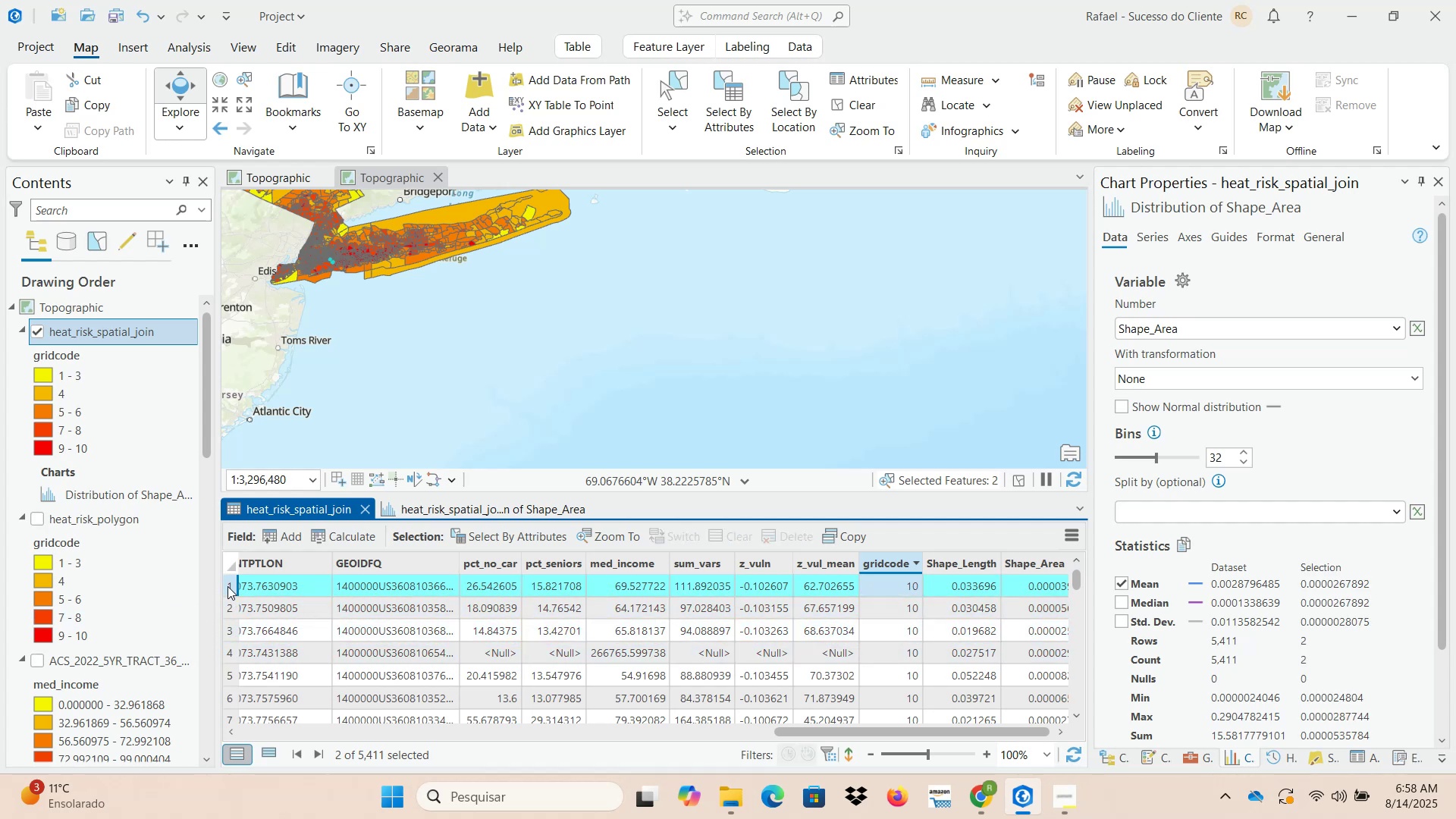 
hold_key(key=ControlLeft, duration=1.53)
left_click([228, 653])
 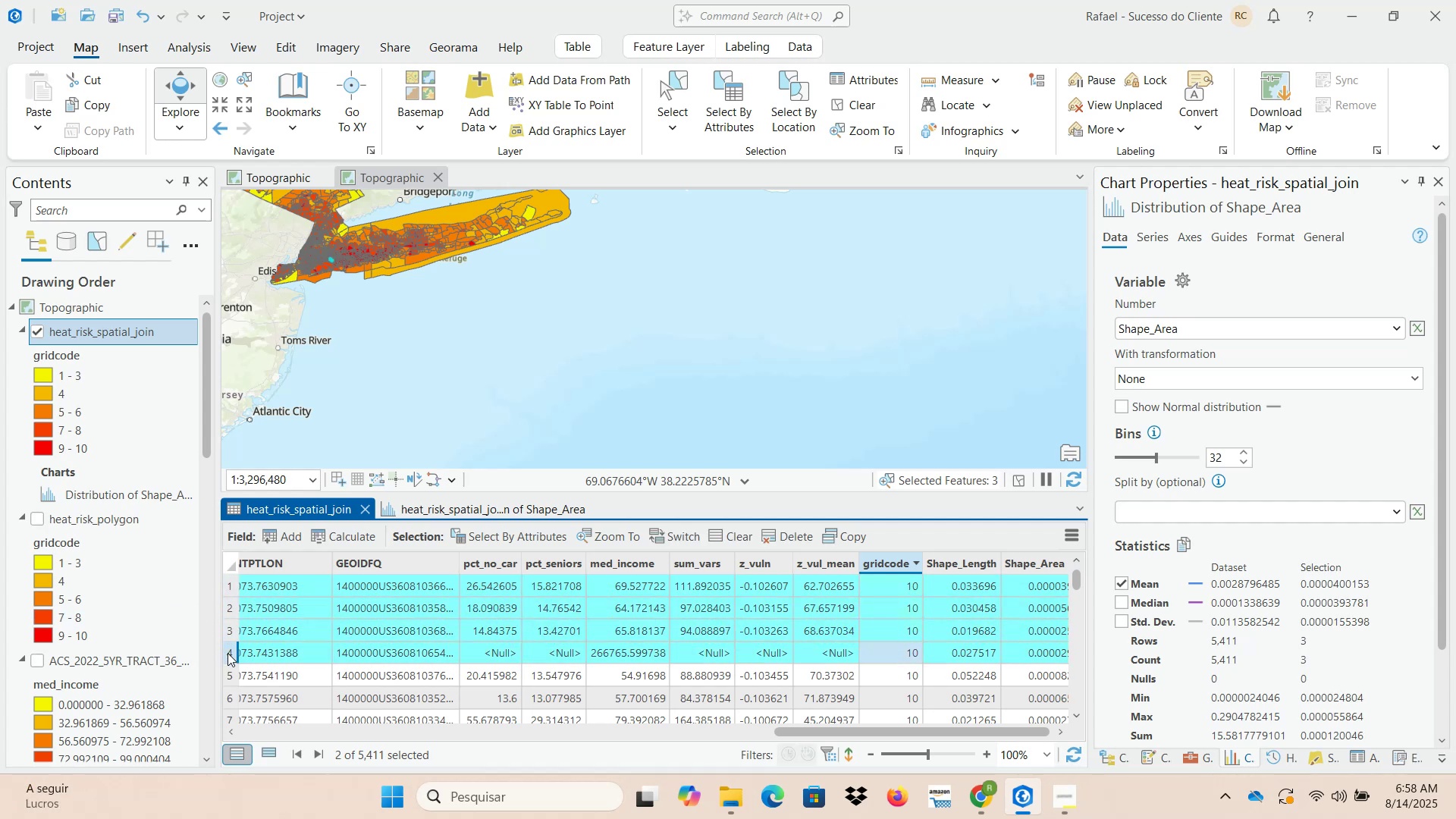 
hold_key(key=ControlLeft, duration=1.04)
 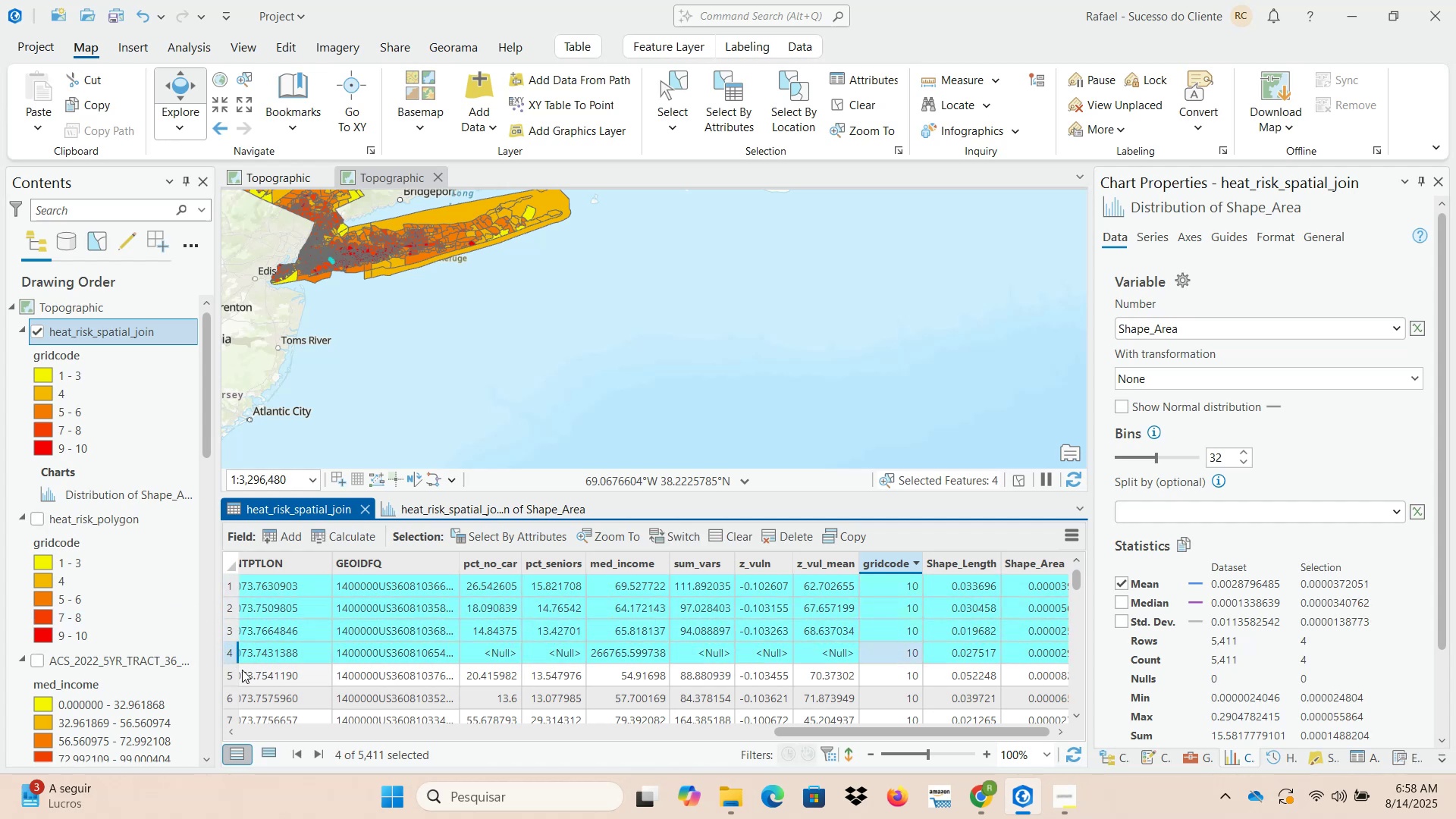 
left_click([225, 675])
 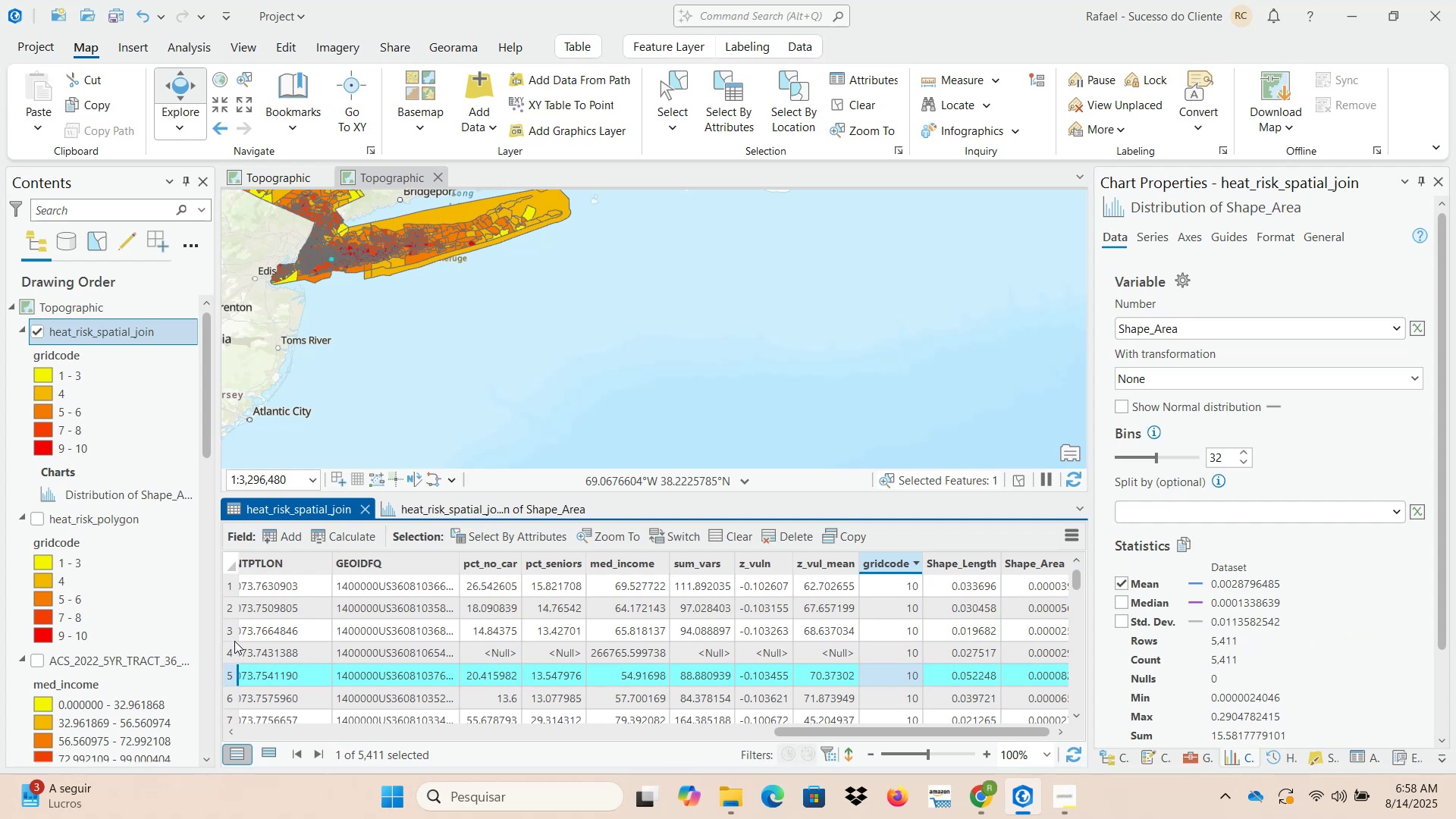 
left_click([234, 587])
 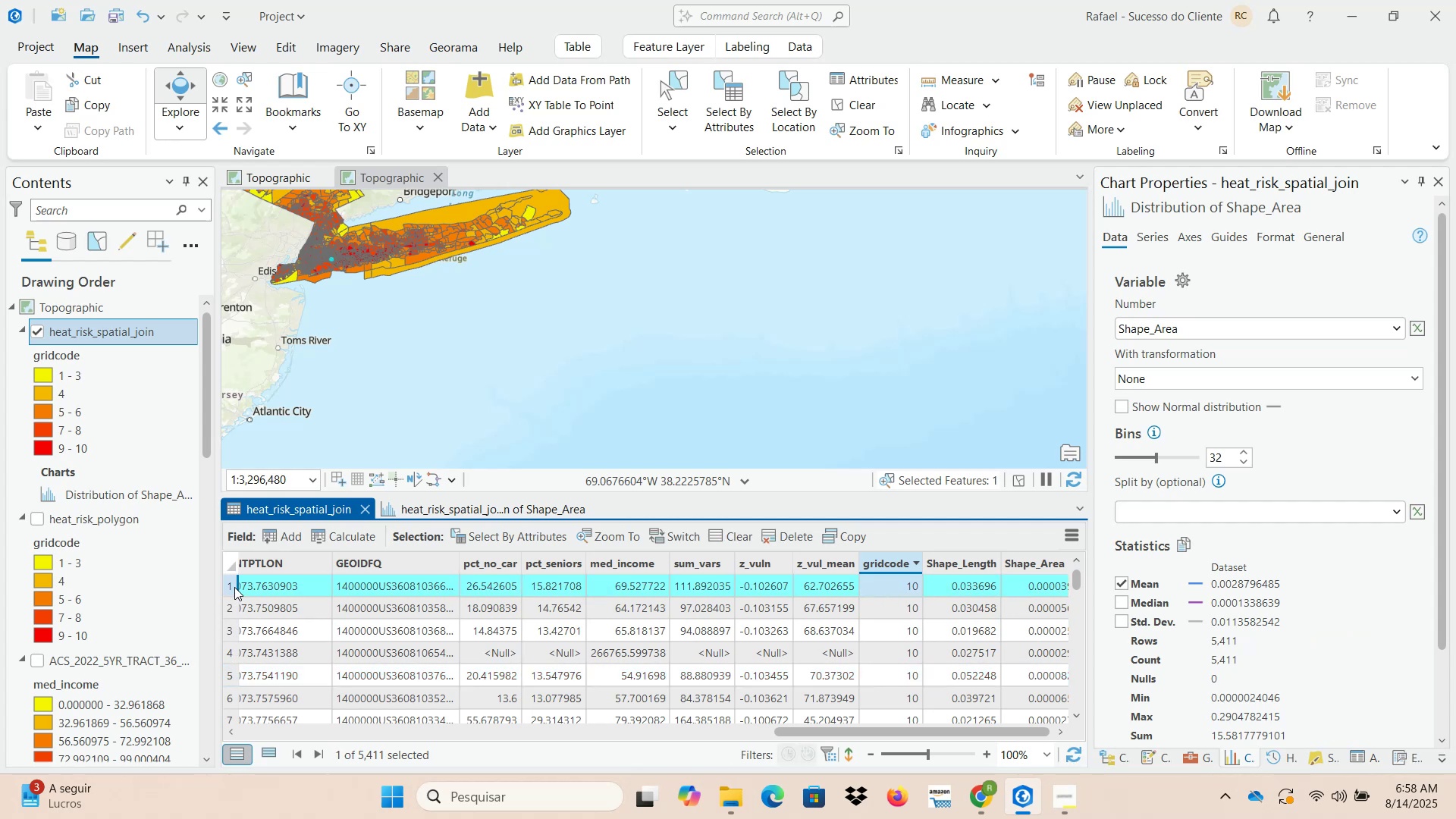 
hold_key(key=ControlLeft, duration=1.53)
left_click([234, 608])
 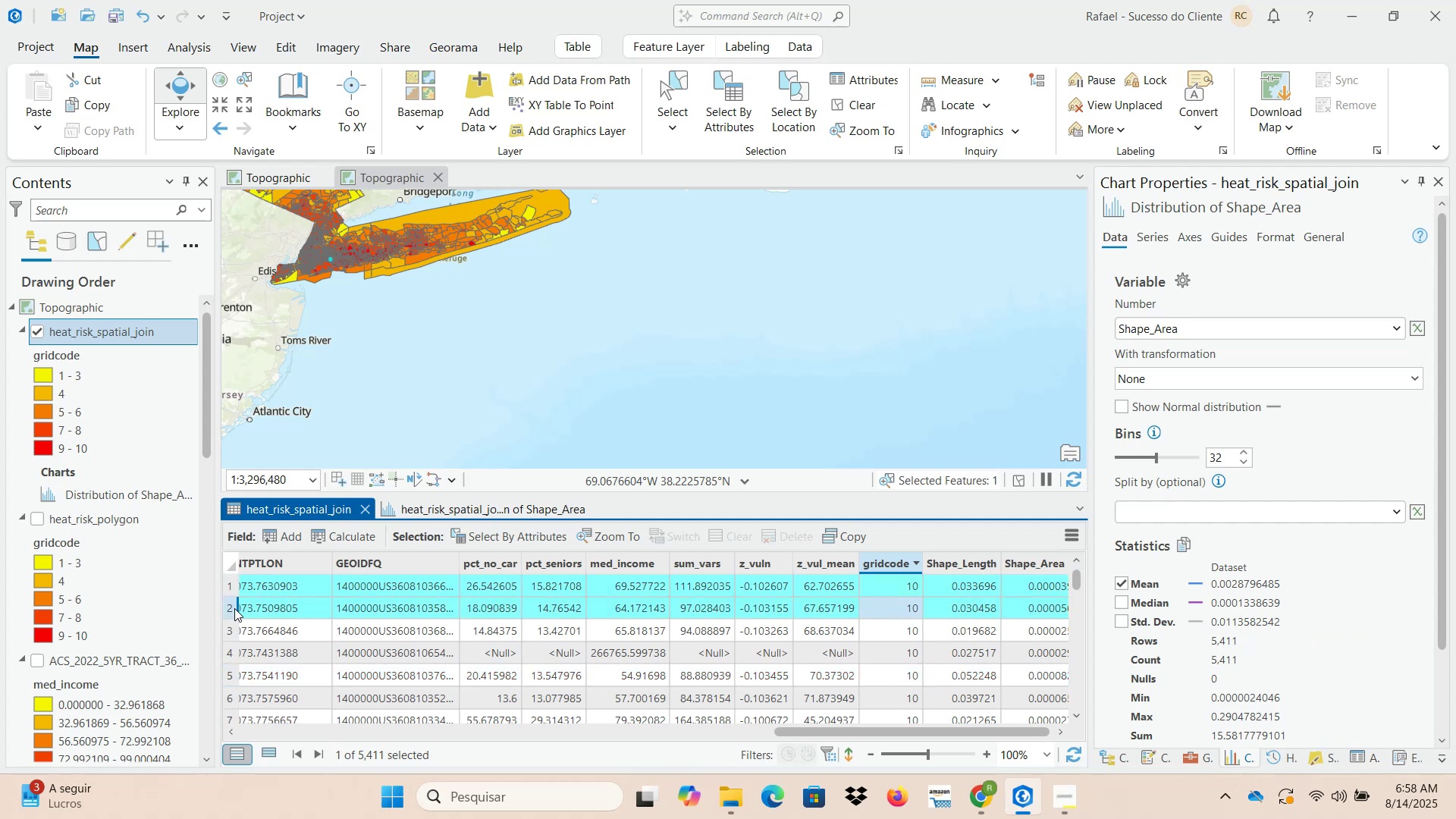 
hold_key(key=ControlLeft, duration=1.51)
 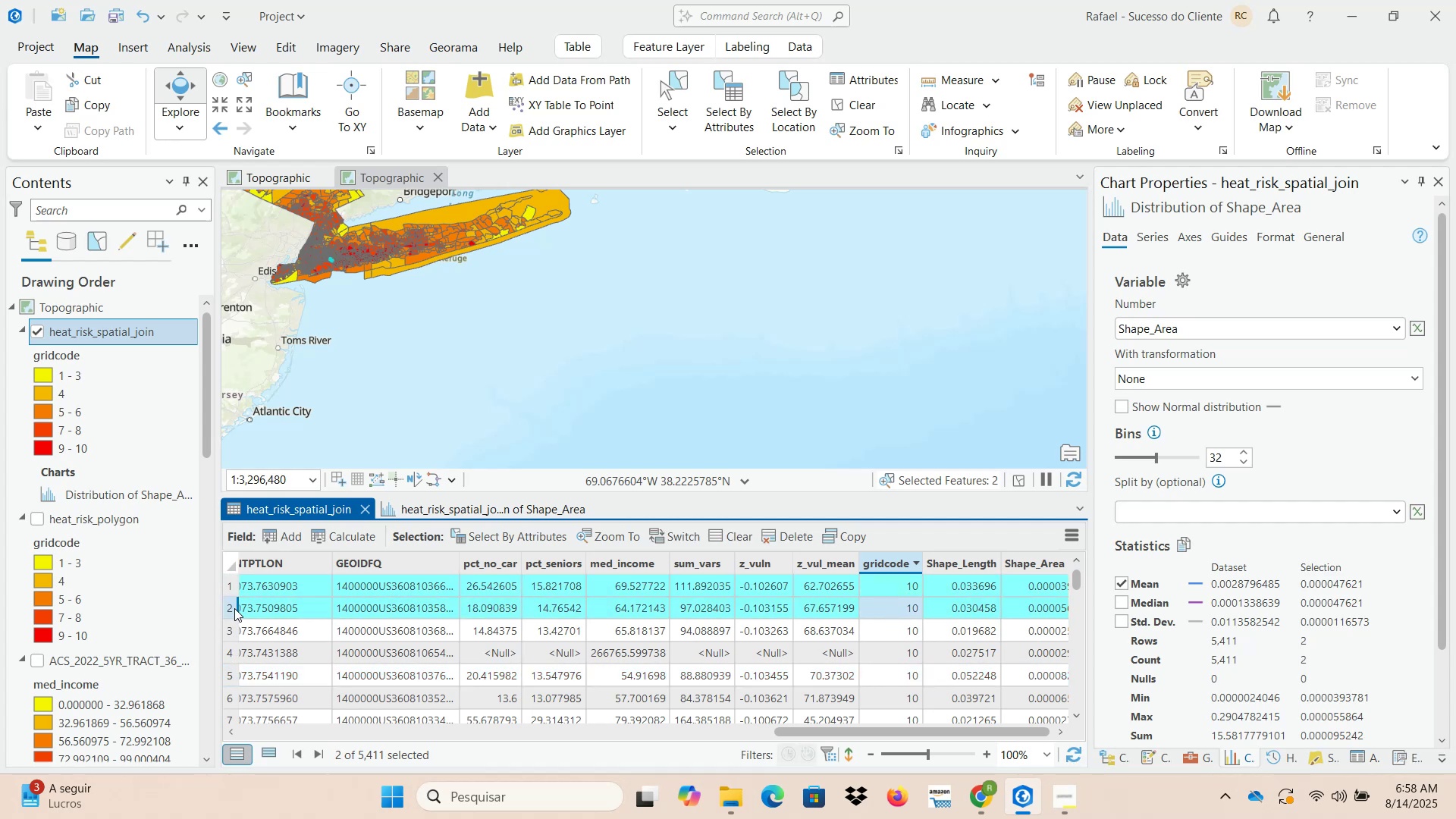 
hold_key(key=ControlLeft, duration=1.52)
 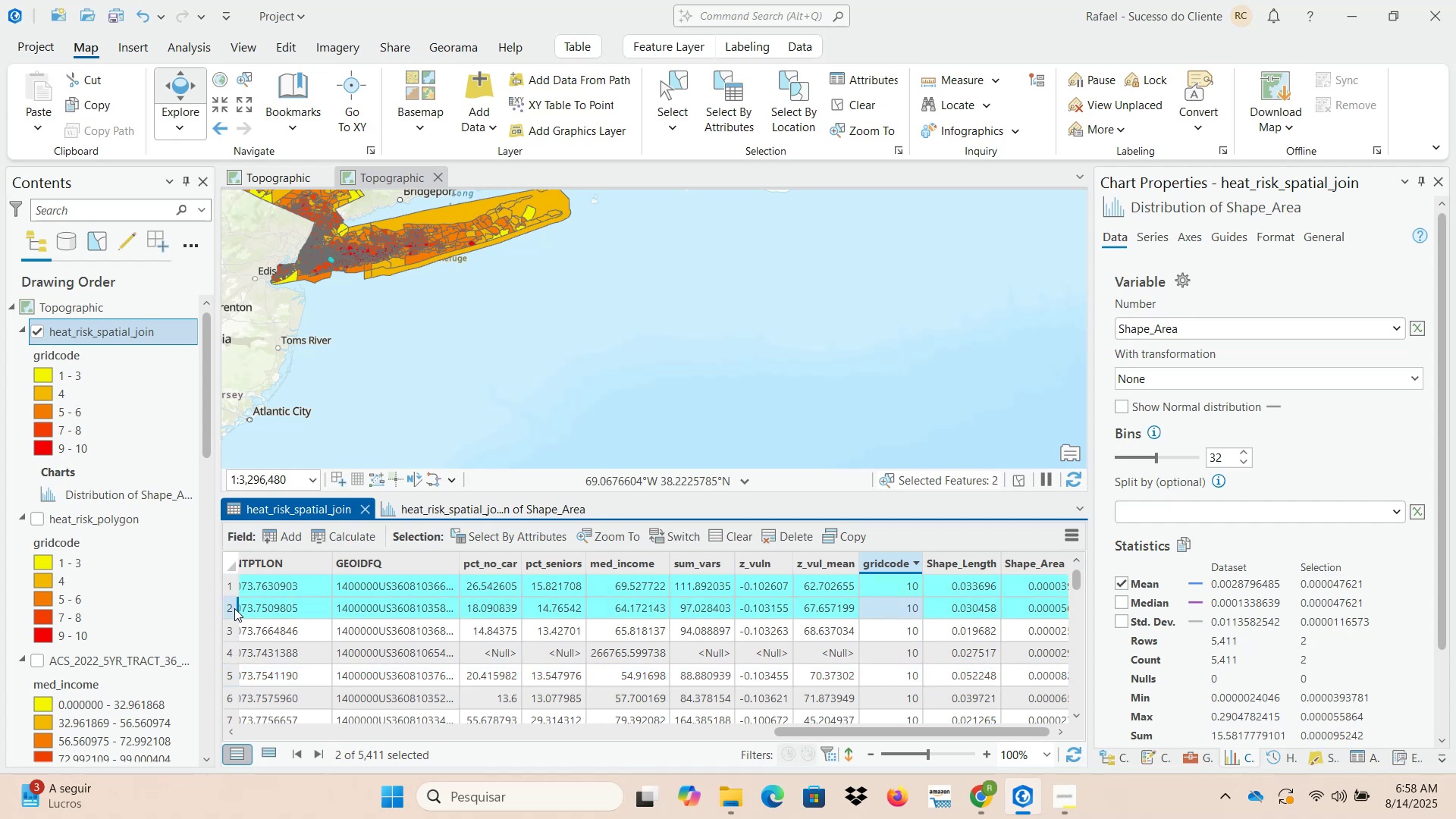 
hold_key(key=ControlLeft, duration=1.52)
 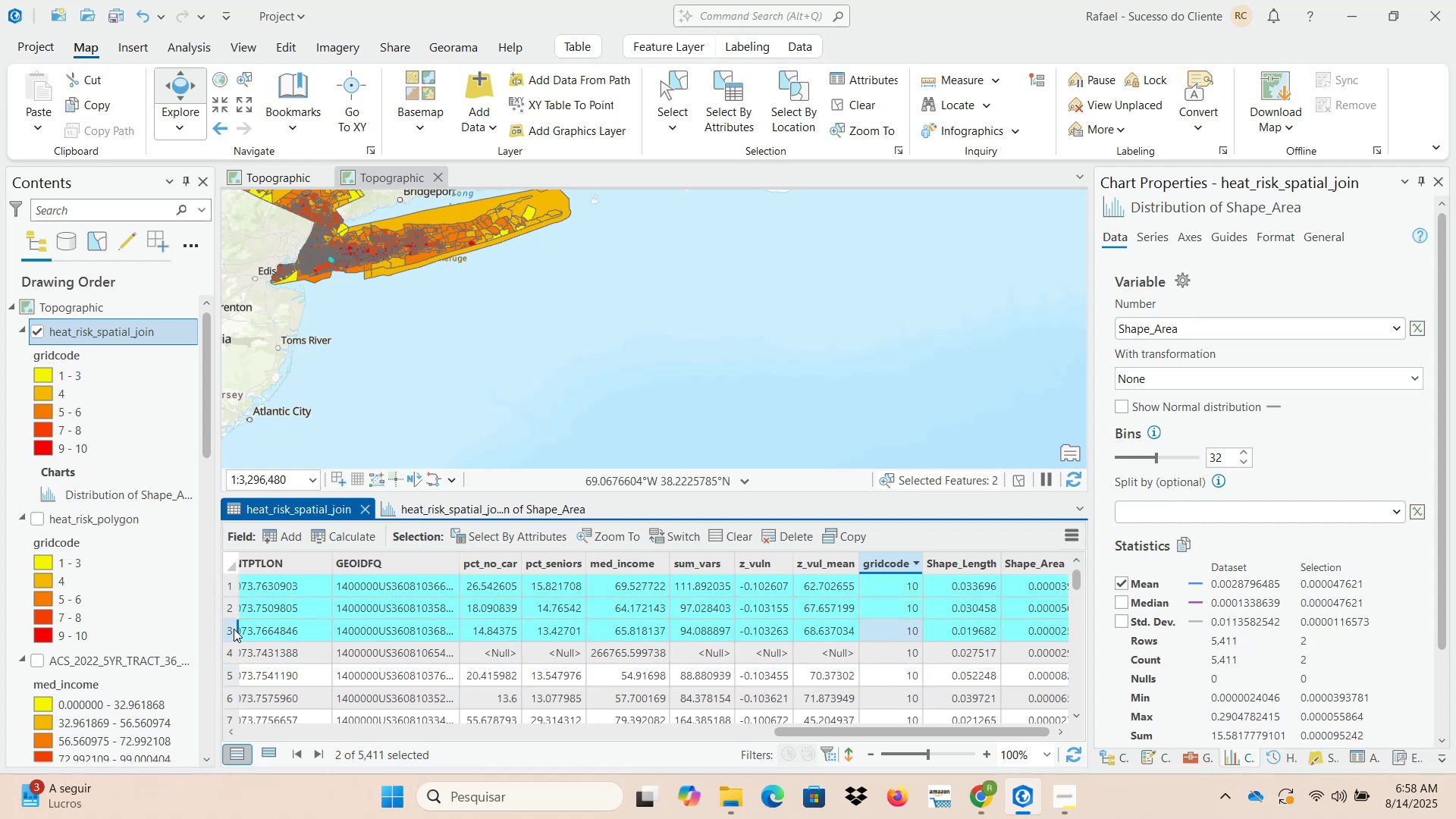 
hold_key(key=ControlLeft, duration=1.14)
left_click([234, 629])
 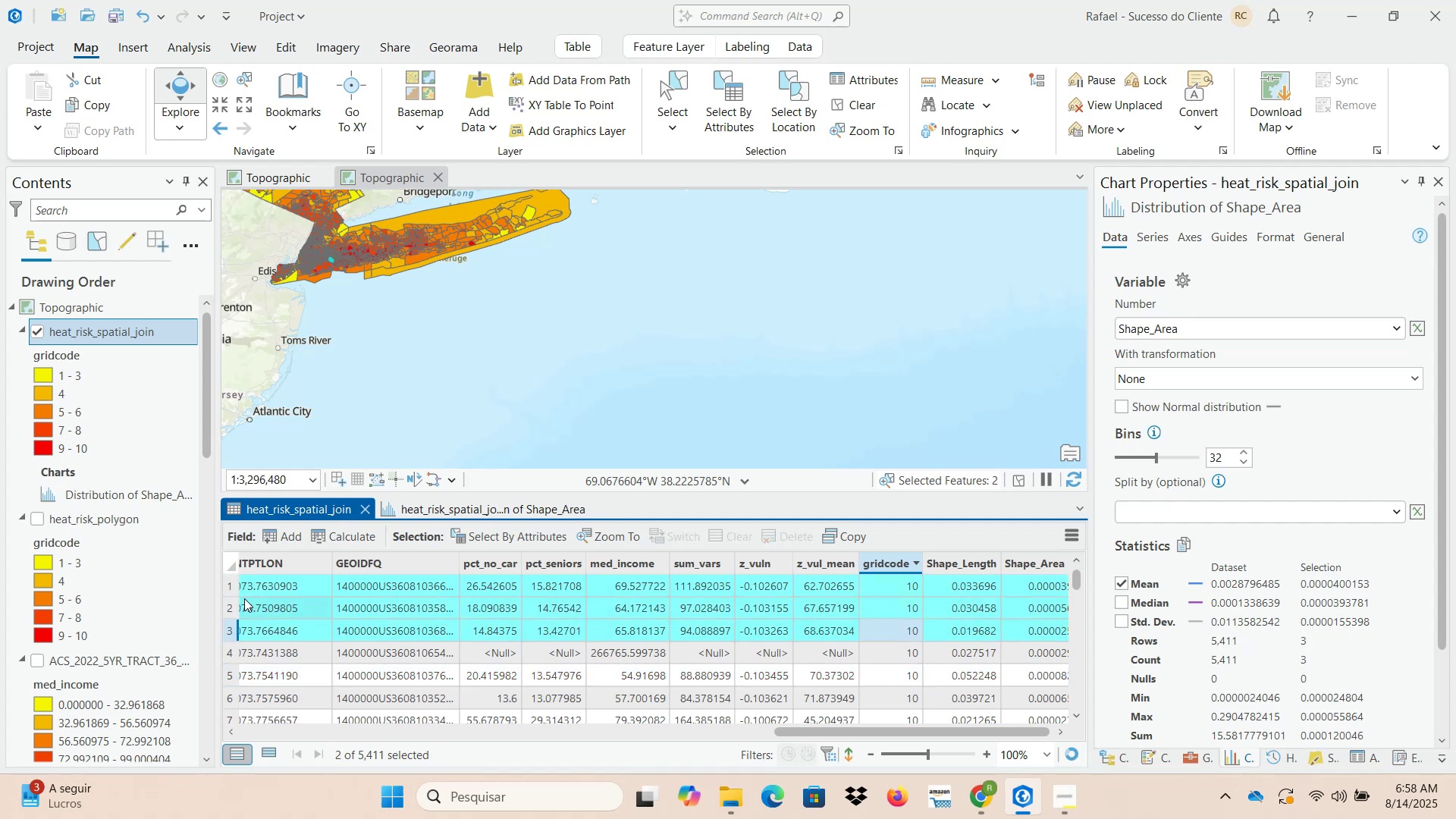 
key(Shift+ArrowDown)
 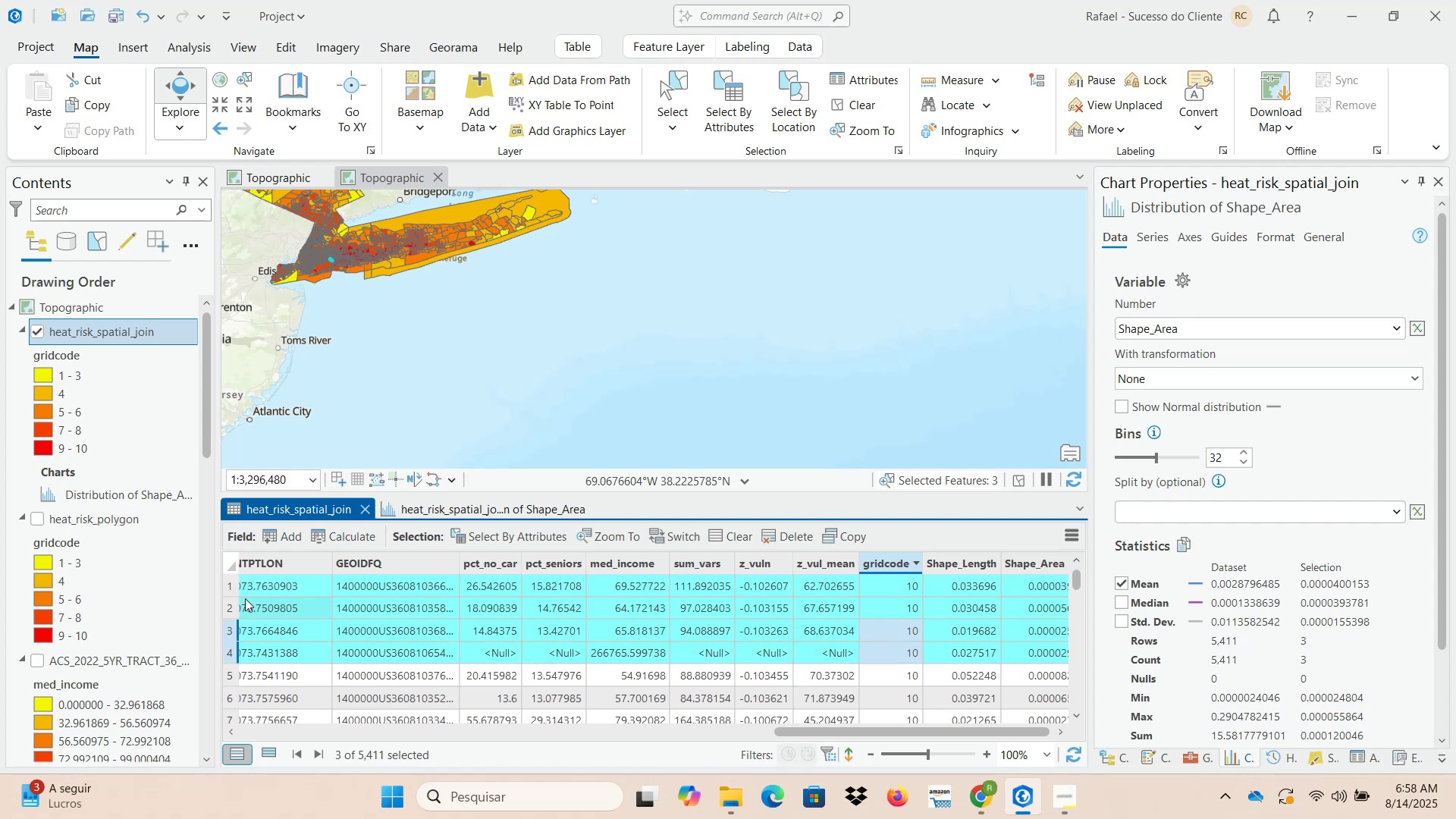 
key(Shift+ArrowDown)
 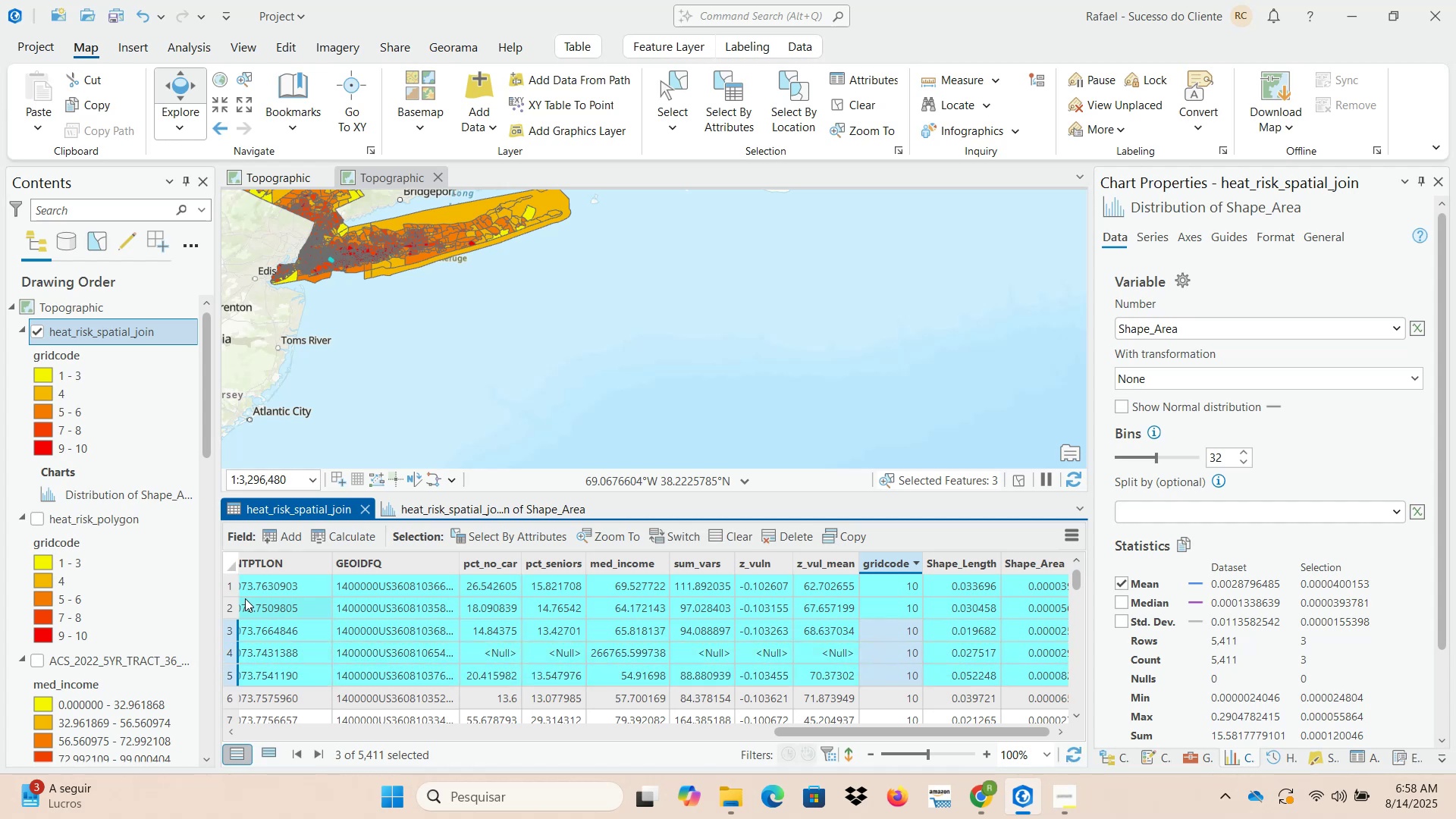 
key(Shift+ArrowDown)
 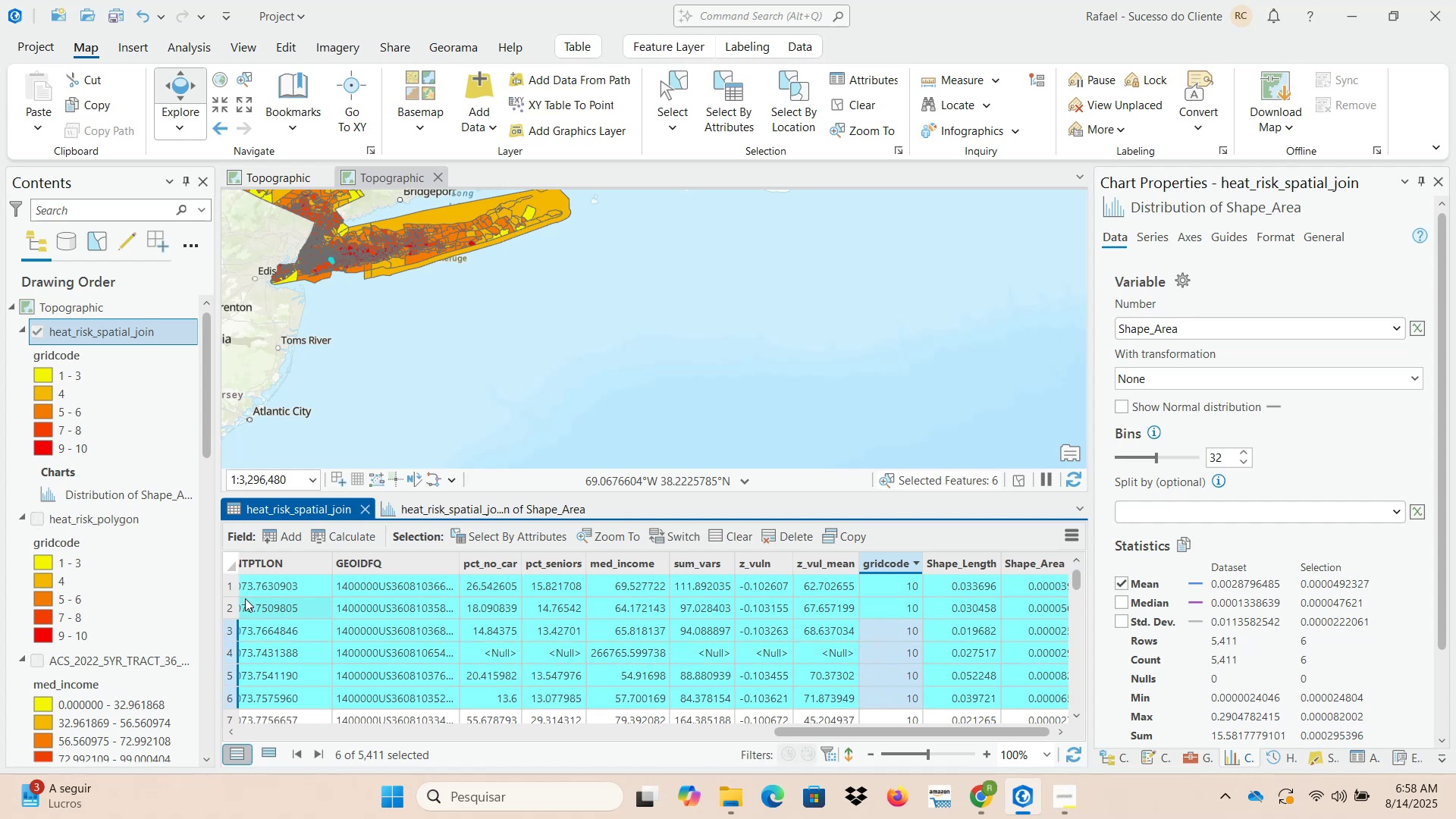 
hold_key(key=ShiftLeft, duration=3.42)
 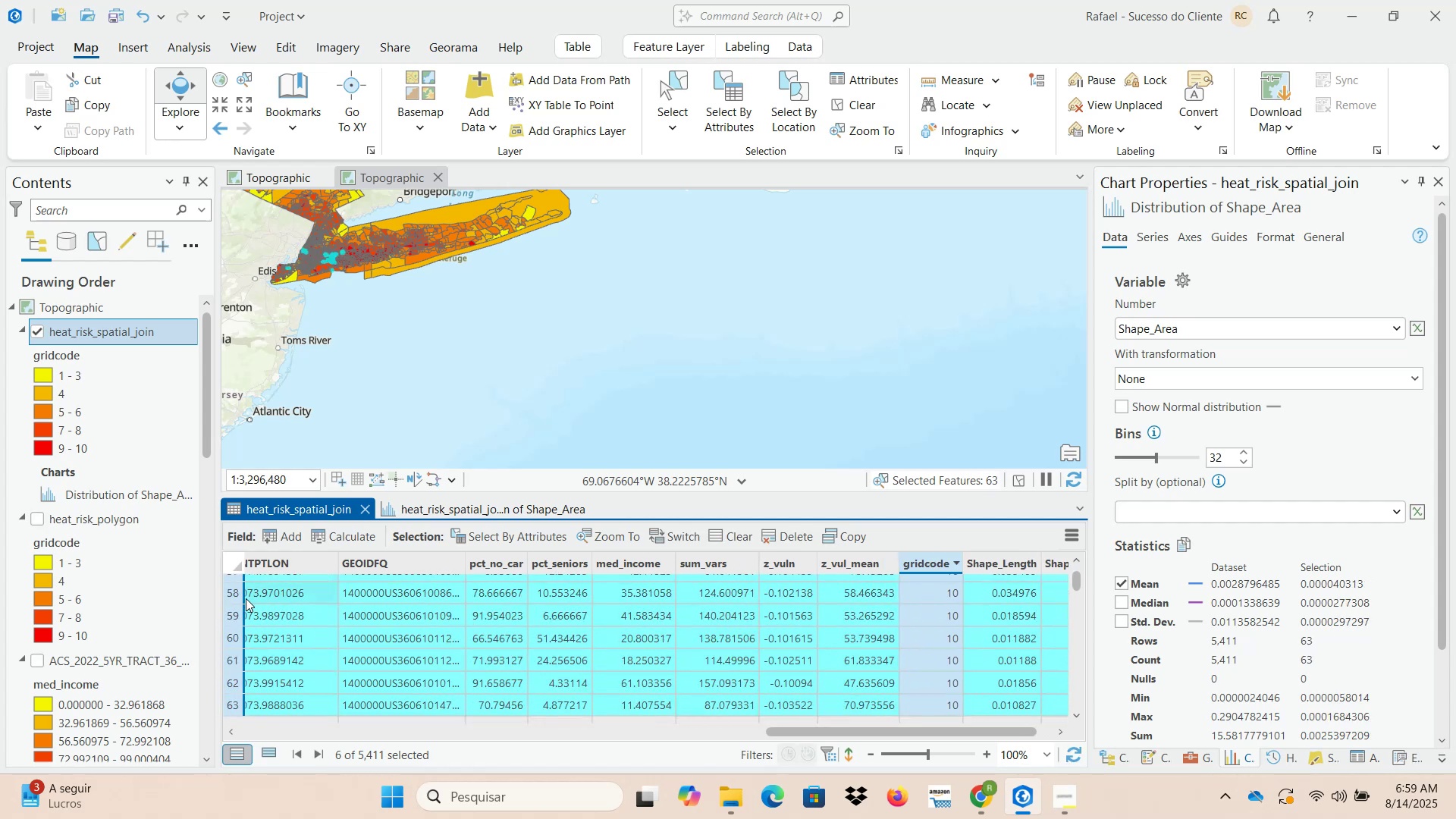 
hold_key(key=ArrowDown, duration=1.53)
 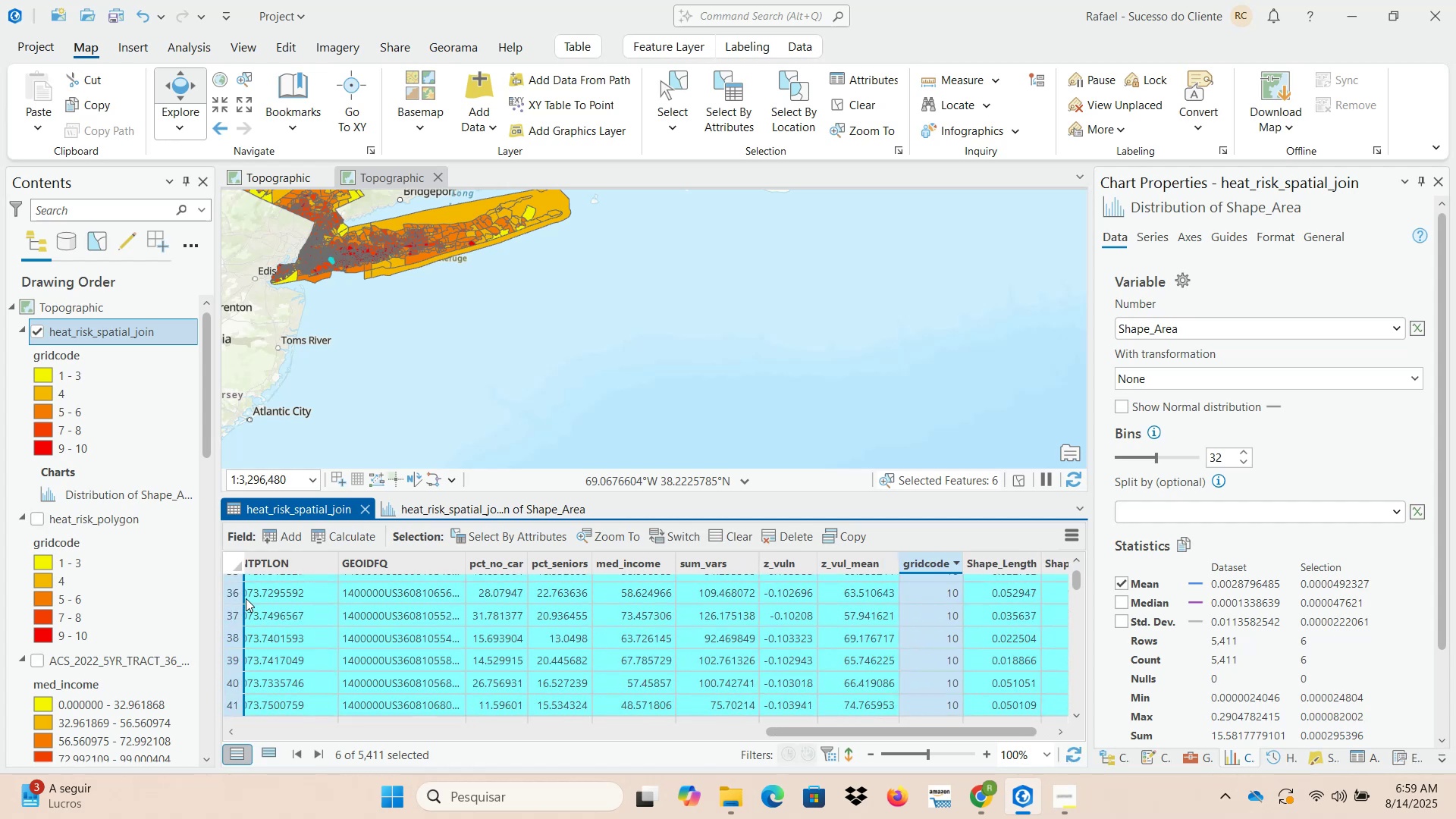 
hold_key(key=ArrowDown, duration=1.12)
 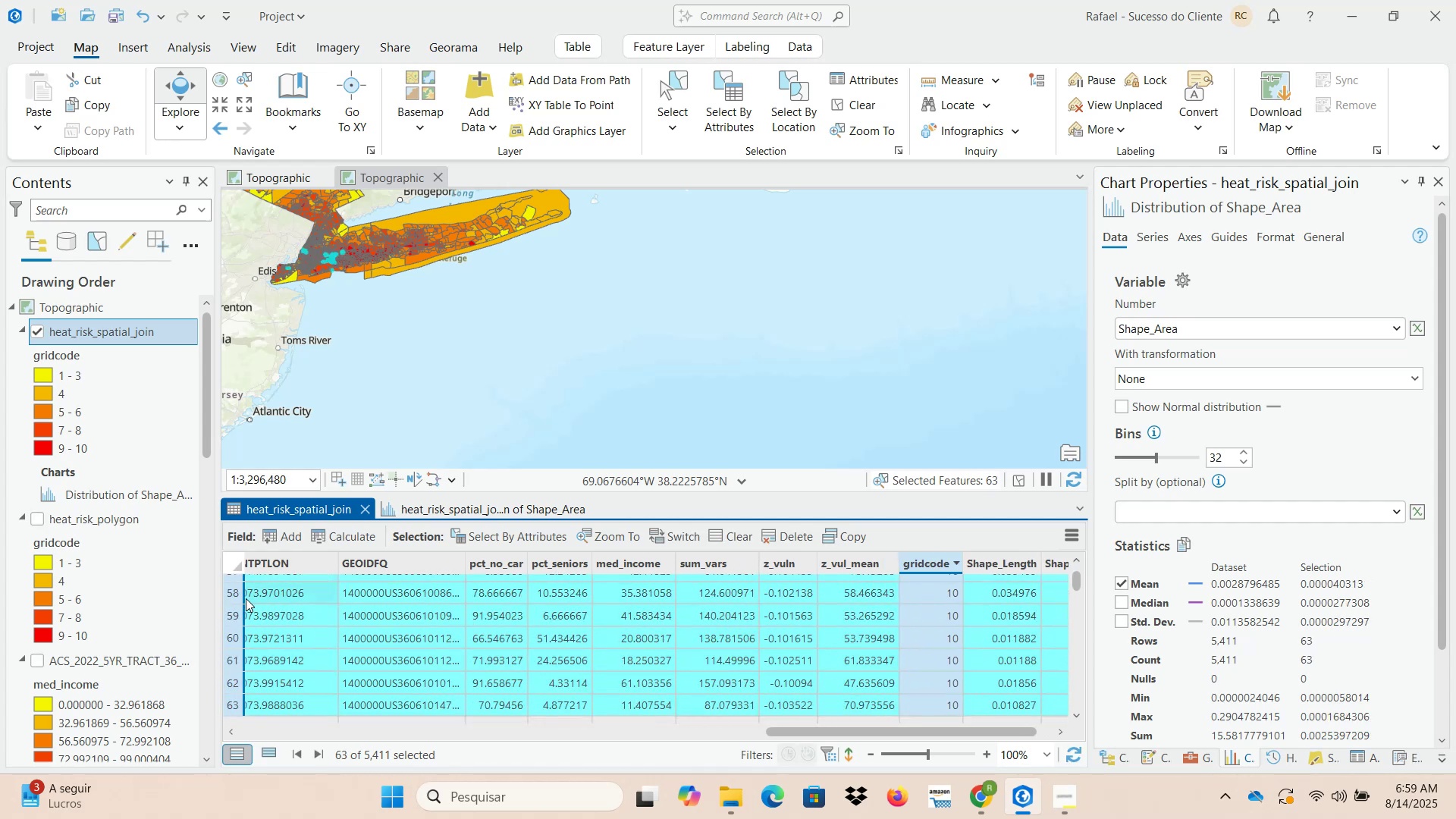 
hold_key(key=ShiftLeft, duration=4.19)
 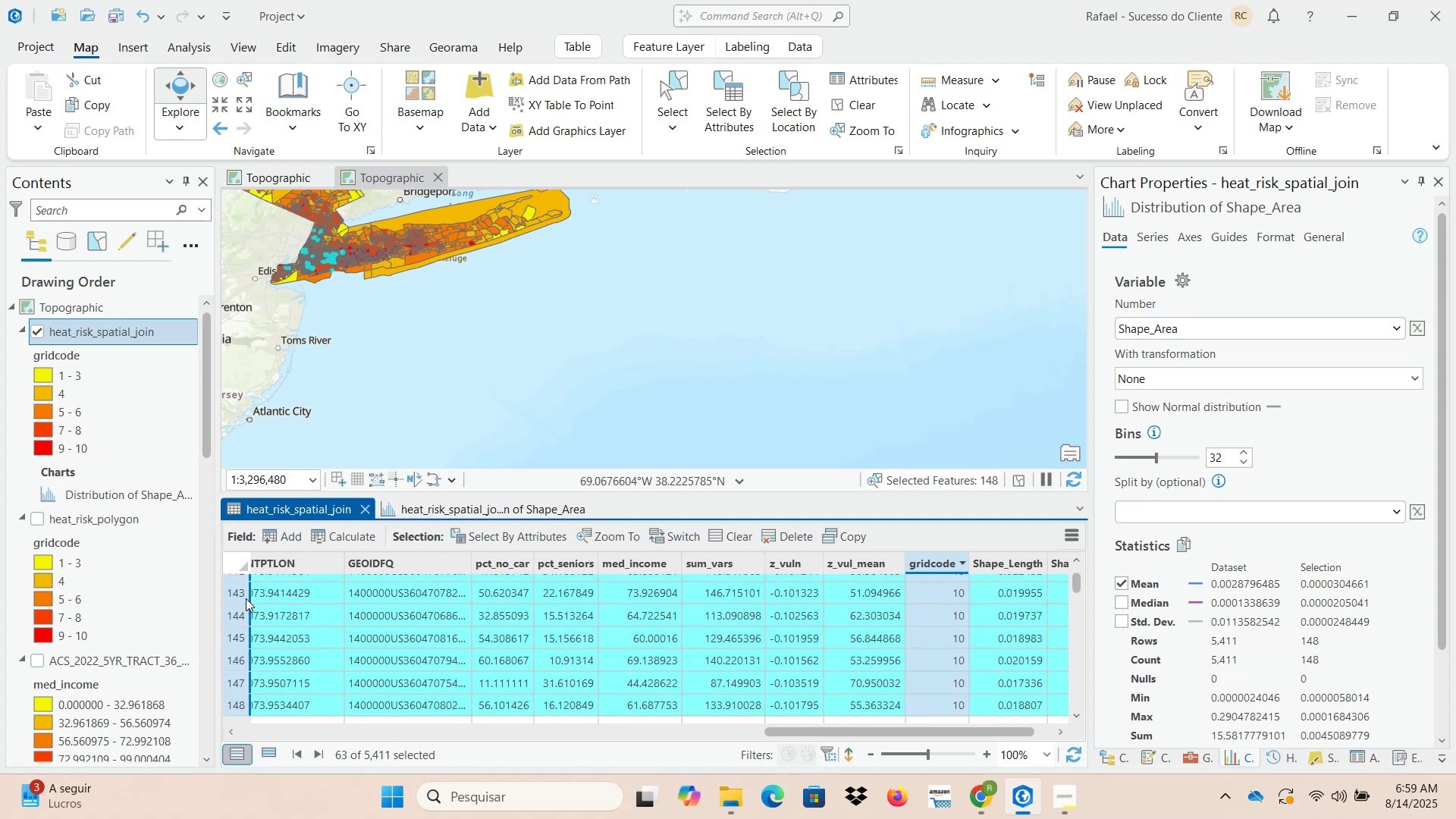 
hold_key(key=ArrowDown, duration=1.52)
 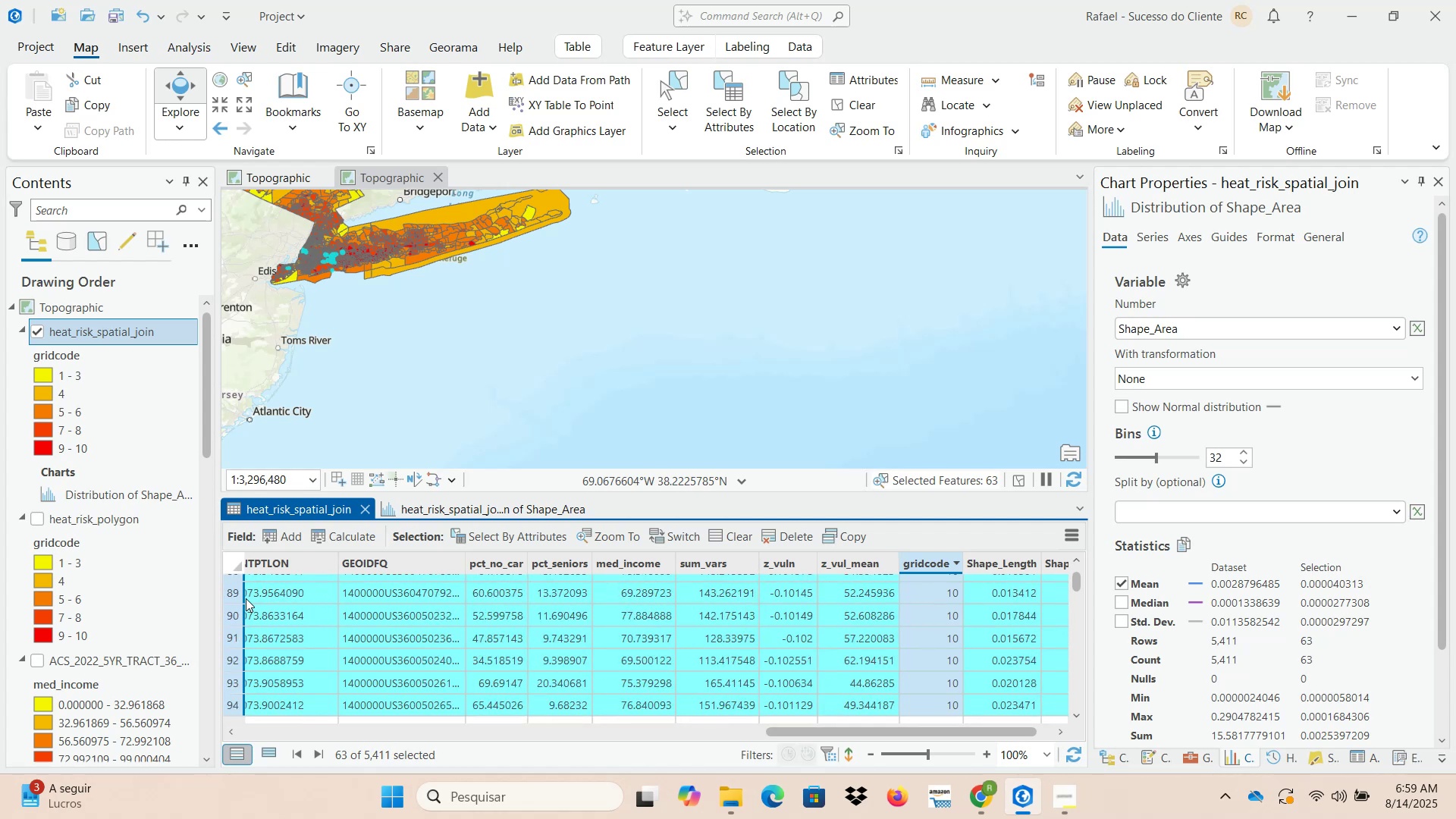 
hold_key(key=ArrowDown, duration=1.53)
 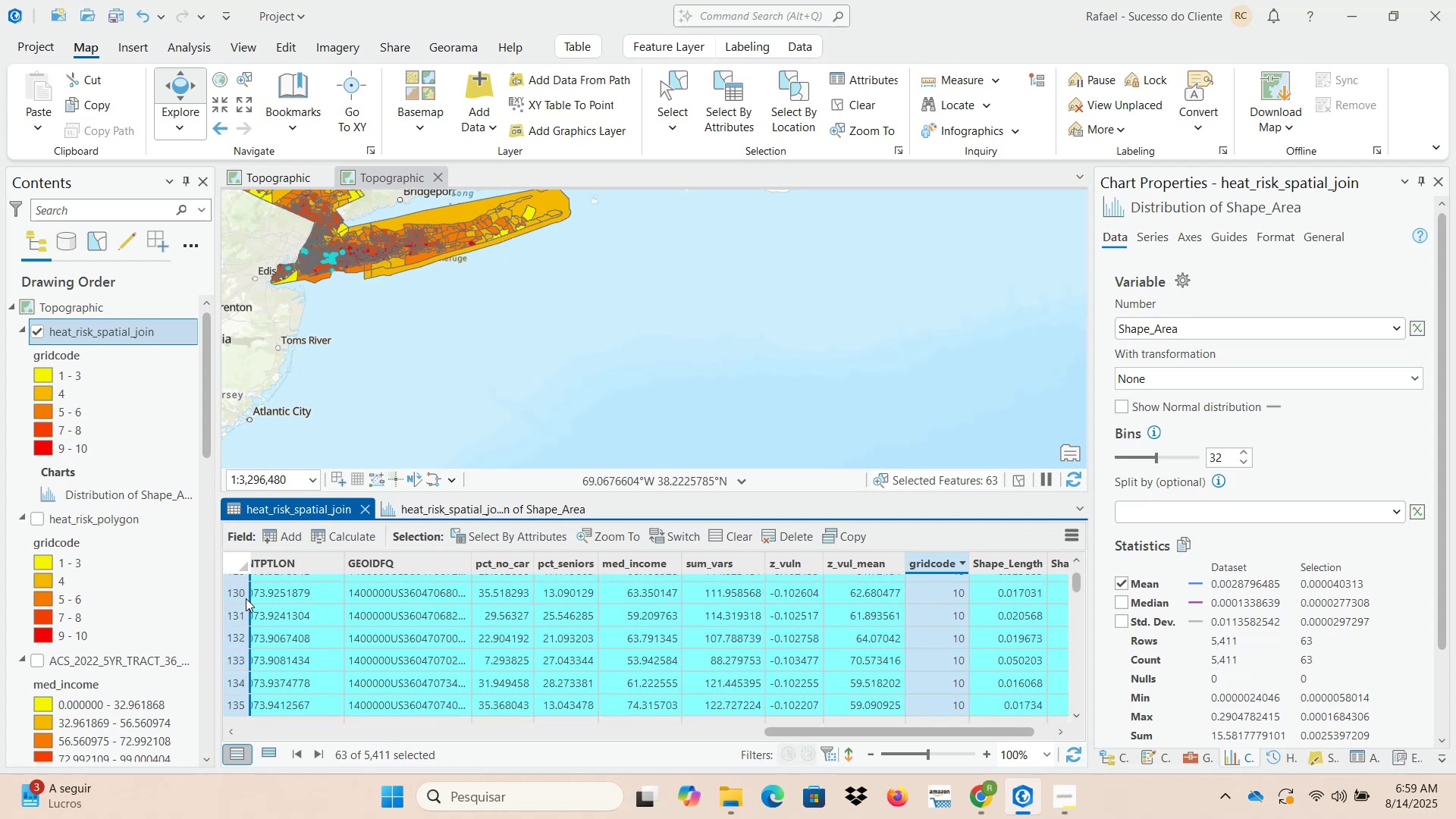 
hold_key(key=ArrowDown, duration=0.82)
 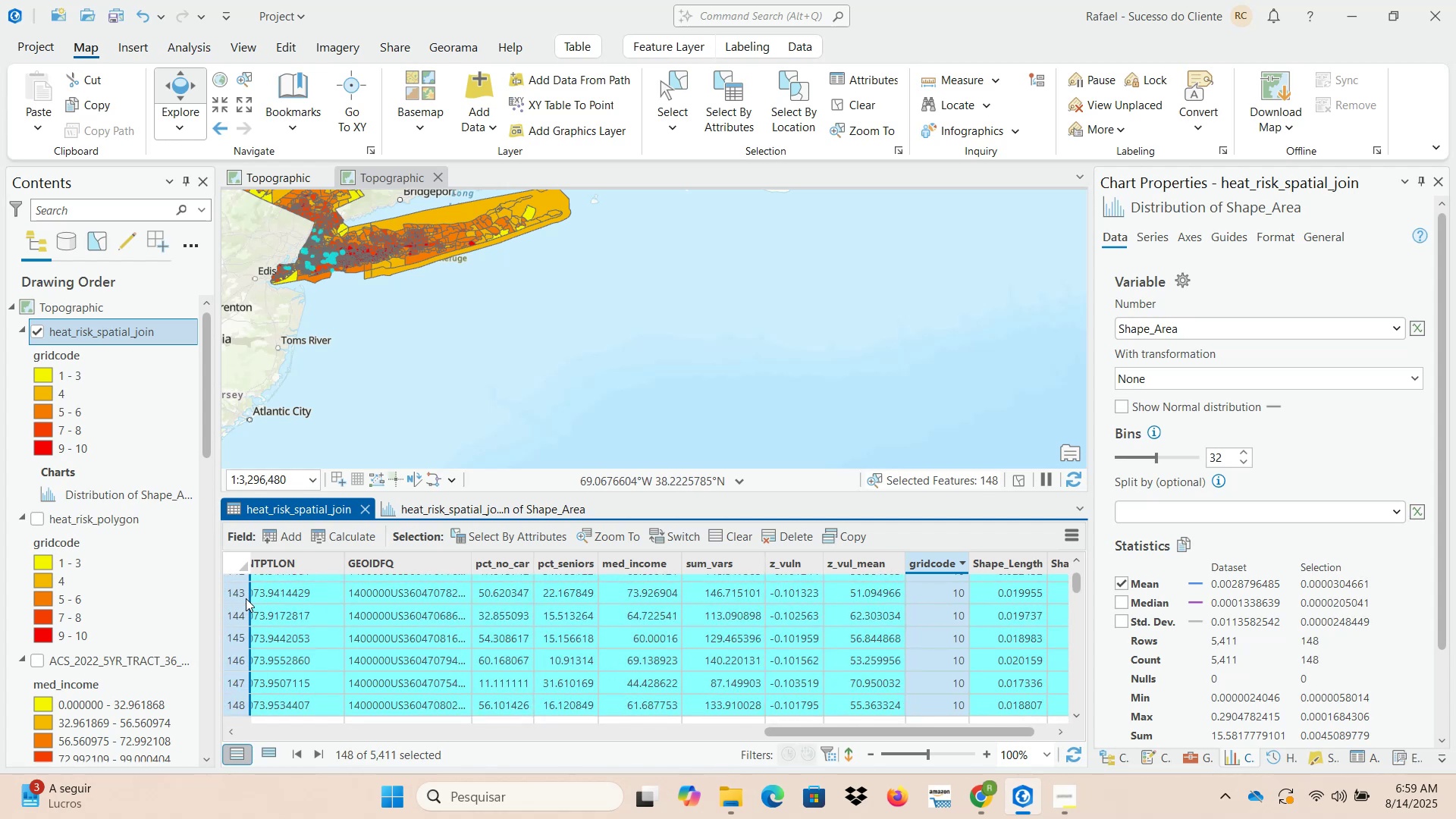 
hold_key(key=ShiftLeft, duration=5.08)
 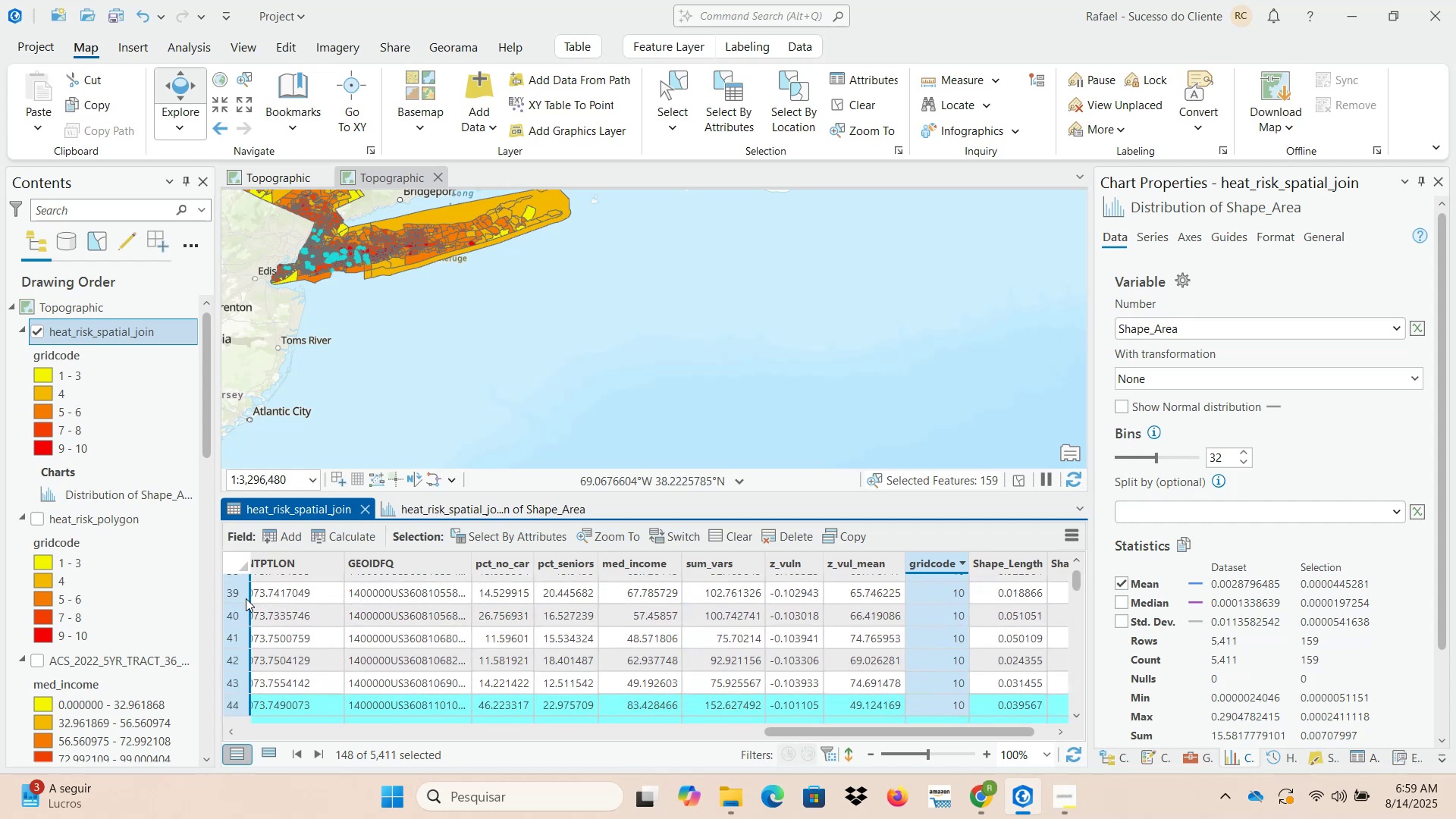 
hold_key(key=ArrowDown, duration=1.52)
 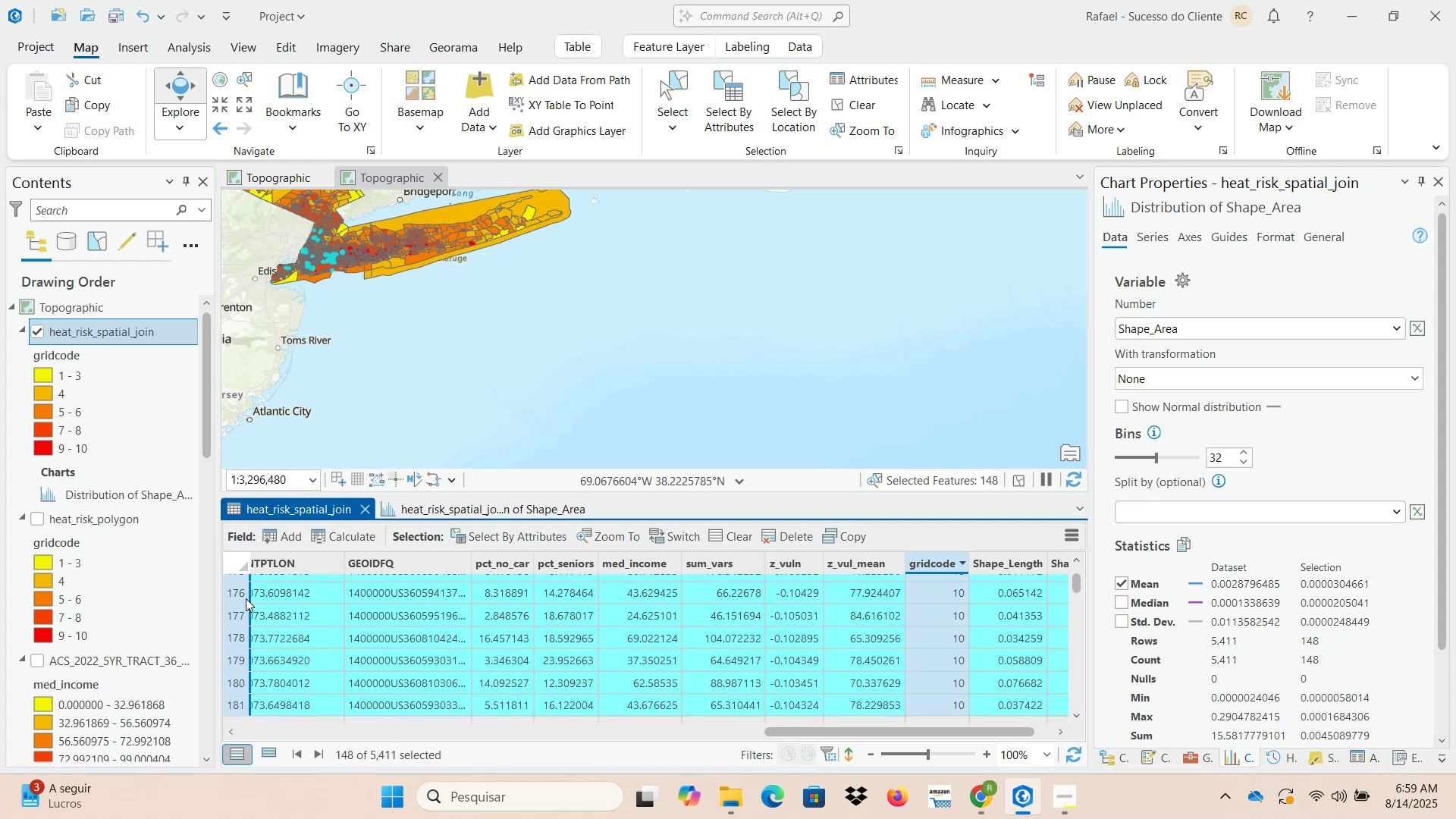 
hold_key(key=ArrowDown, duration=1.53)
 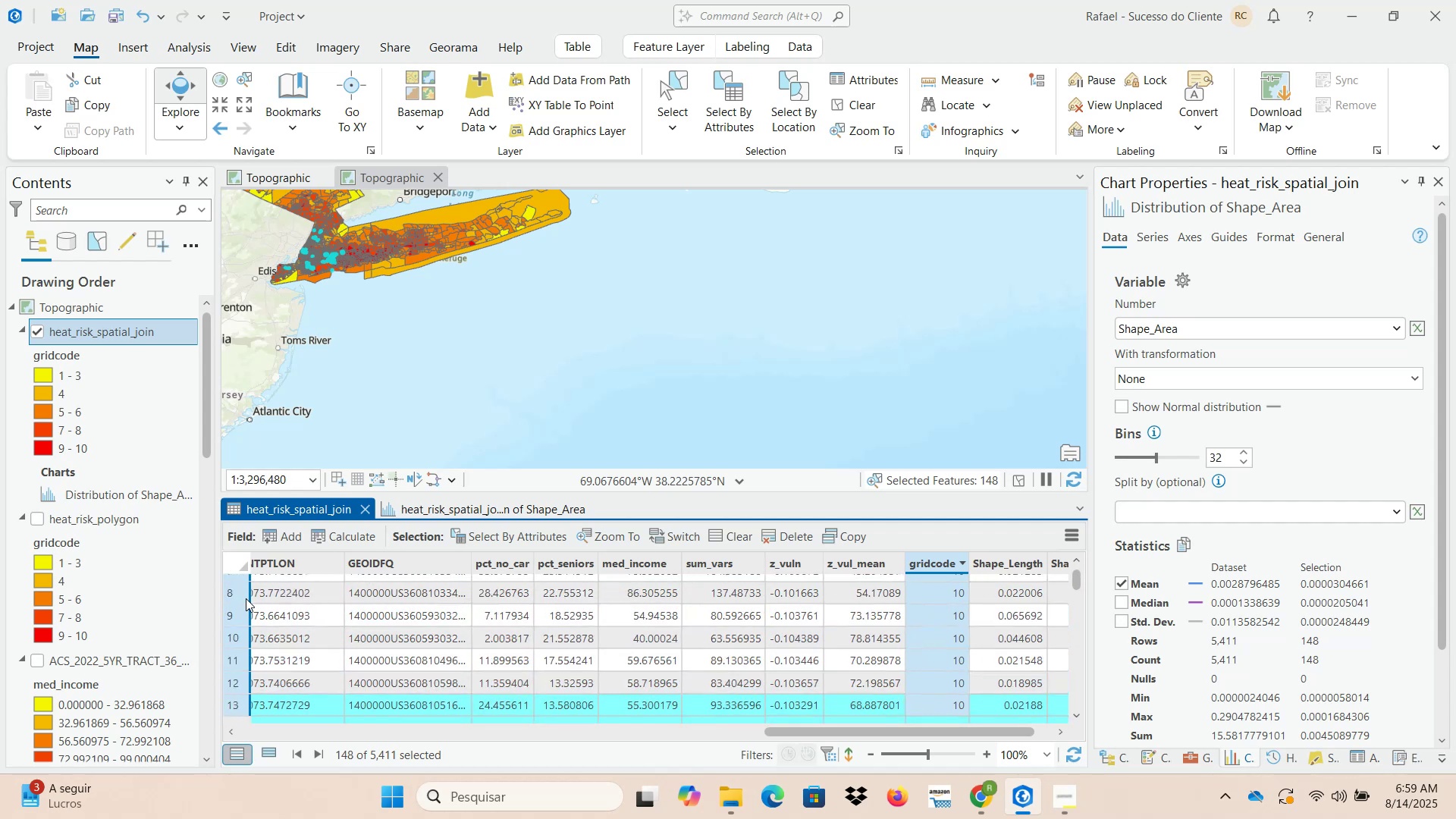 
hold_key(key=ArrowDown, duration=1.51)
 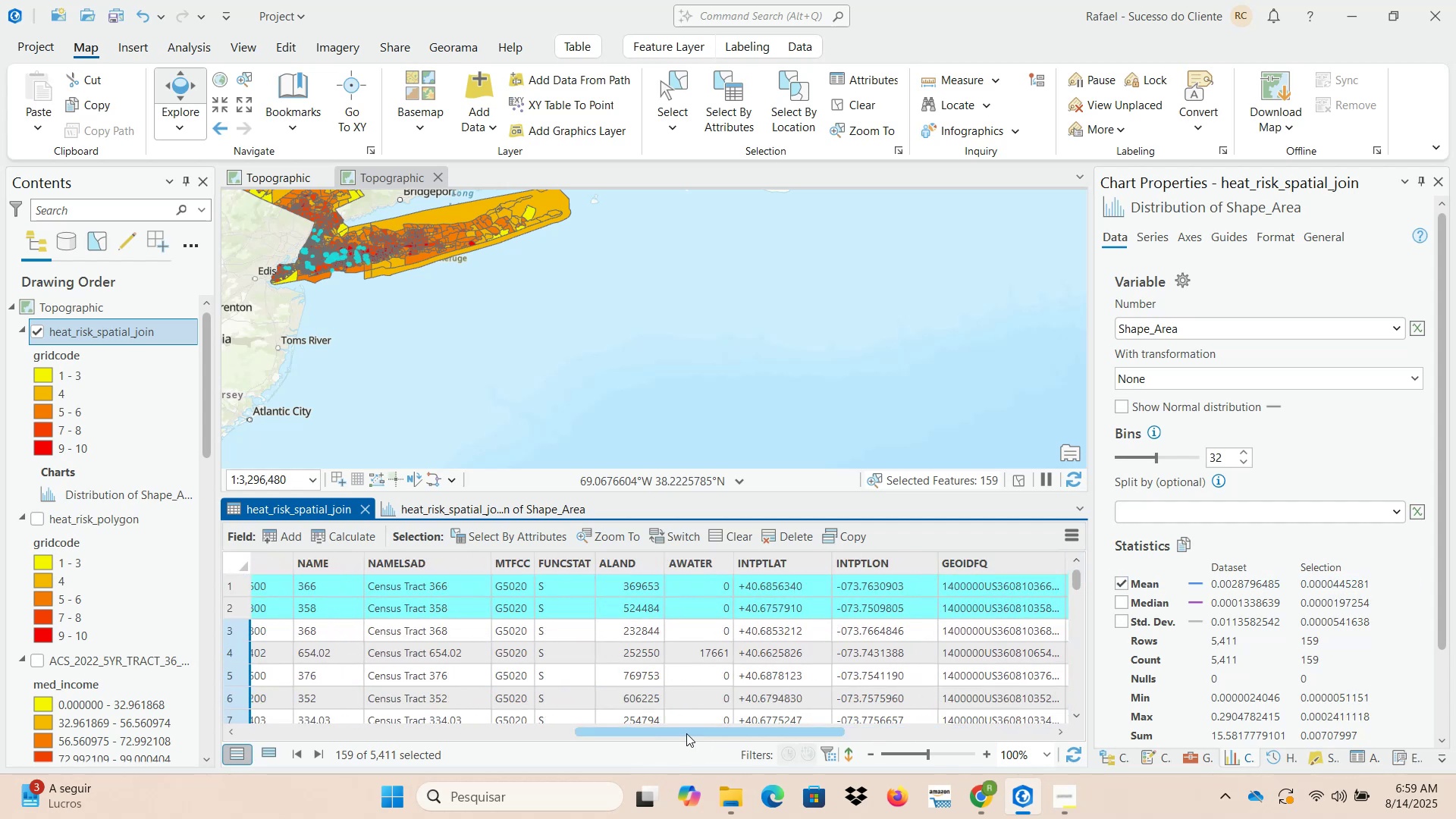 
wait(7.06)
 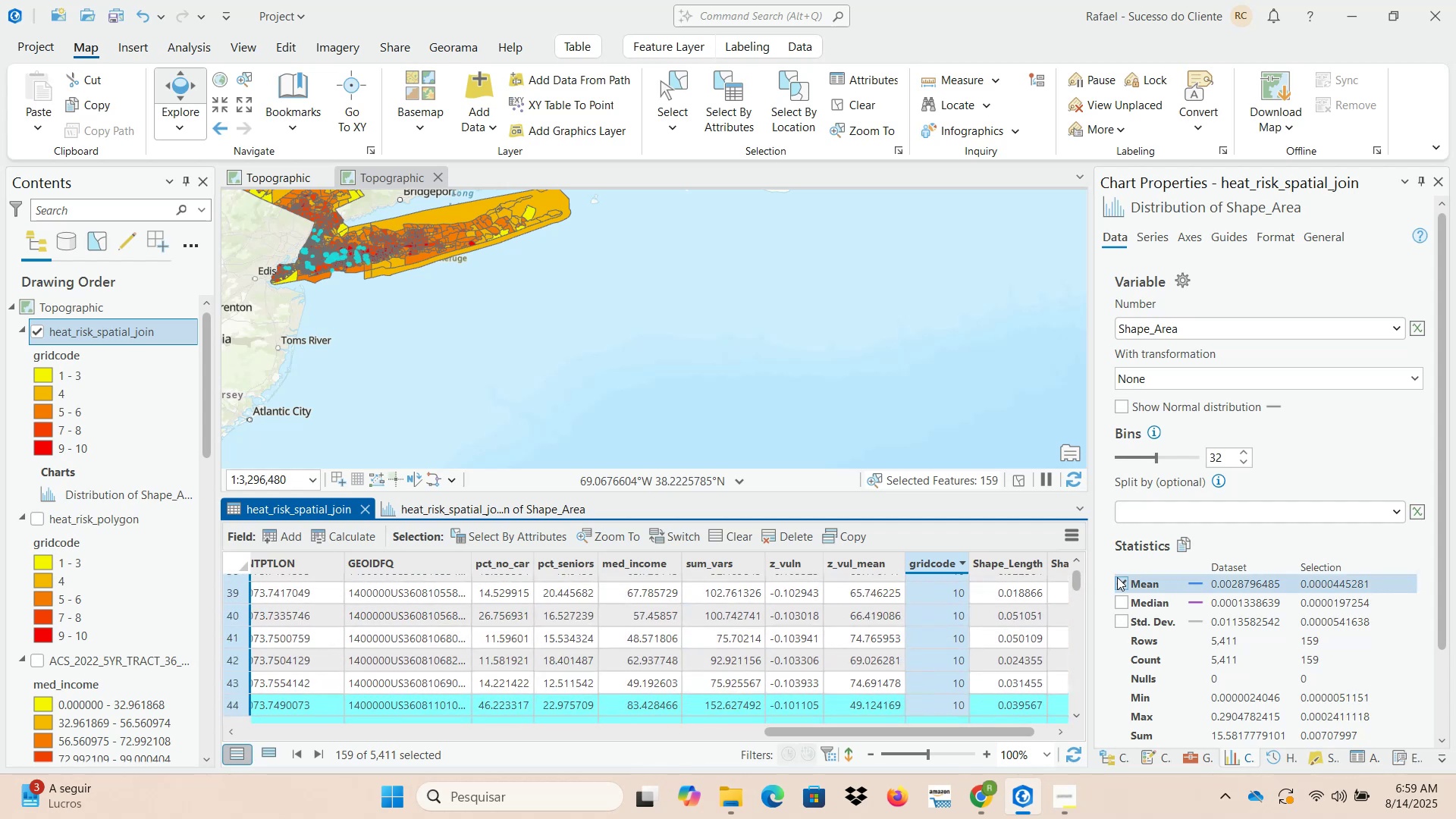 
left_click([233, 584])
 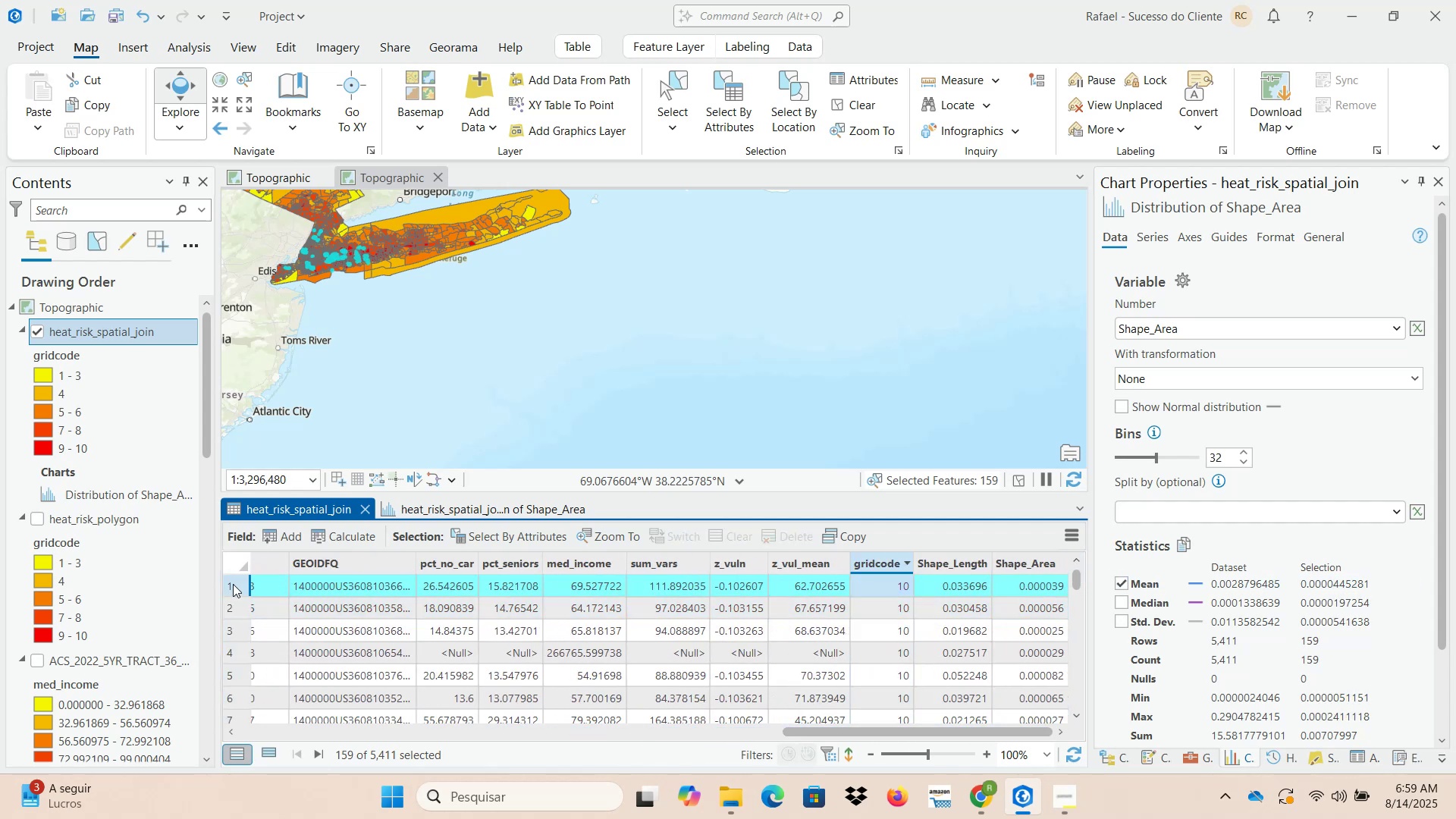 
scroll: coordinate [237, 589], scroll_direction: up, amount: 5.0
 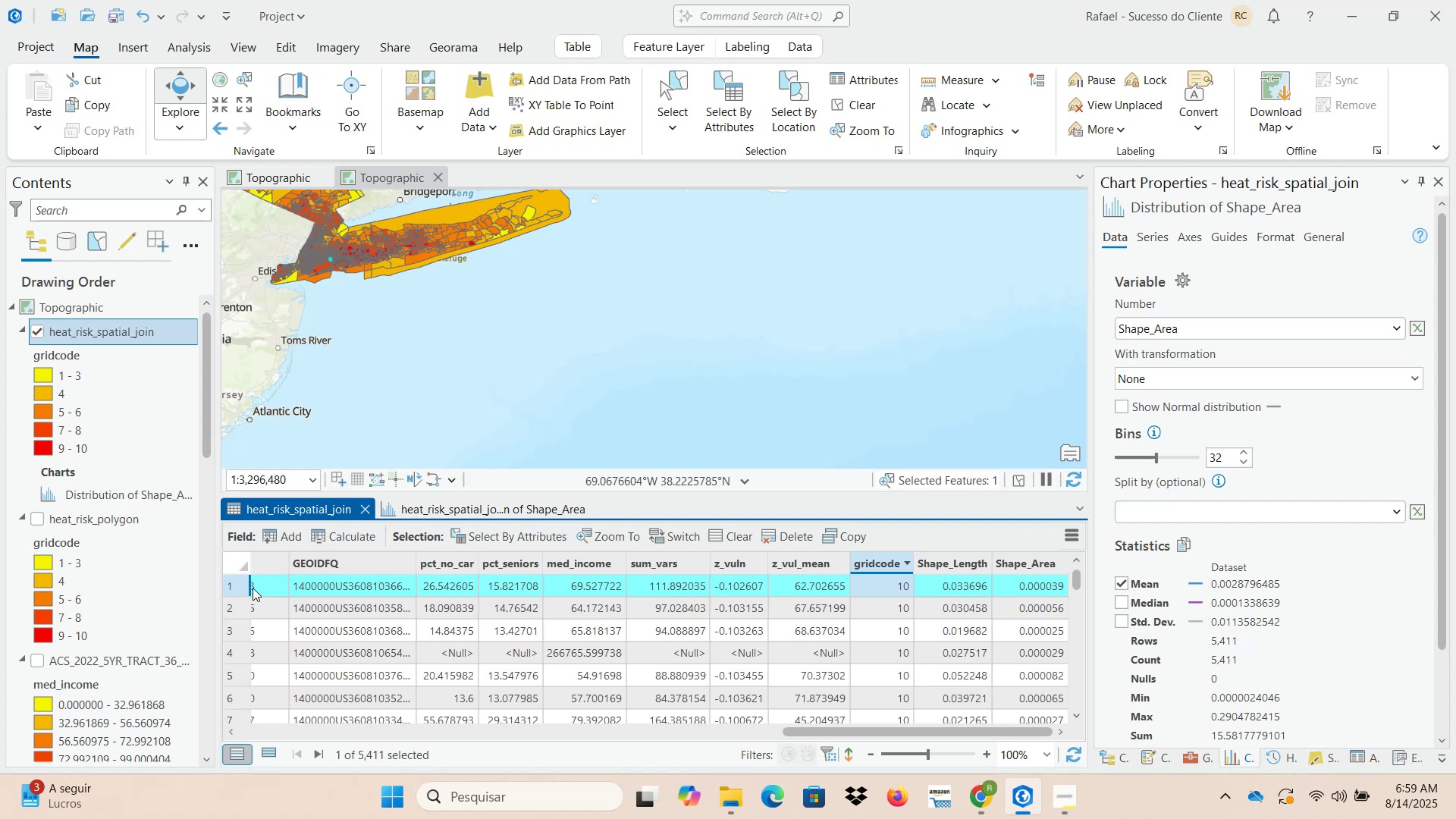 
key(Shift+ArrowDown)
 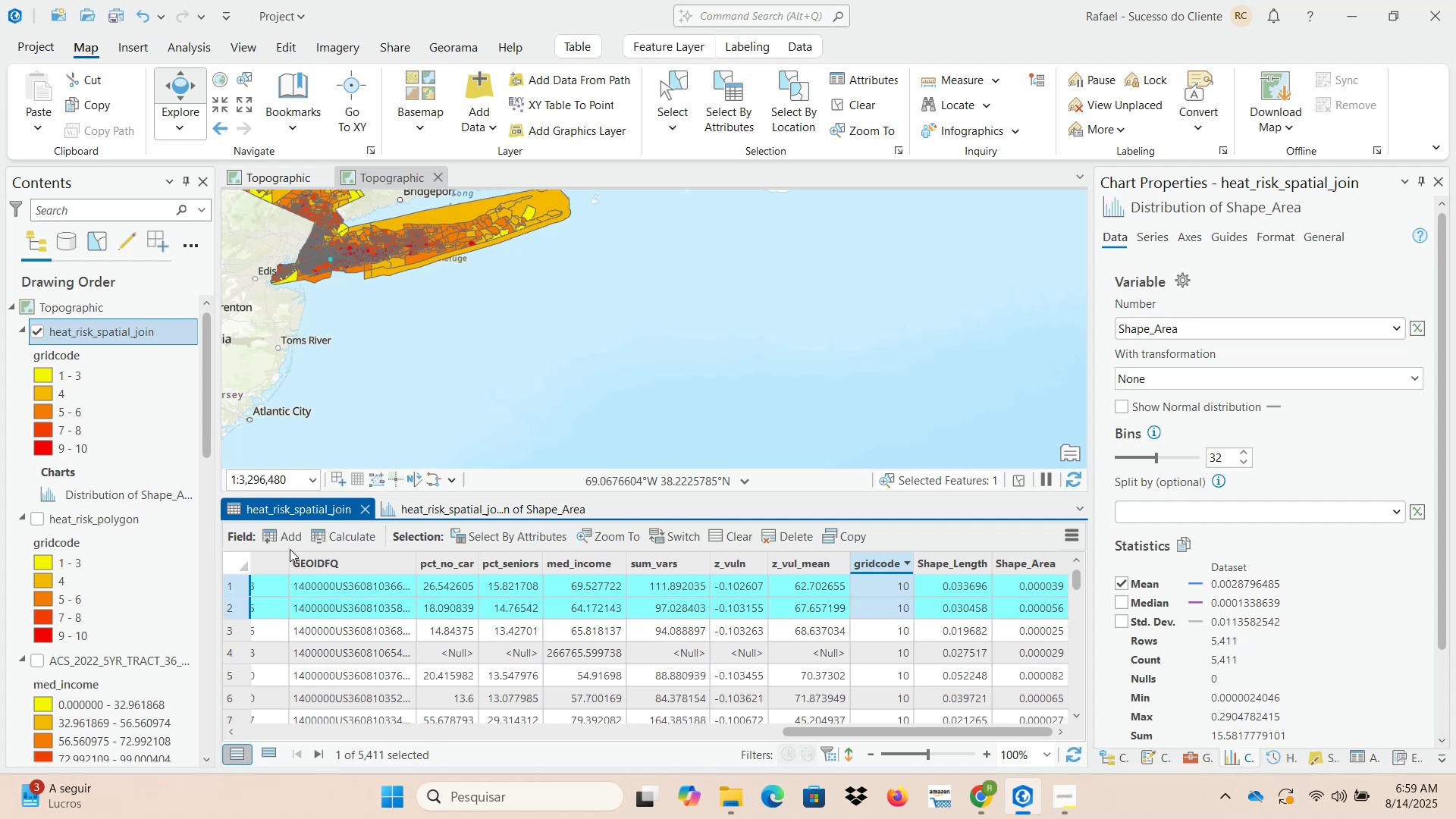 
key(Shift+ArrowDown)
 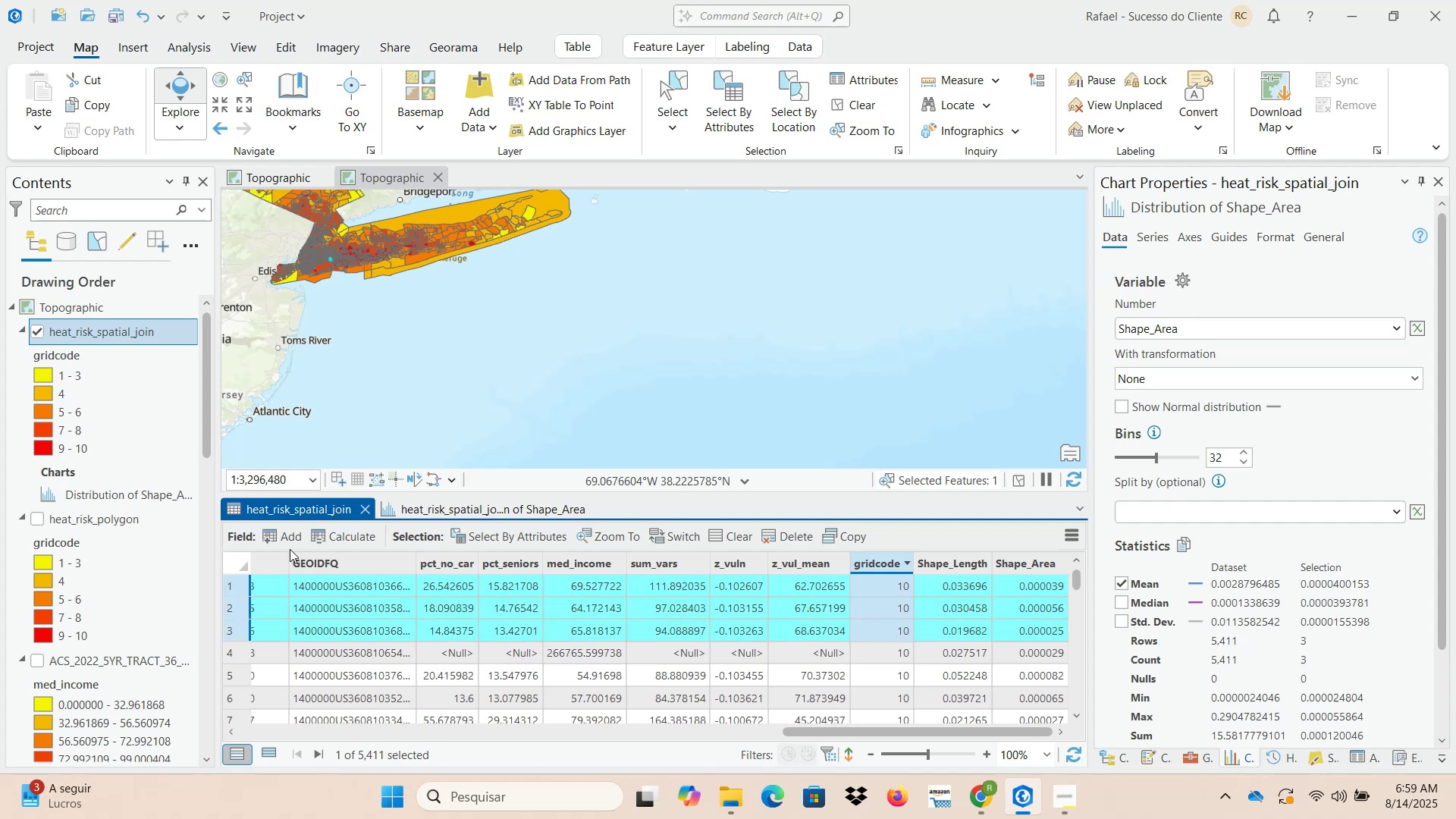 
key(Shift+ArrowUp)
 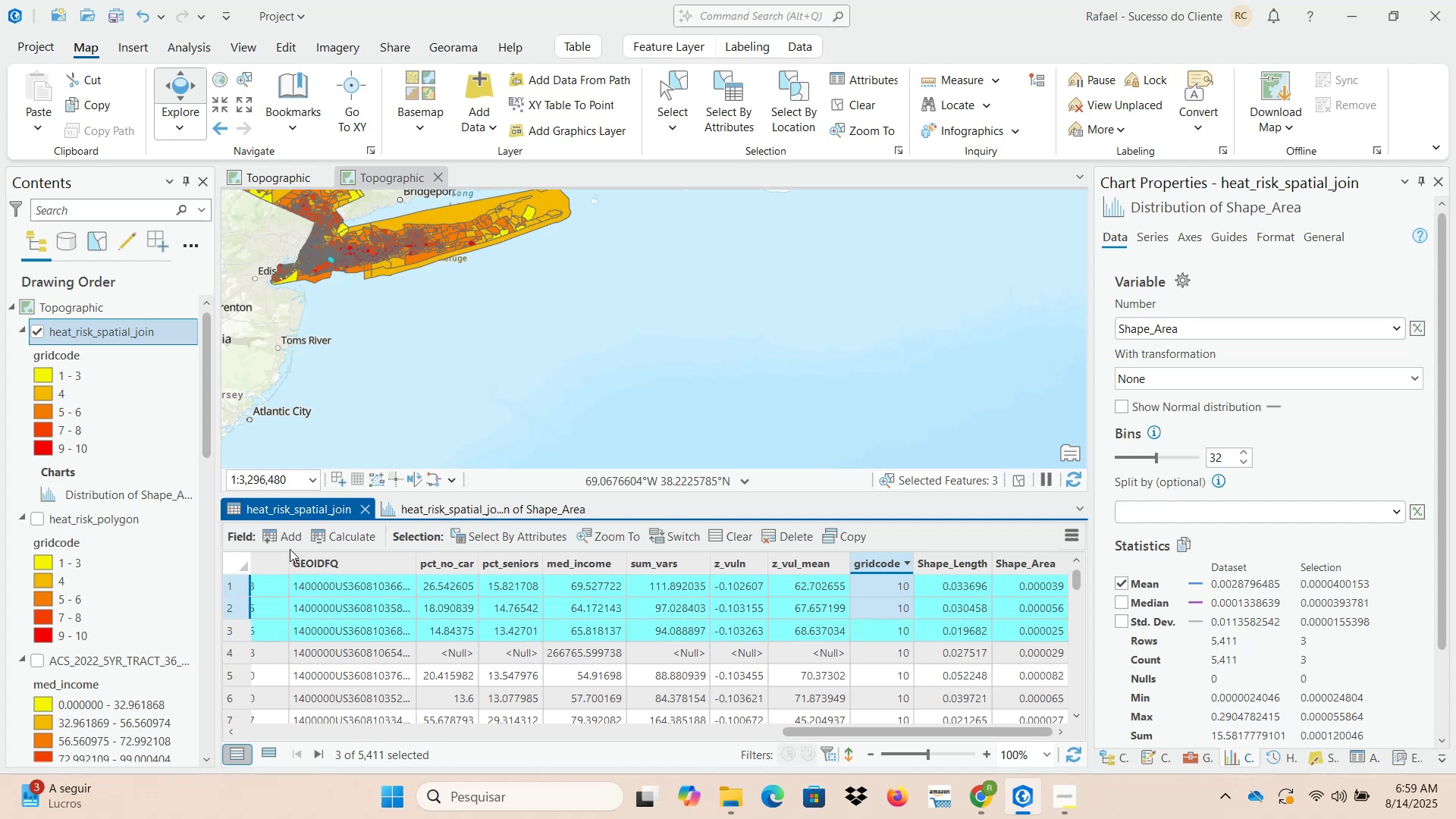 
key(Shift+ArrowUp)
 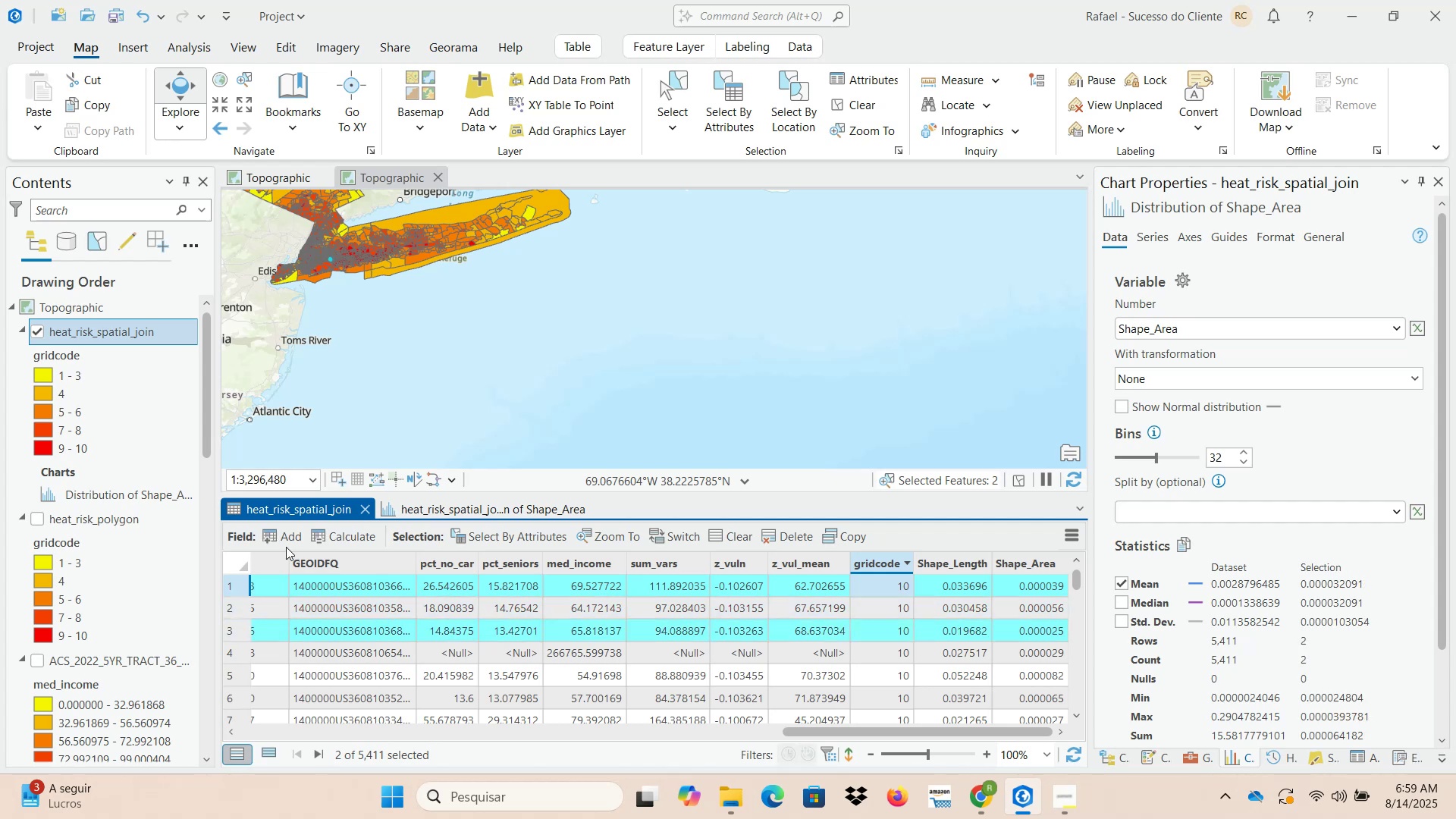 
left_click([234, 592])
 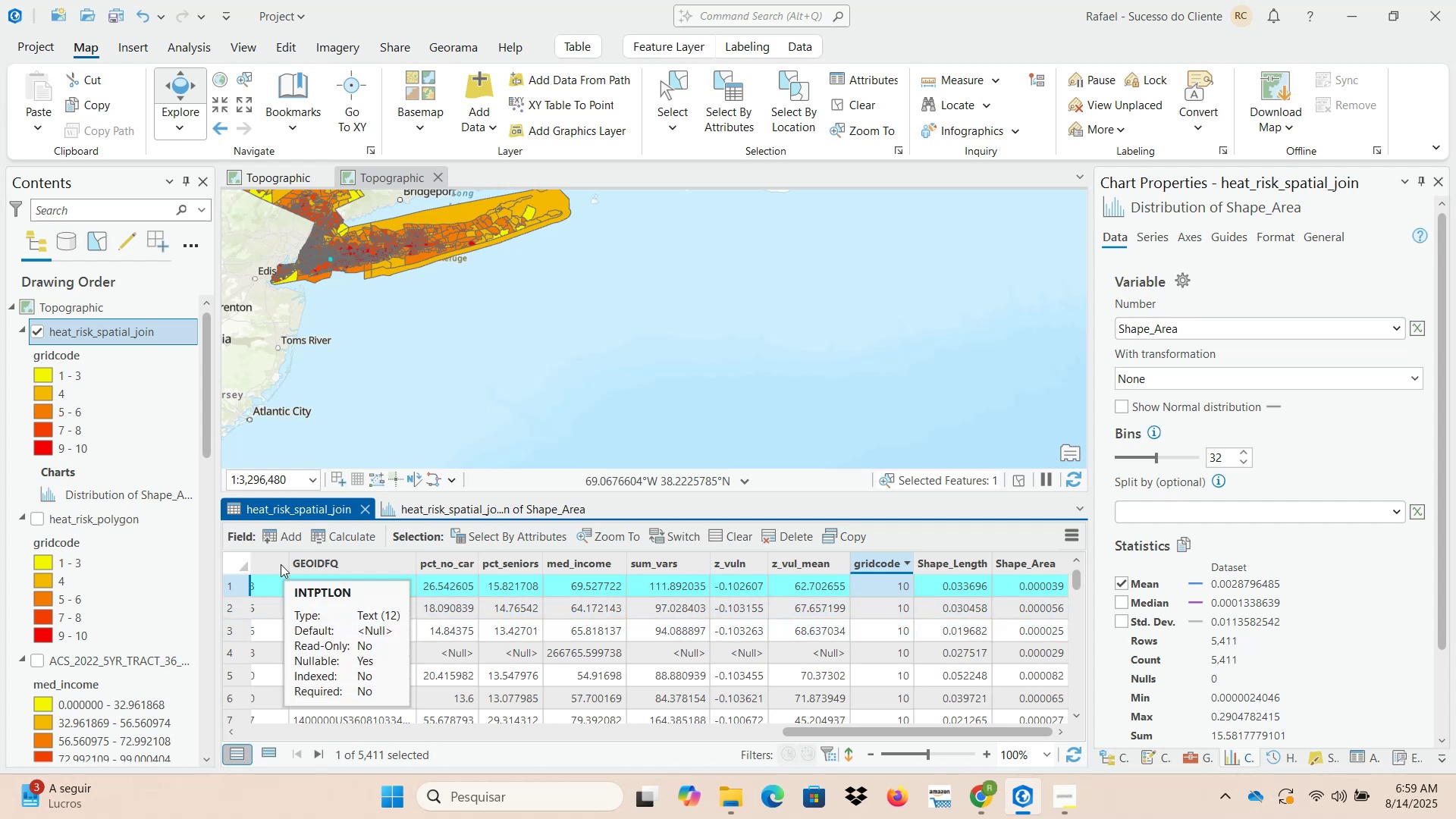 
key(Shift+ArrowDown)
 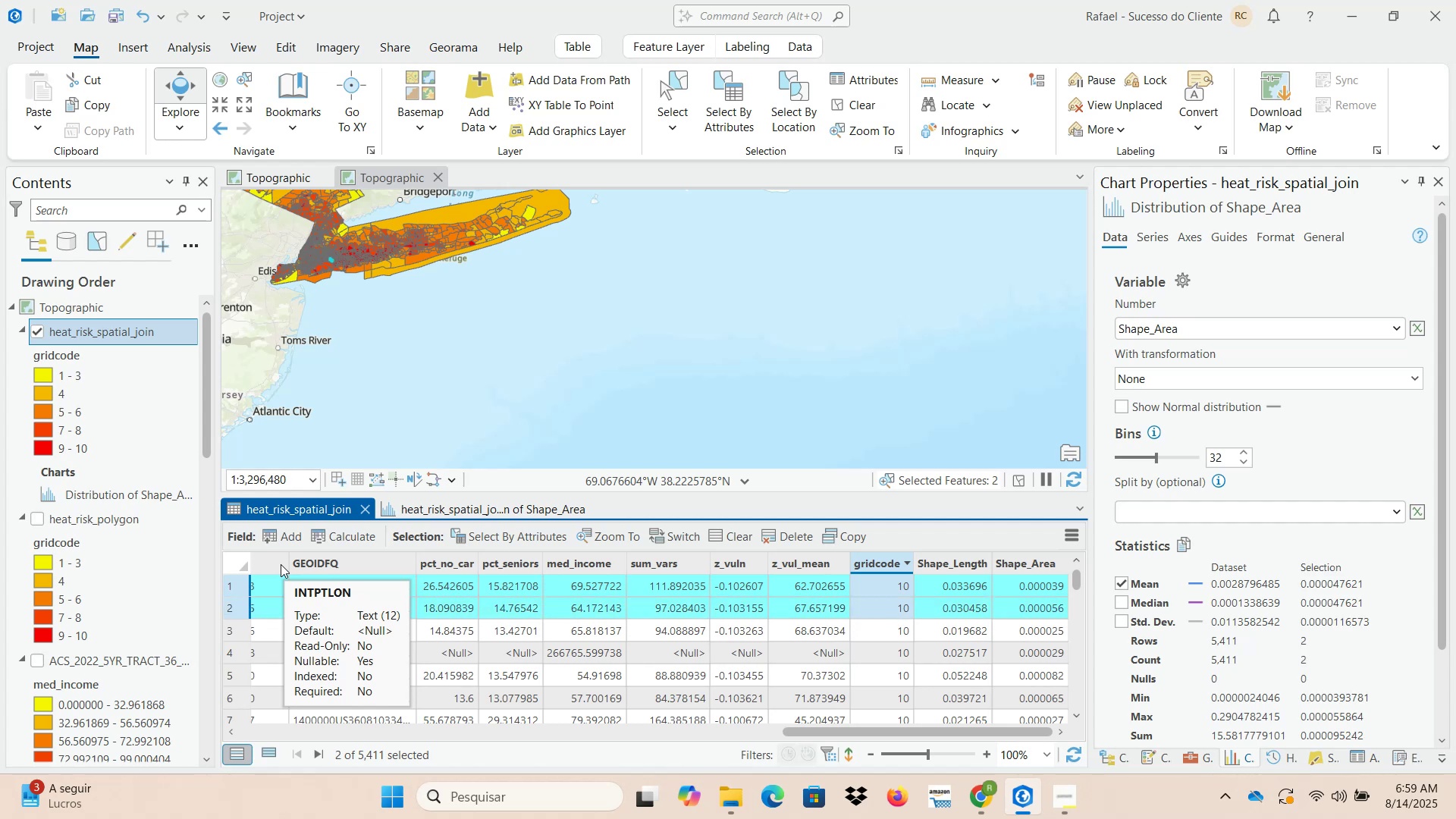 
wait(7.03)
 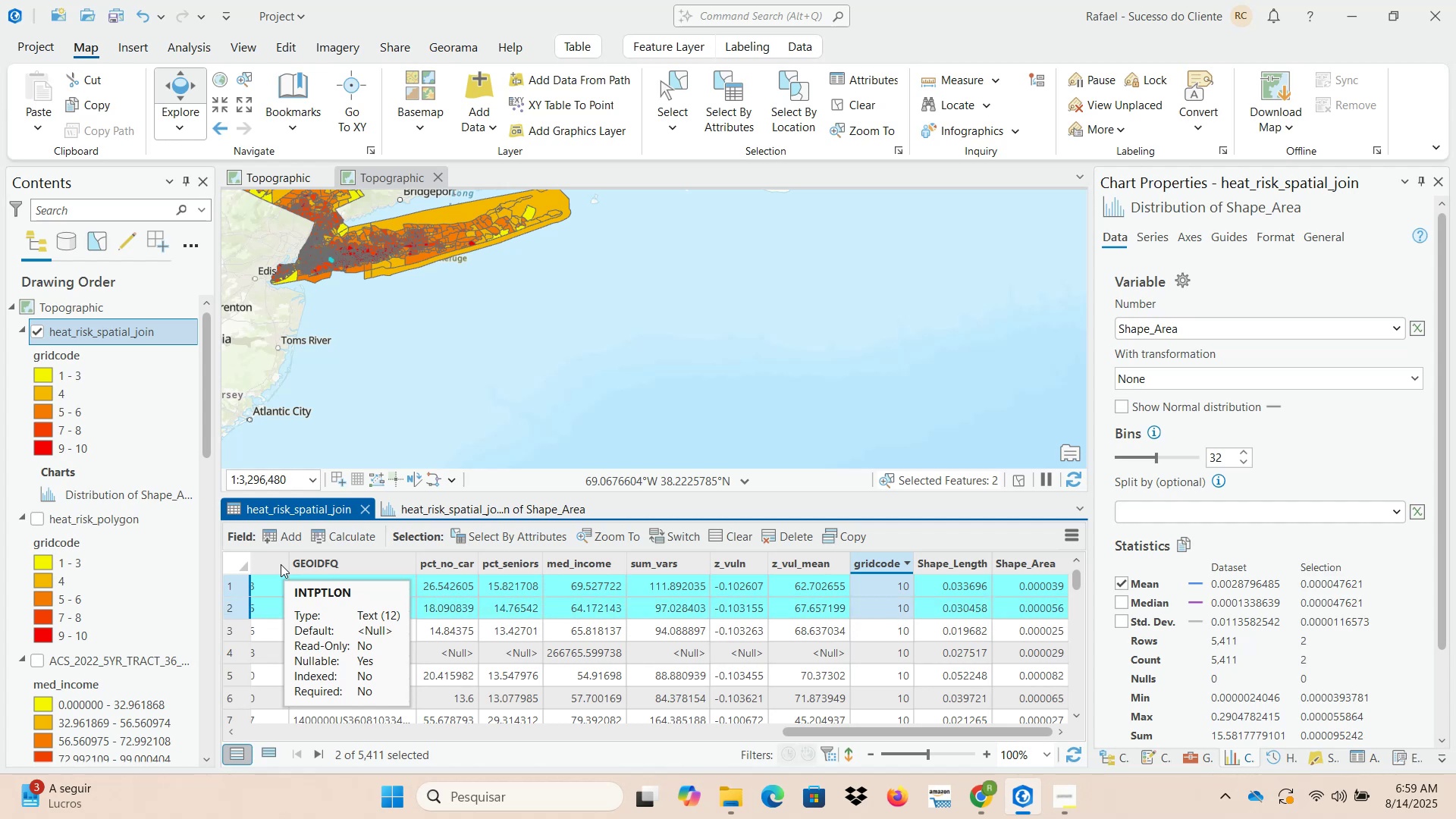 
key(Shift+ArrowDown)
 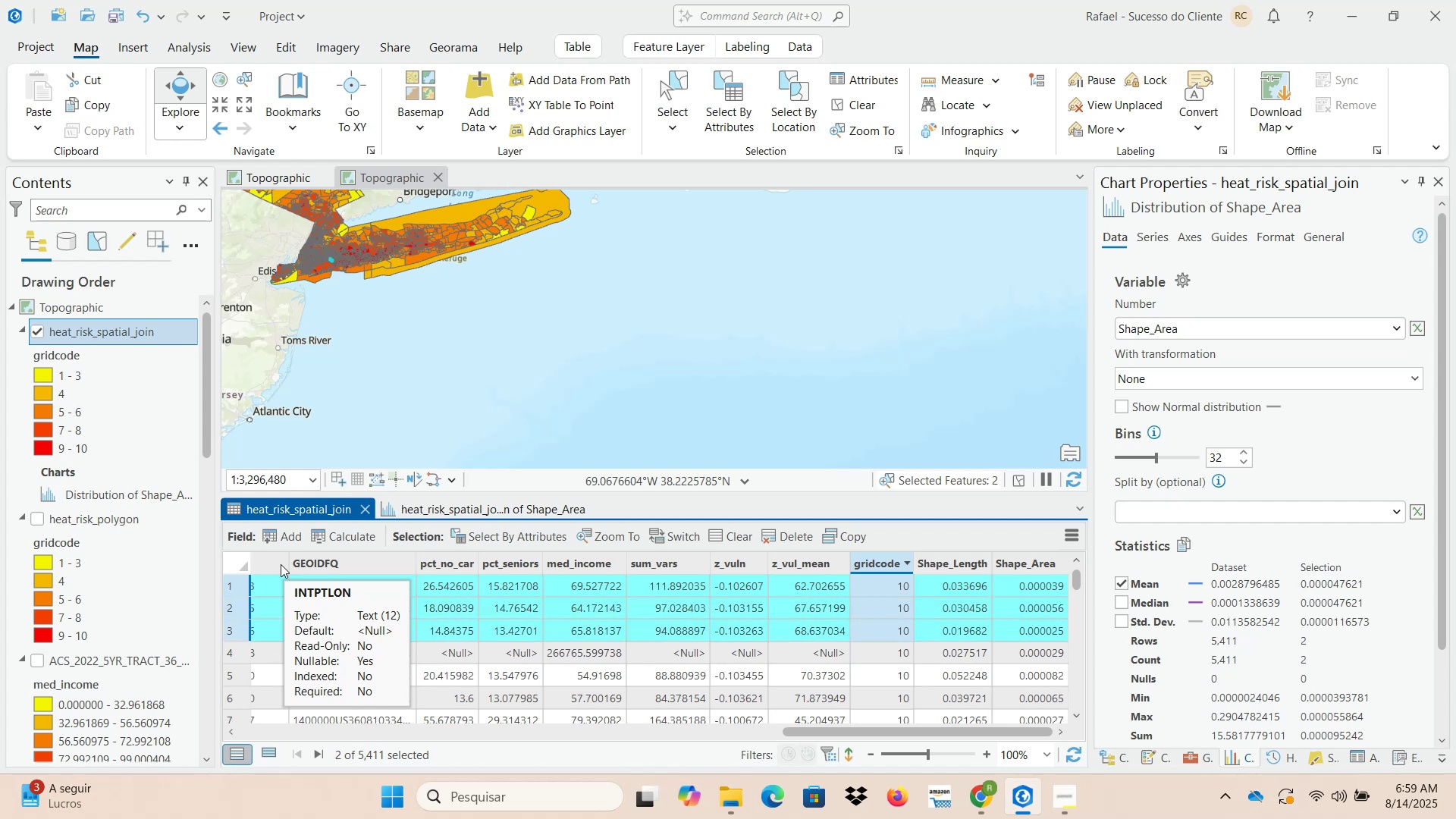 
hold_key(key=ArrowDown, duration=1.52)
 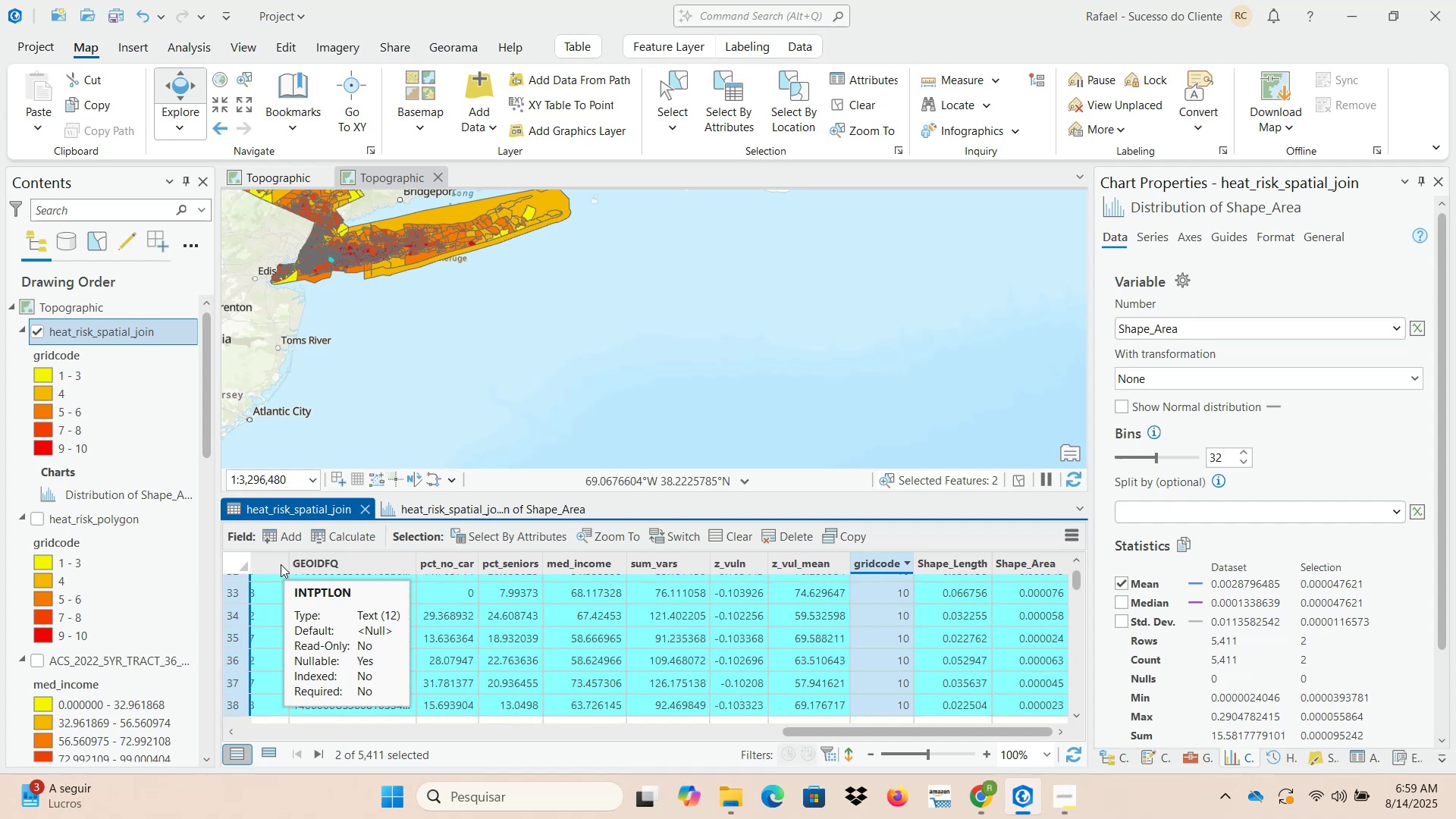 
hold_key(key=ArrowDown, duration=1.52)
 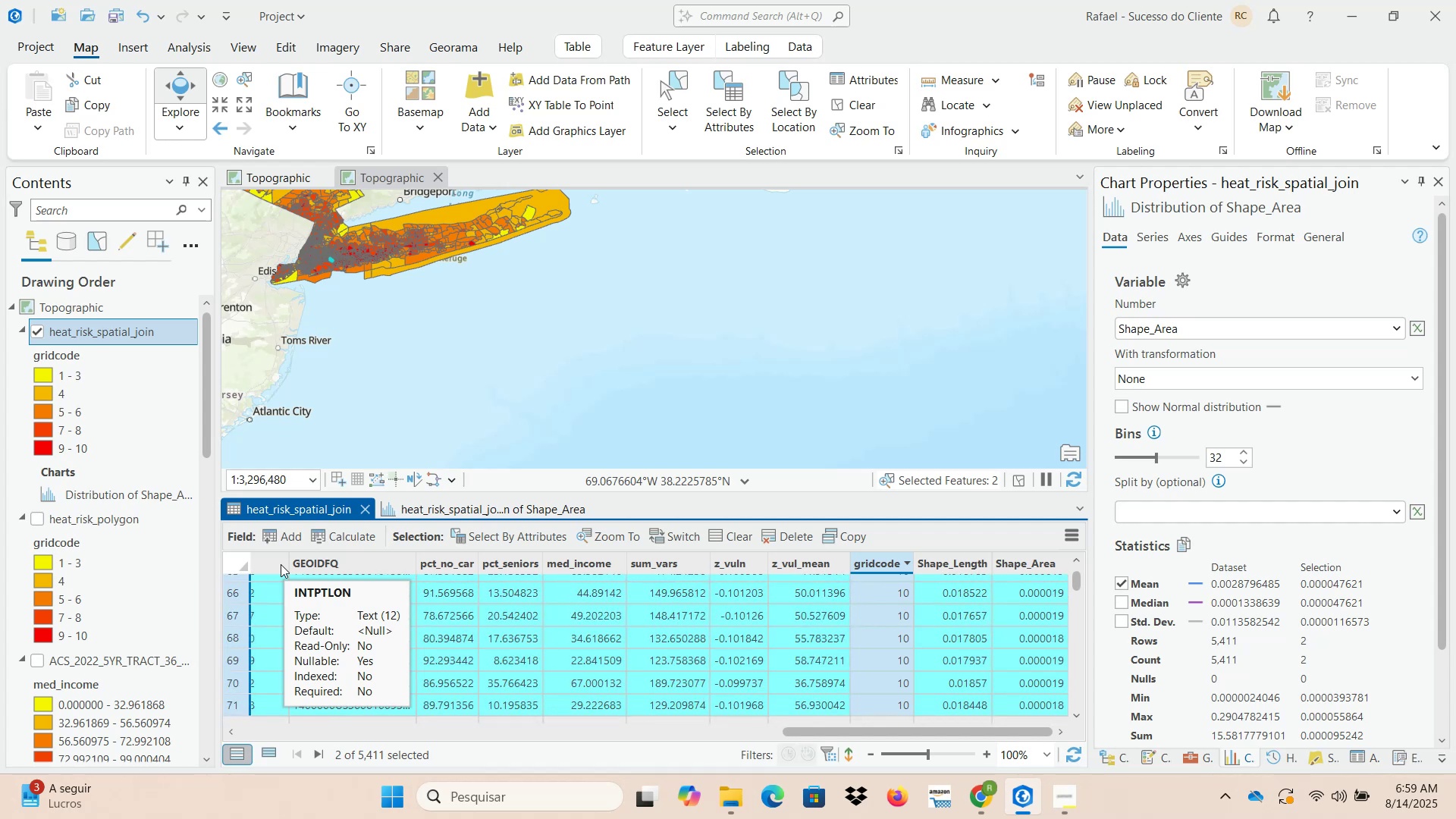 
hold_key(key=ArrowDown, duration=0.95)
 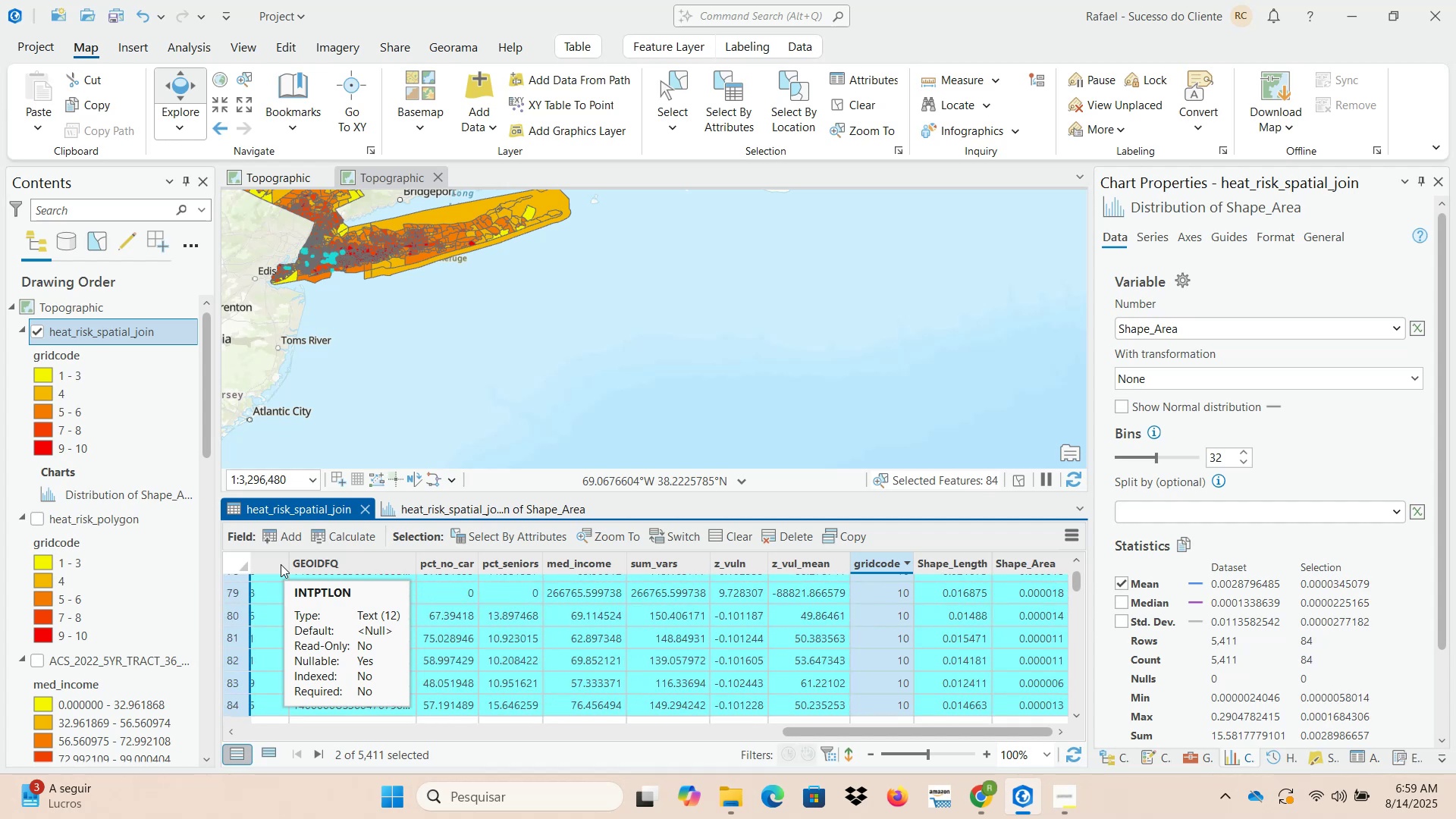 
hold_key(key=ShiftLeft, duration=1.99)
 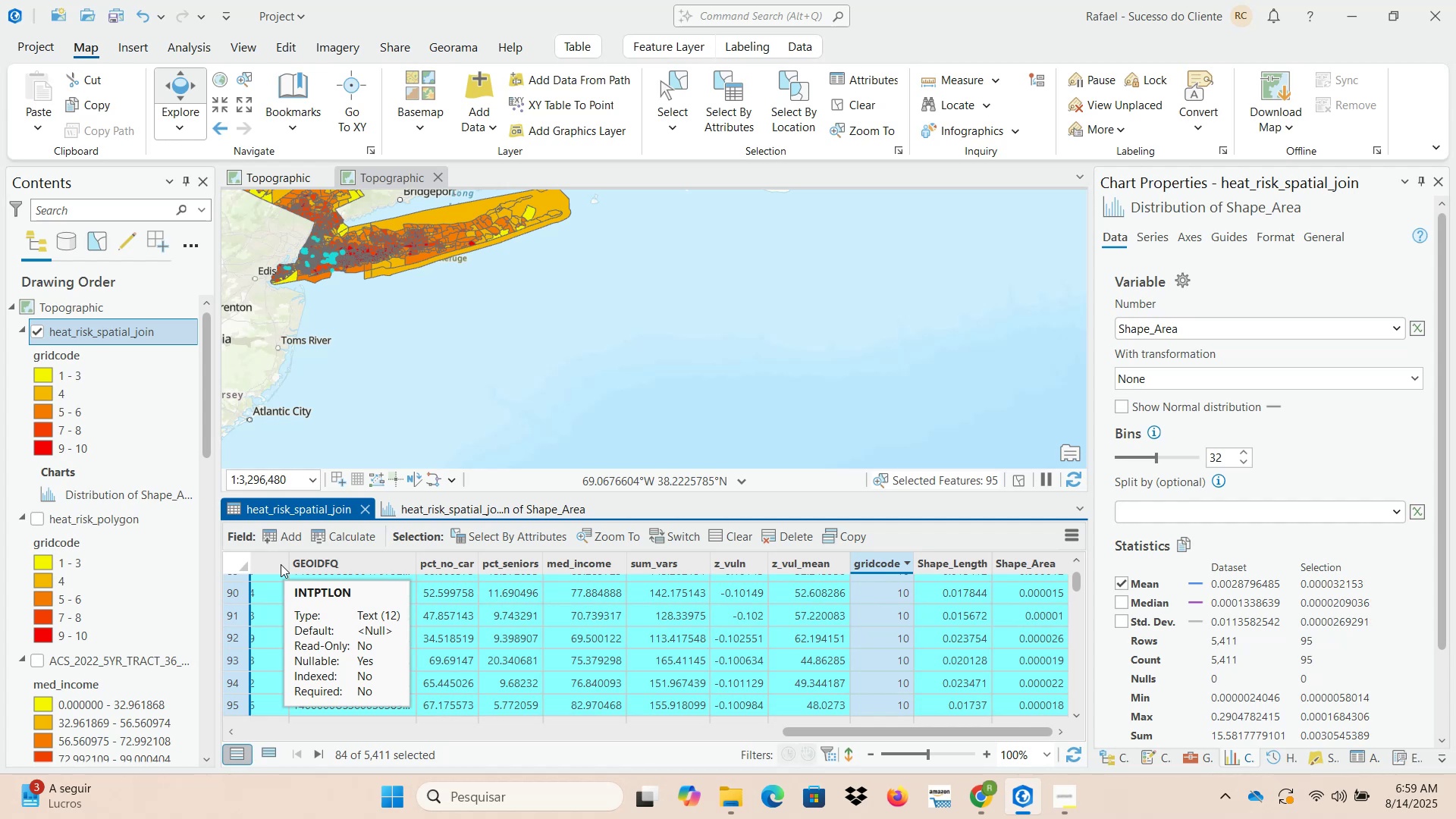 
hold_key(key=ArrowDown, duration=0.9)
 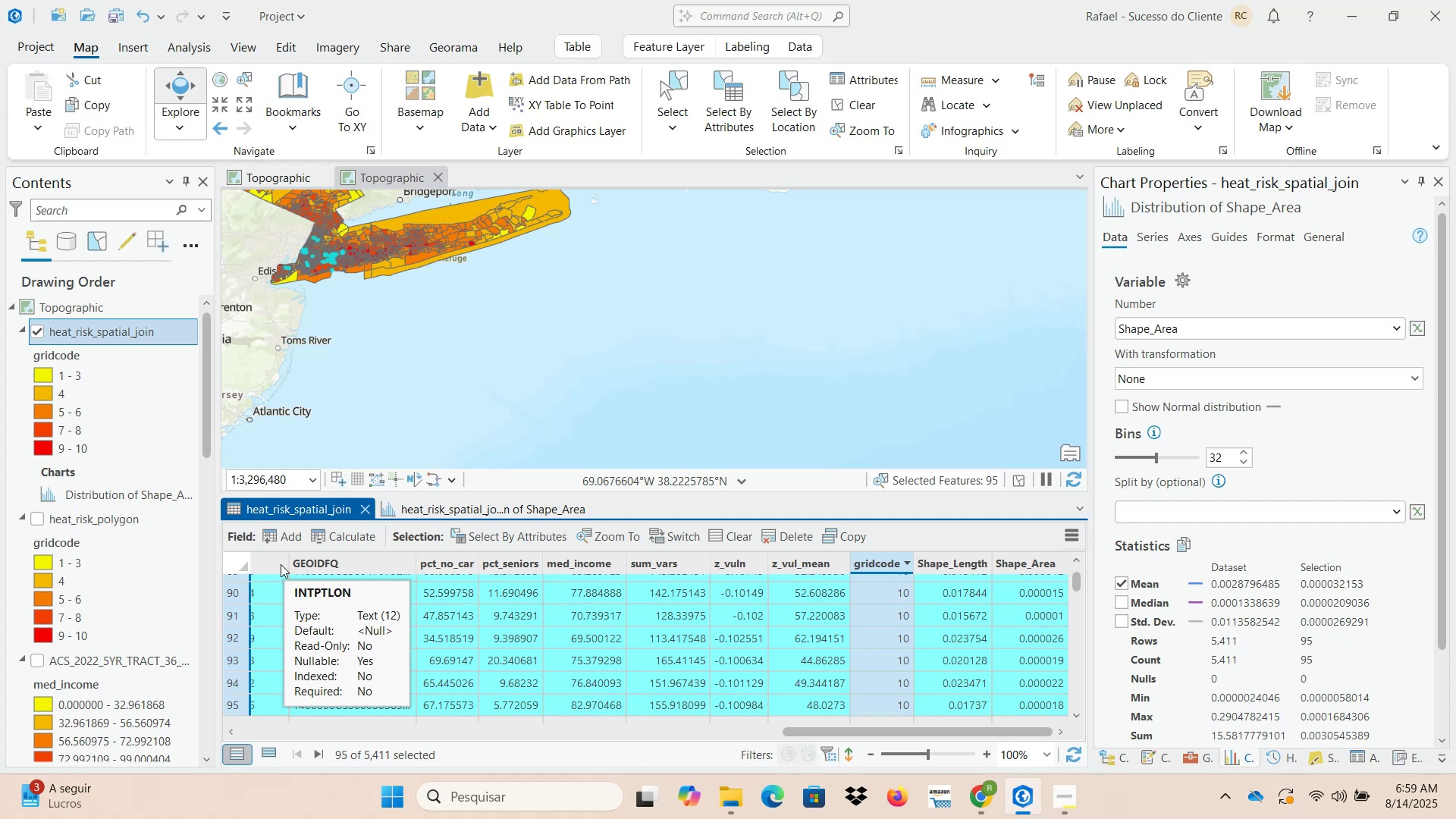 
hold_key(key=ShiftLeft, duration=3.94)
 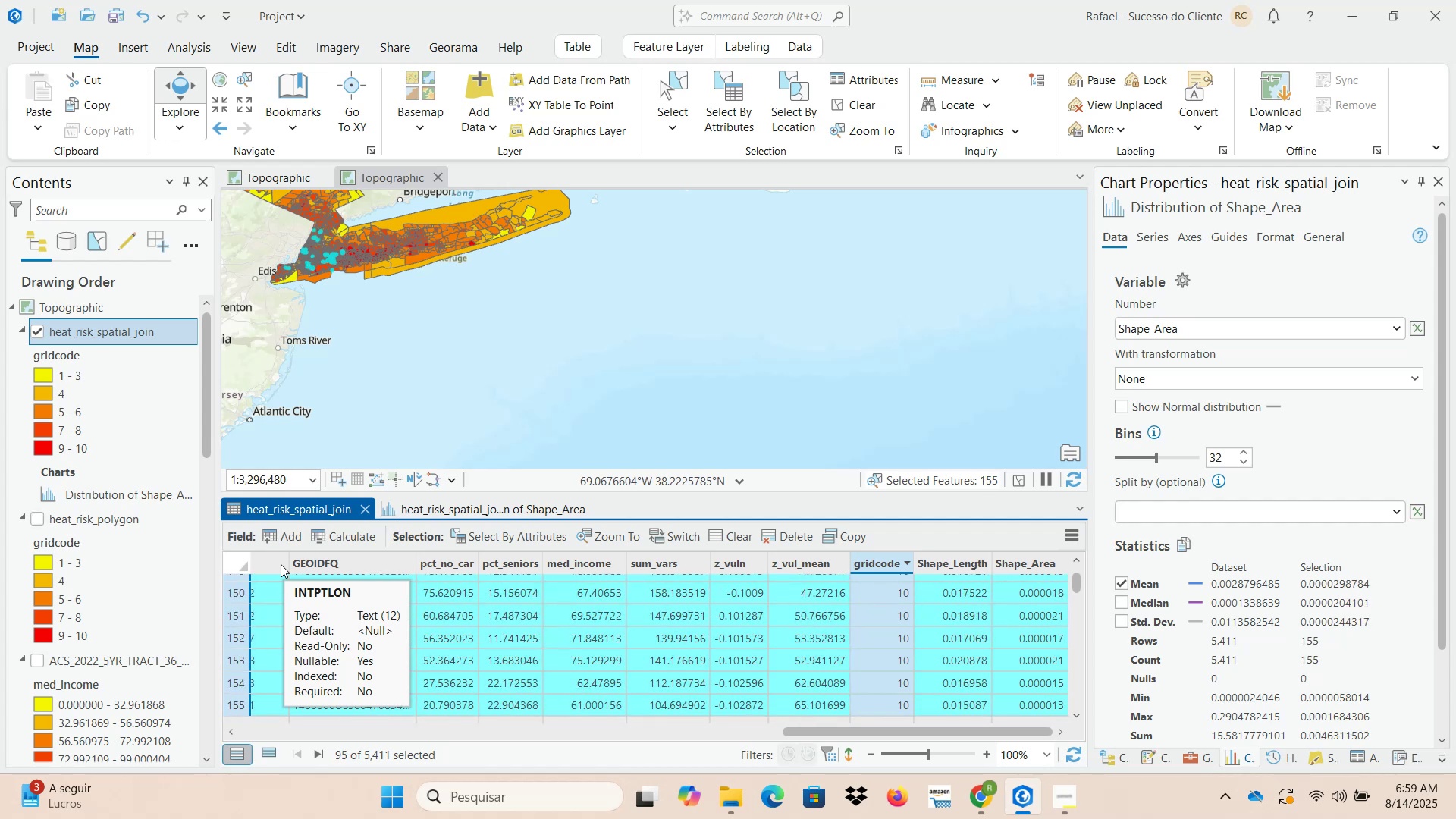 
hold_key(key=ArrowDown, duration=1.5)
 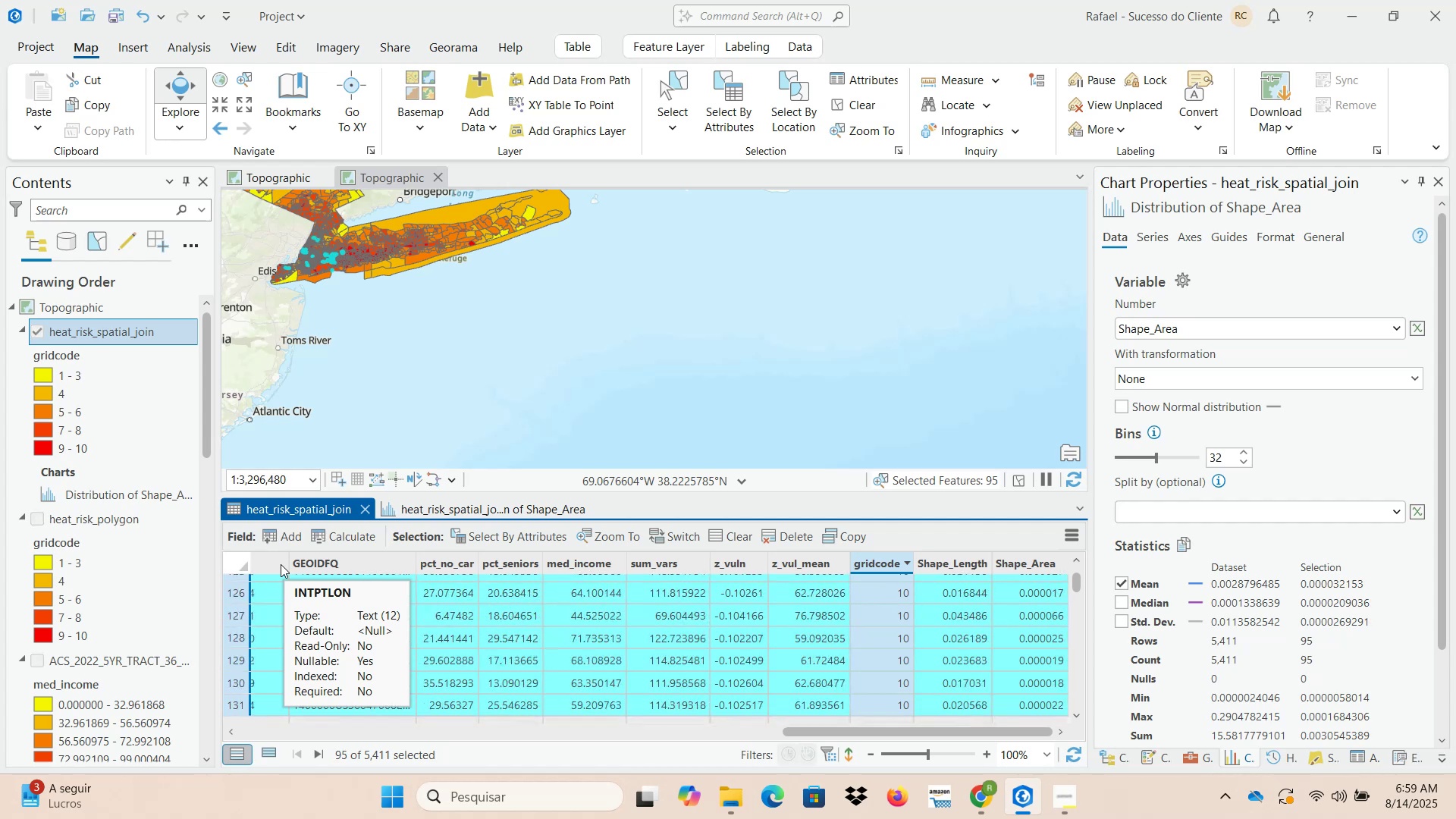 
hold_key(key=ArrowDown, duration=1.35)
 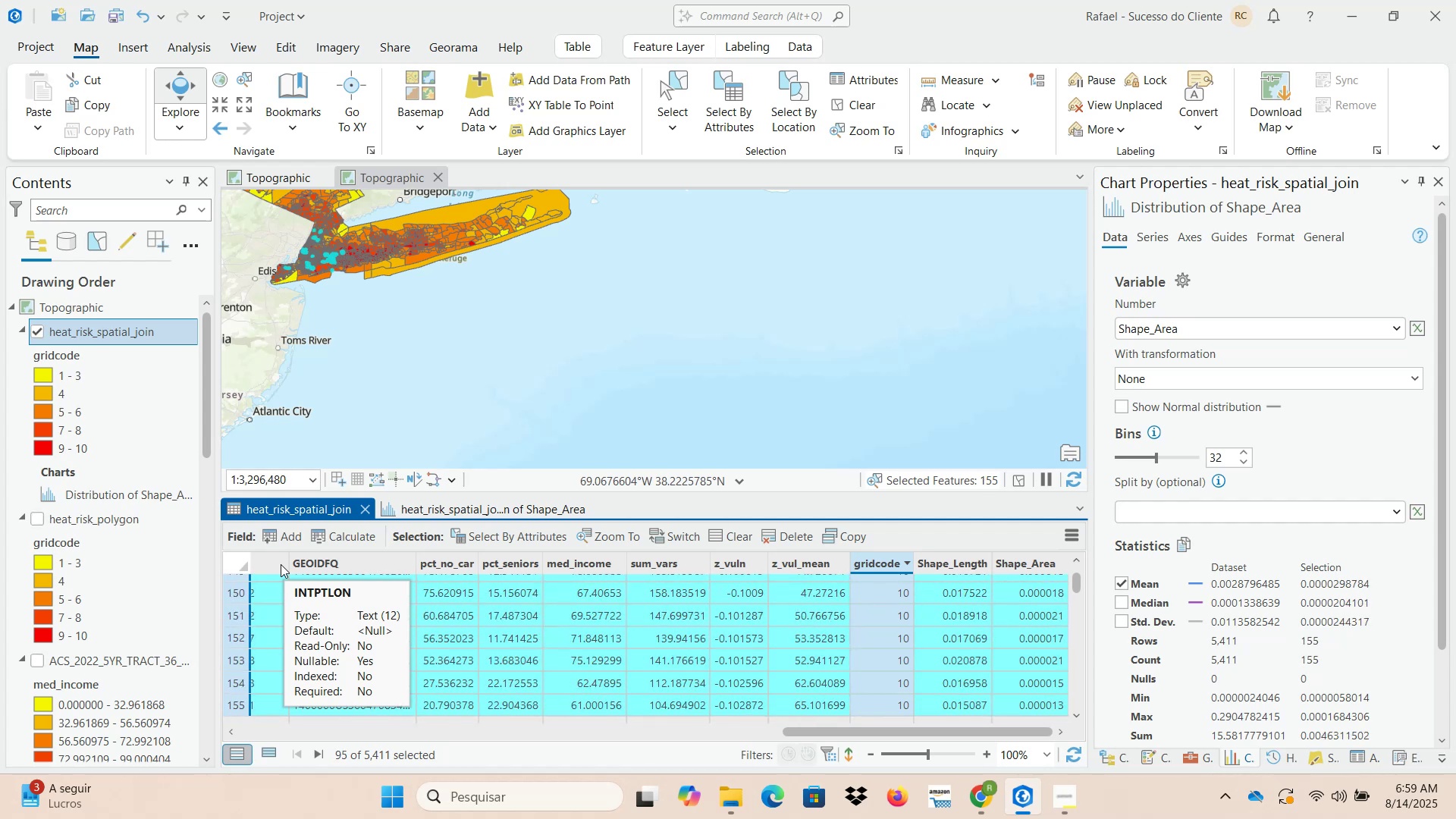 
hold_key(key=ShiftLeft, duration=10.64)
 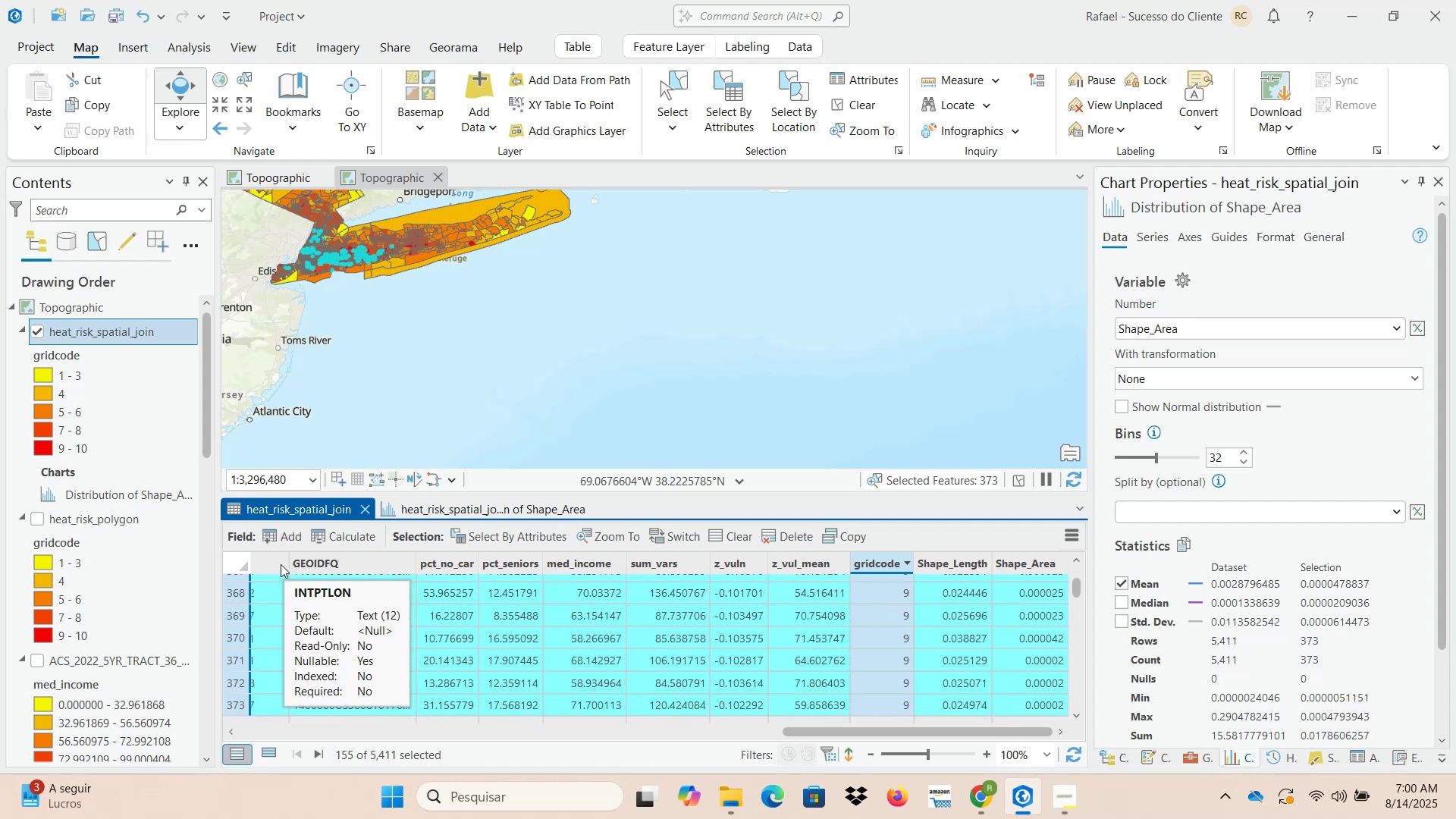 
hold_key(key=ArrowDown, duration=1.5)
 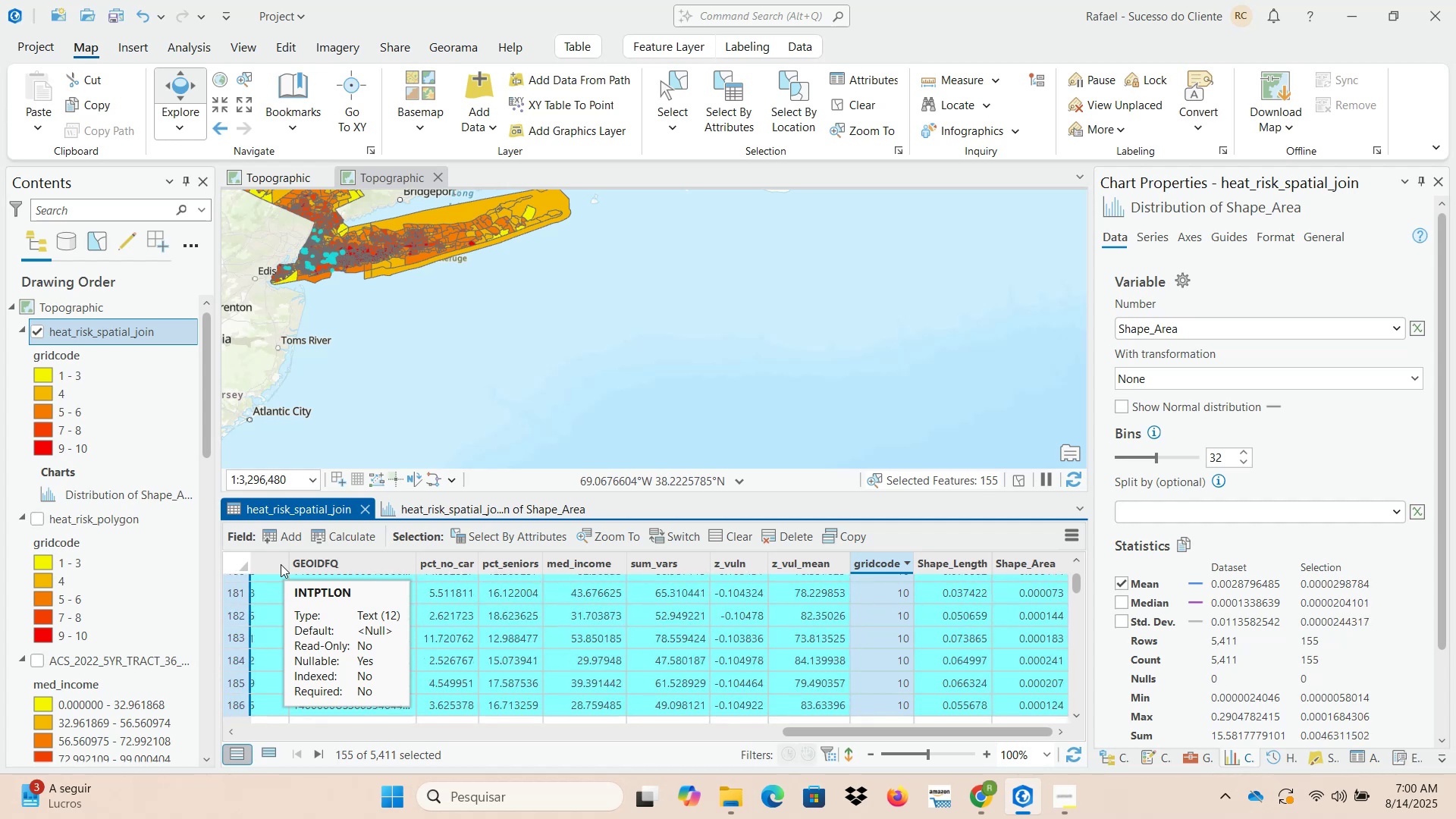 
hold_key(key=ArrowDown, duration=1.51)
 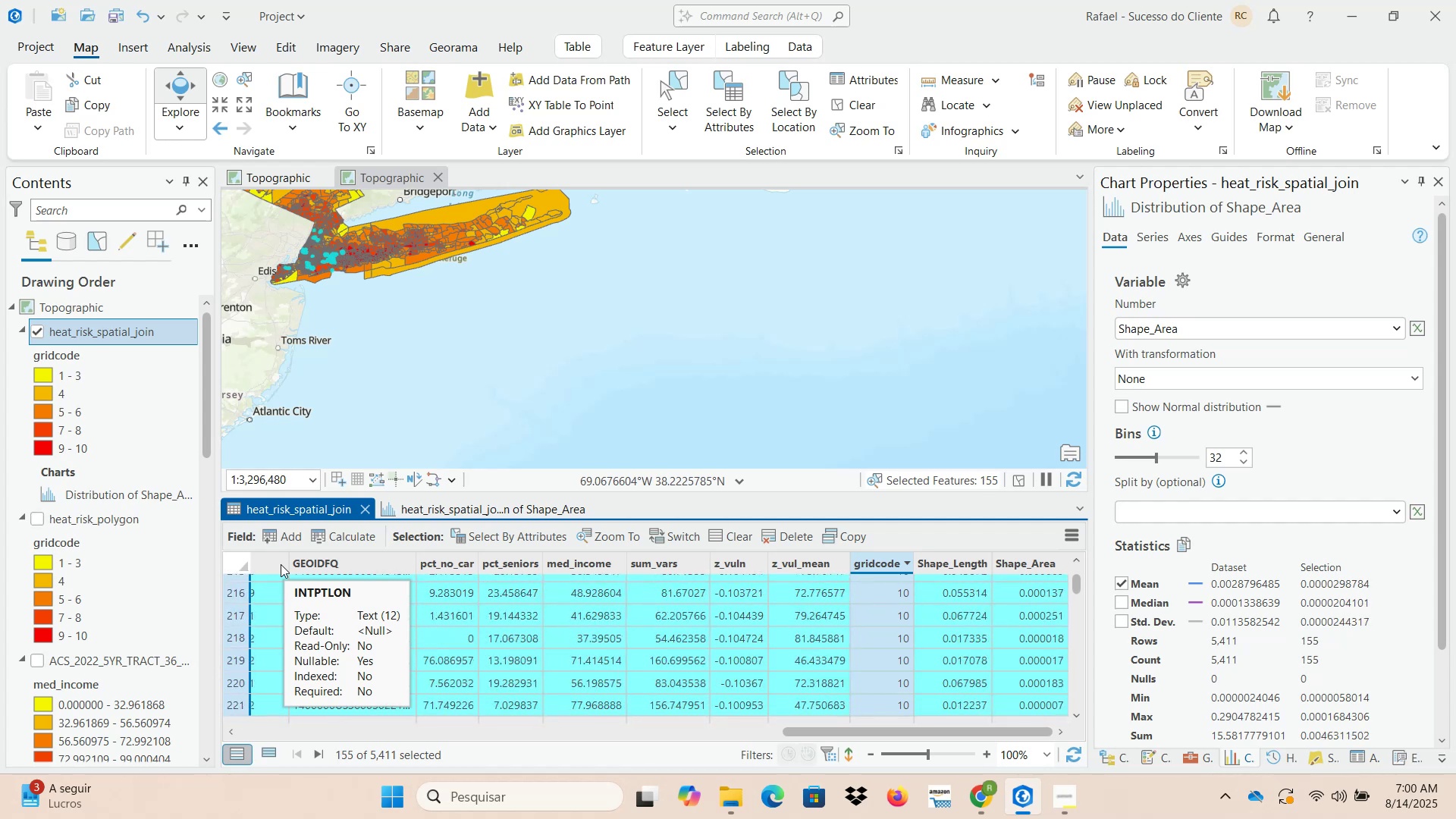 
hold_key(key=ArrowDown, duration=1.52)
 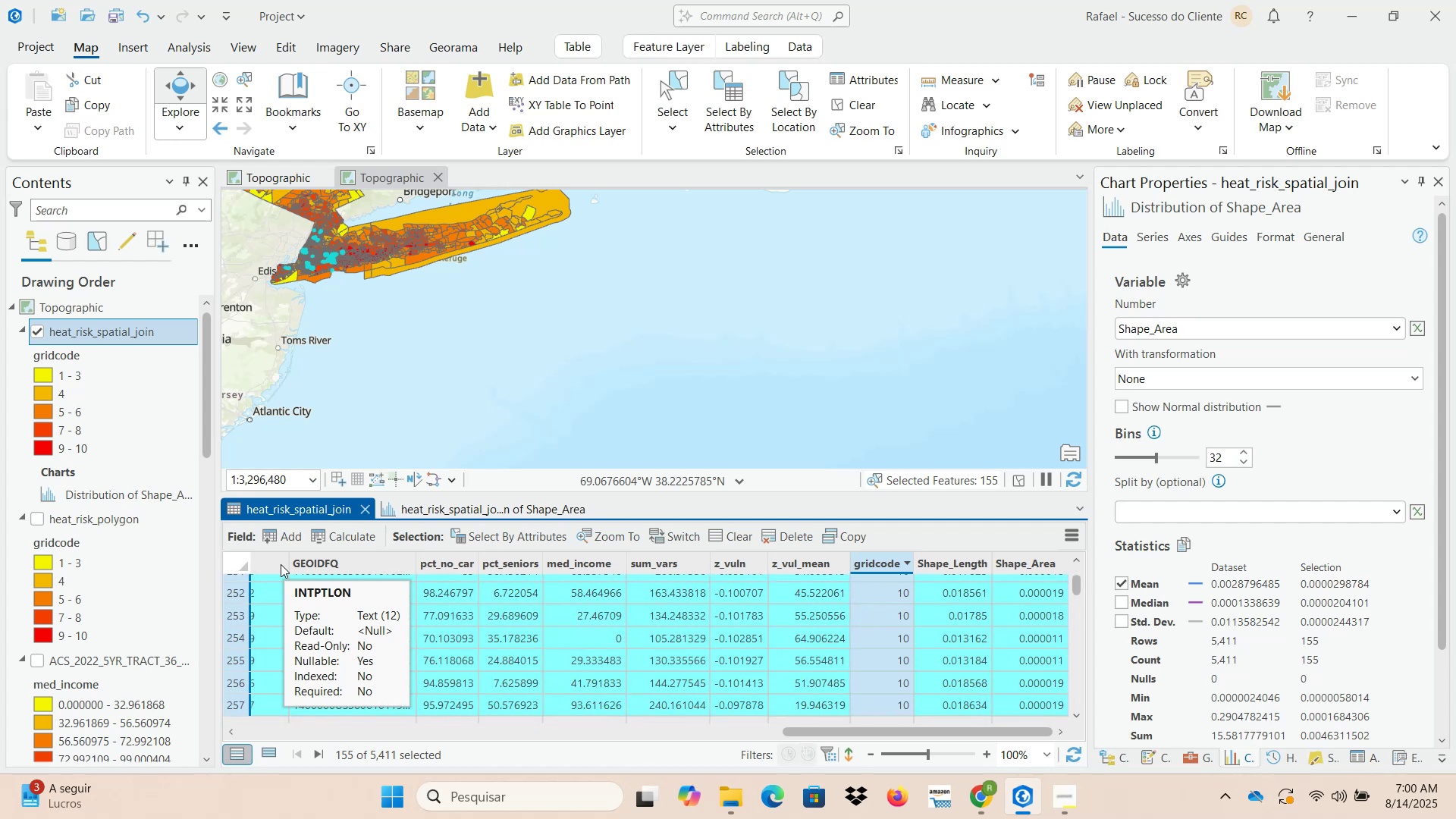 
hold_key(key=ArrowDown, duration=1.52)
 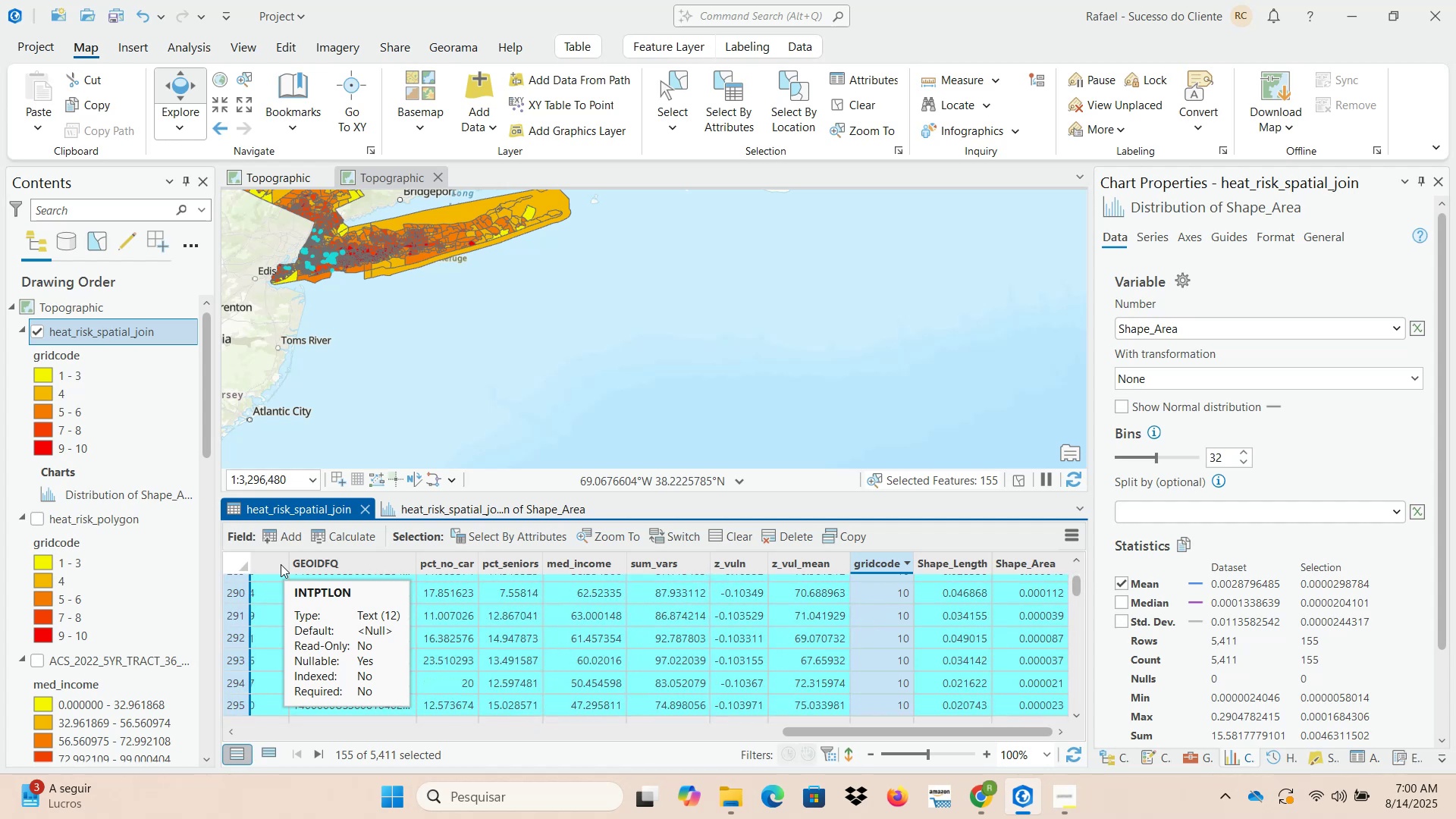 
hold_key(key=ArrowDown, duration=1.52)
 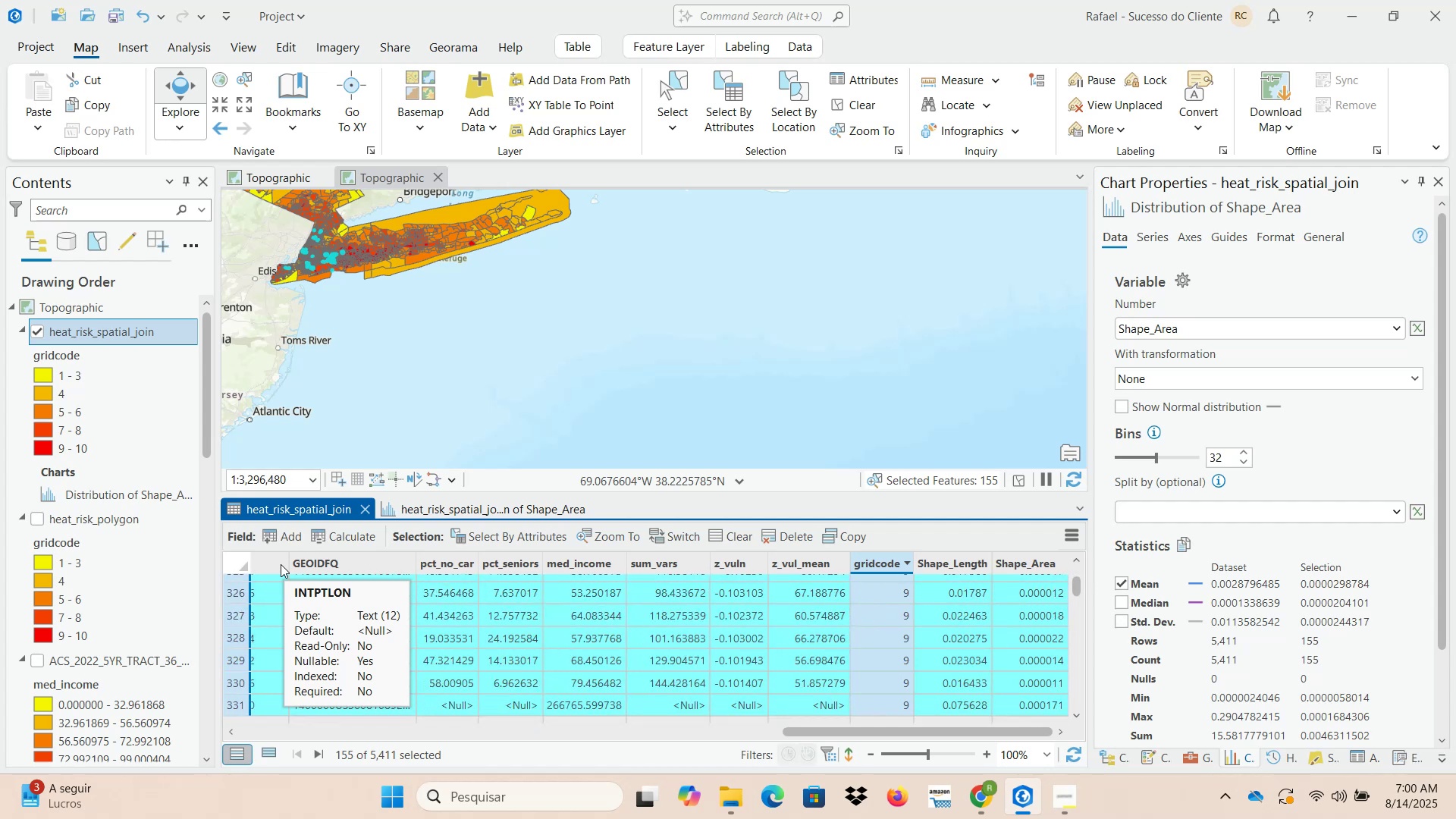 
hold_key(key=ArrowDown, duration=1.52)
 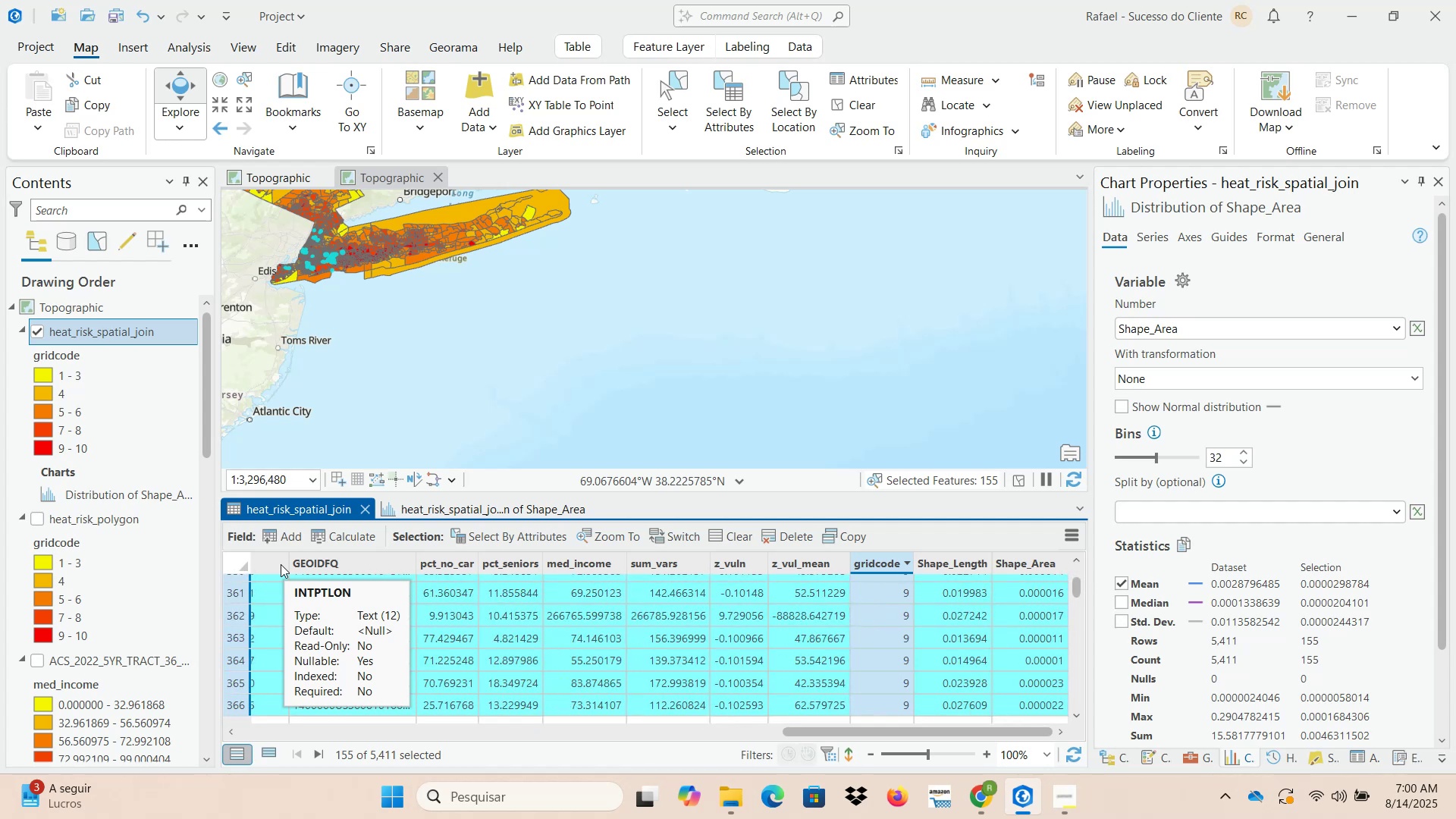 
hold_key(key=ArrowDown, duration=0.59)
 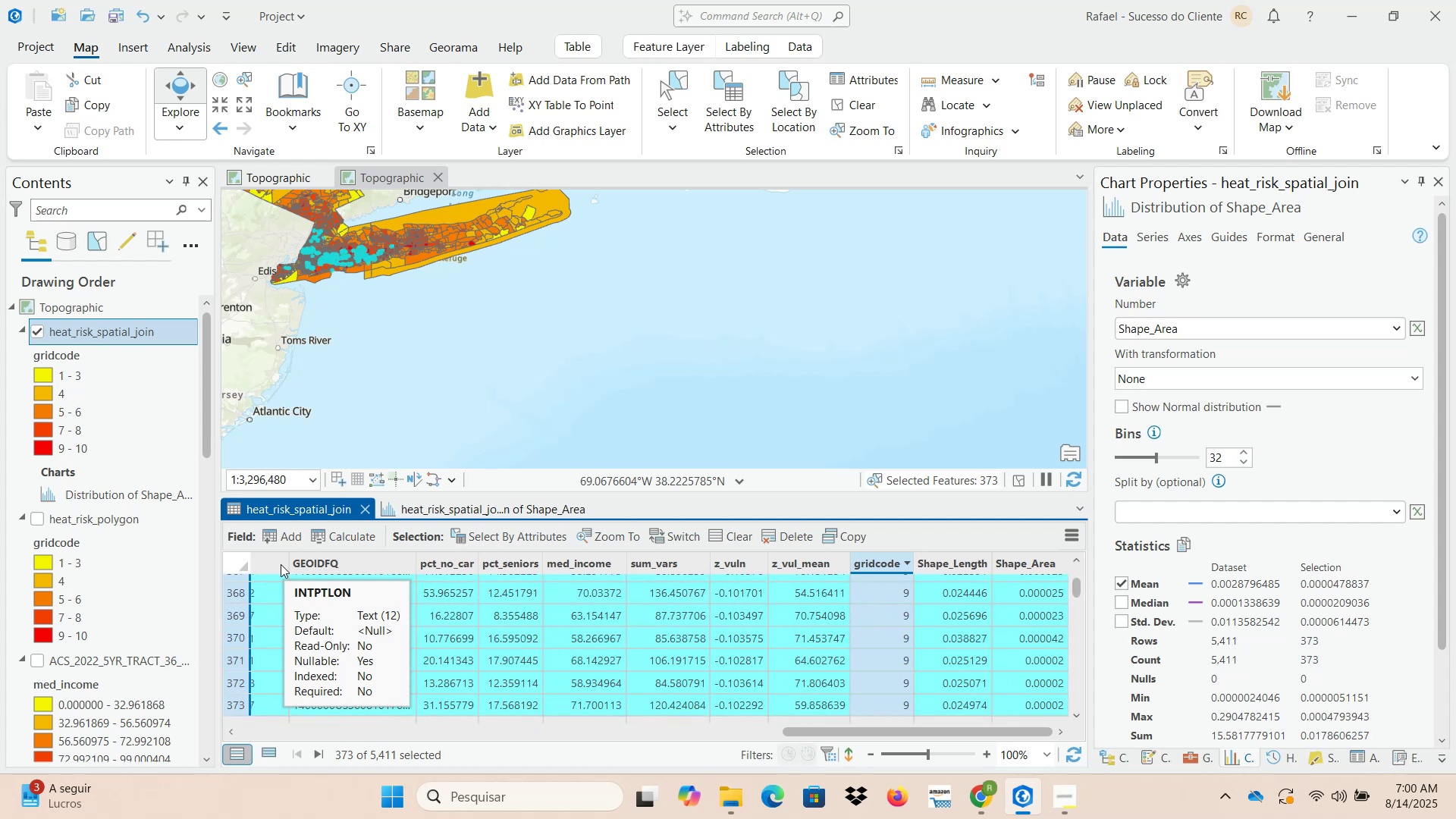 
hold_key(key=ShiftLeft, duration=3.46)
 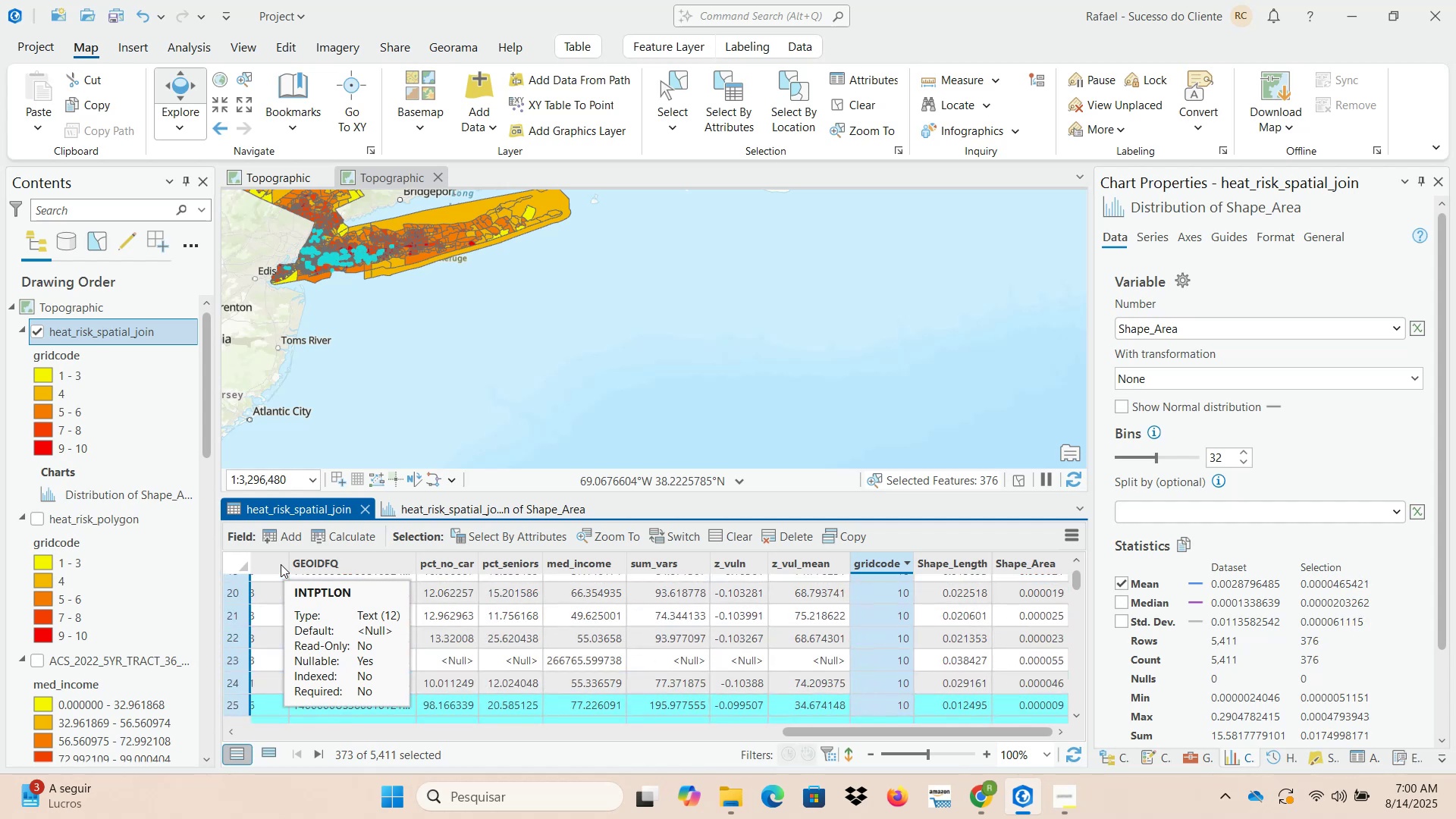 
hold_key(key=ArrowDown, duration=1.54)
 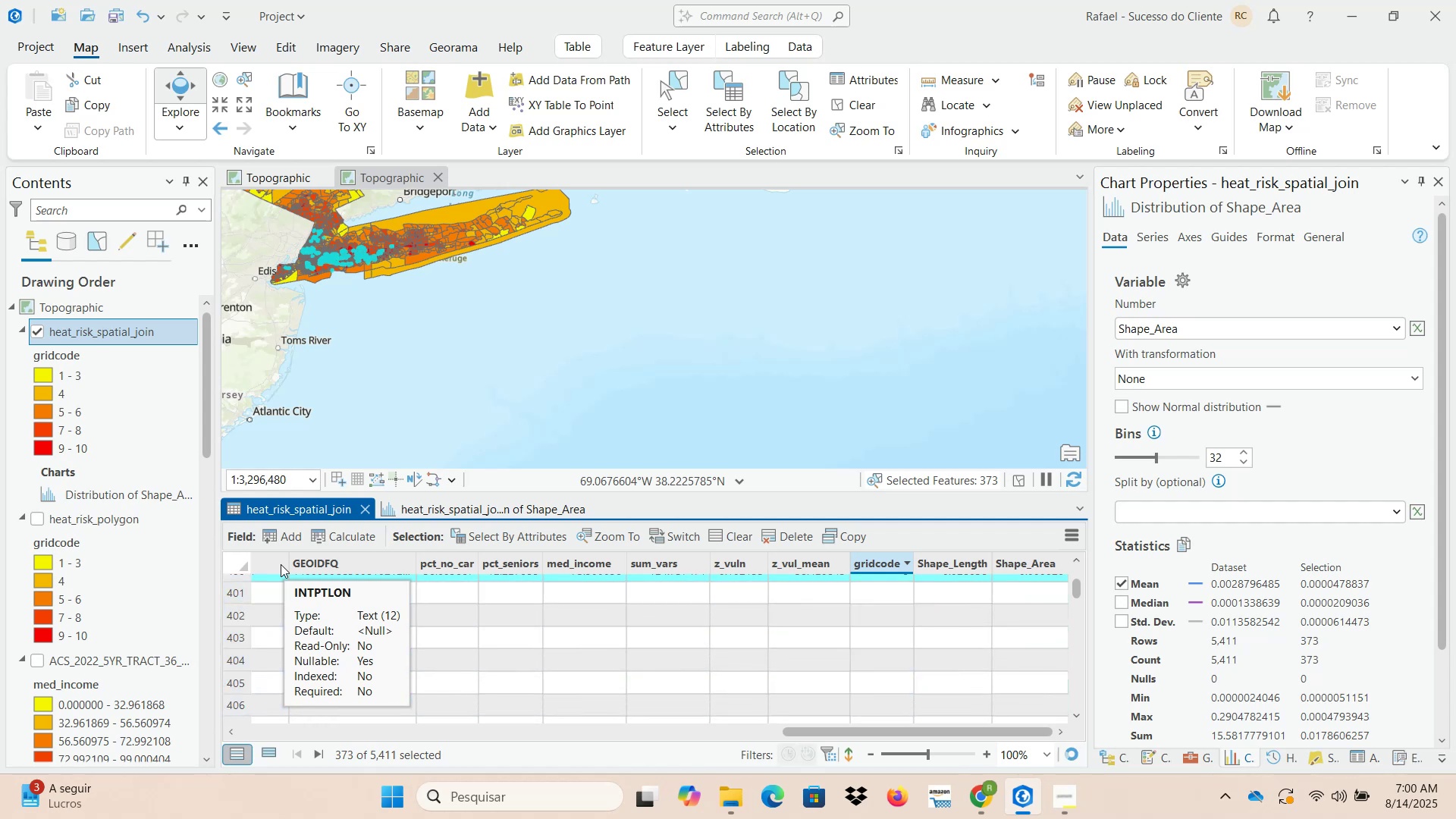 
hold_key(key=ArrowDown, duration=1.25)
 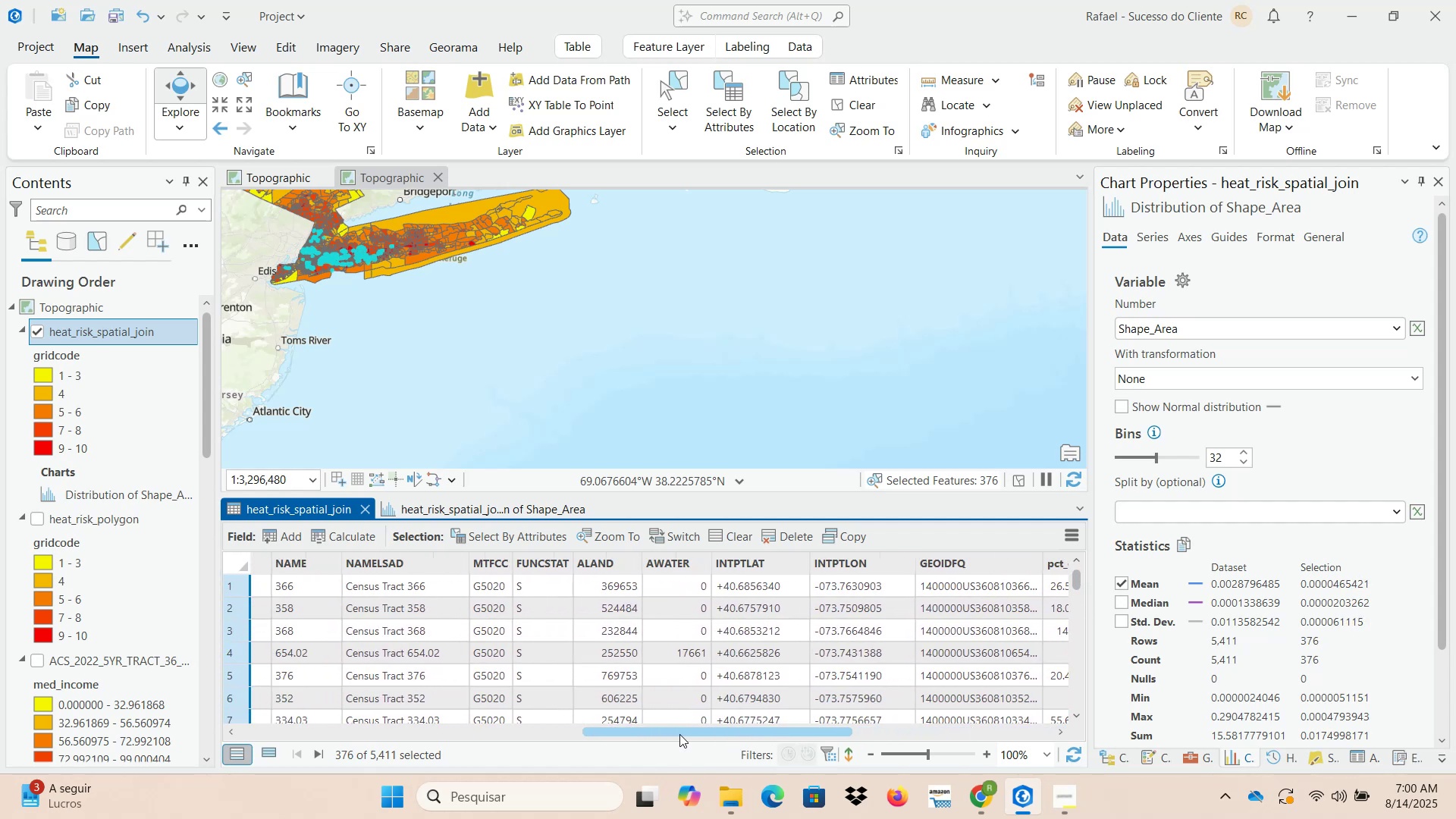 
wait(12.14)
 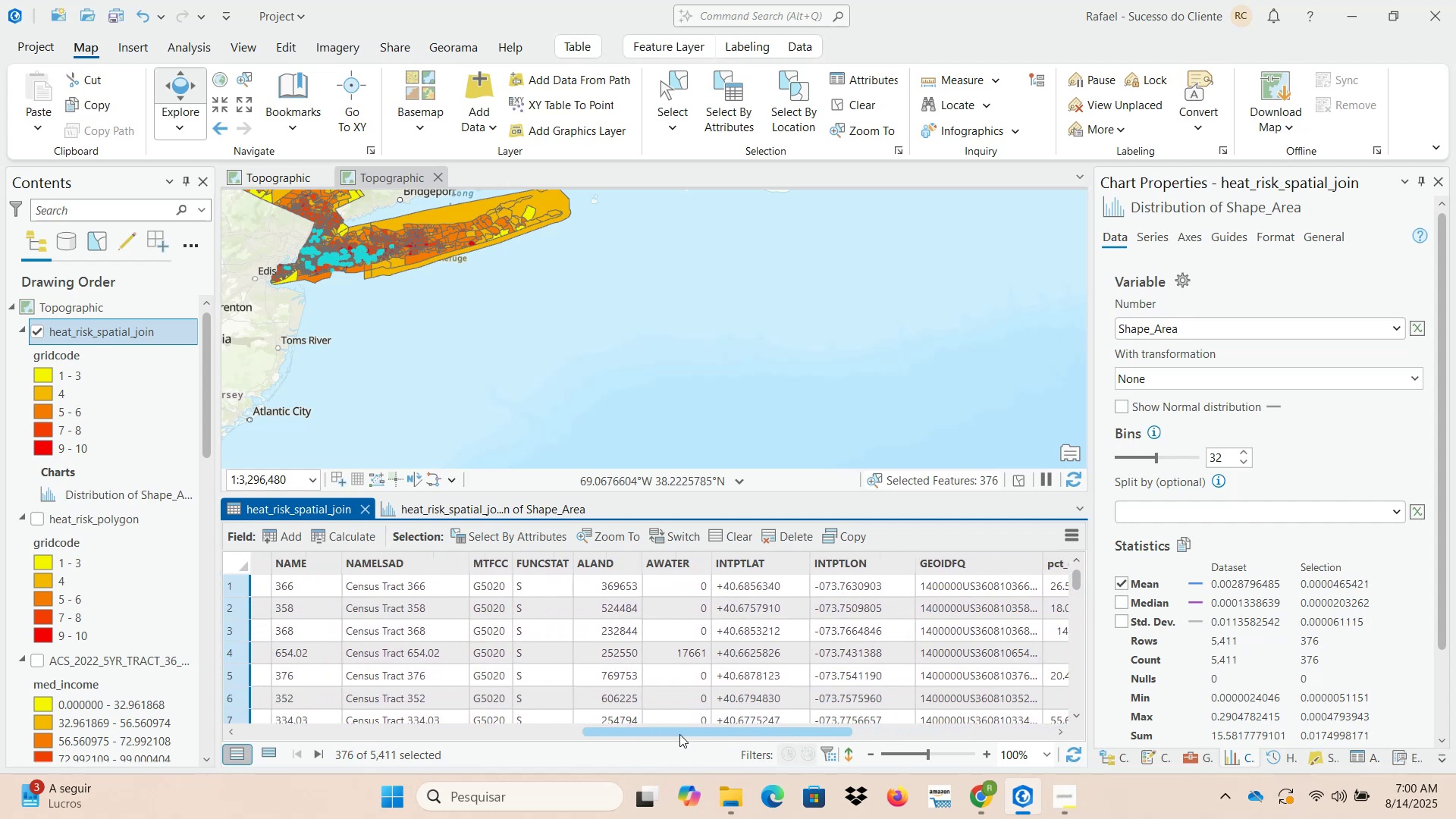 
scroll: coordinate [234, 588], scroll_direction: up, amount: 3.0
 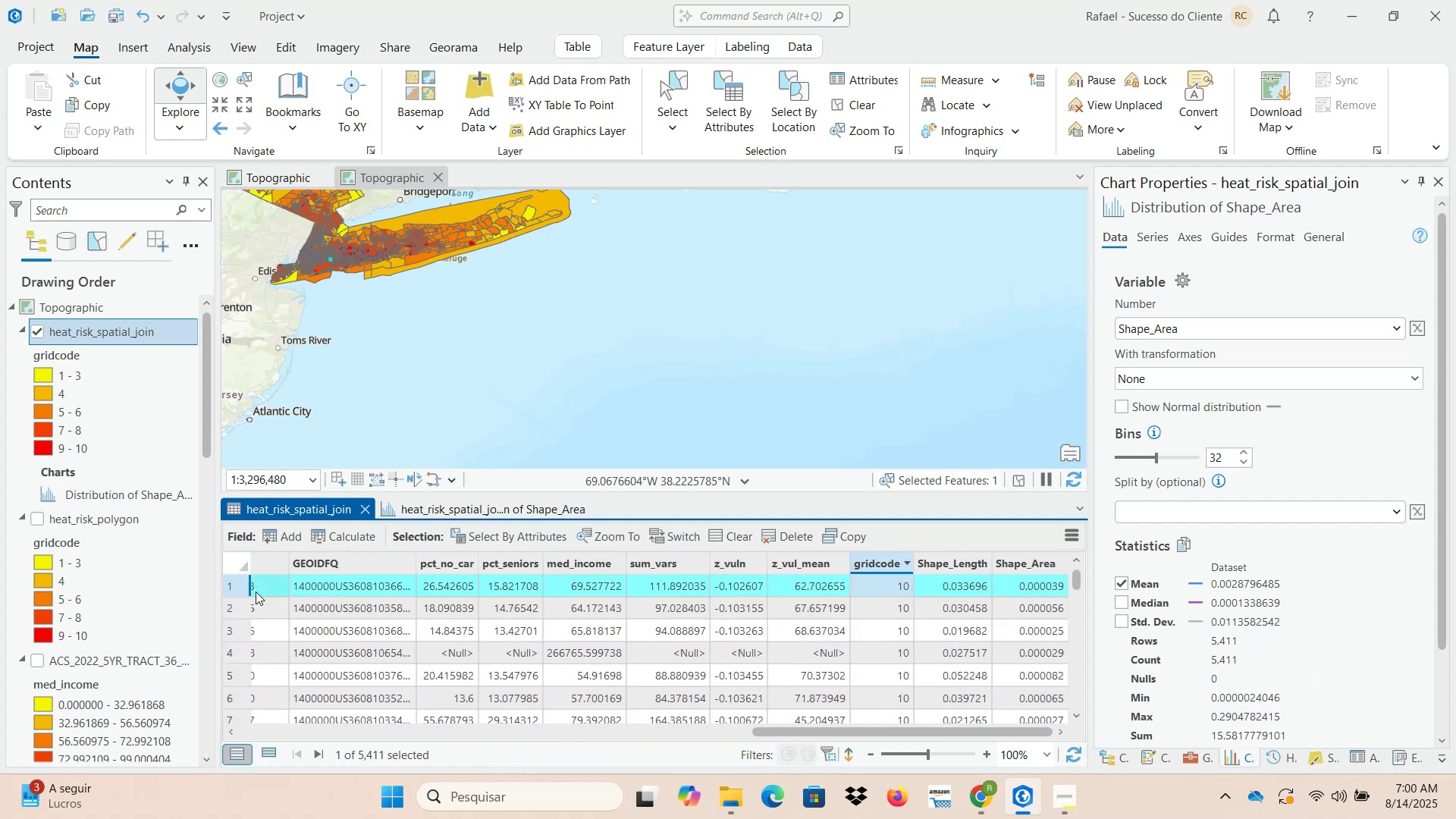 
key(Shift+ArrowDown)
 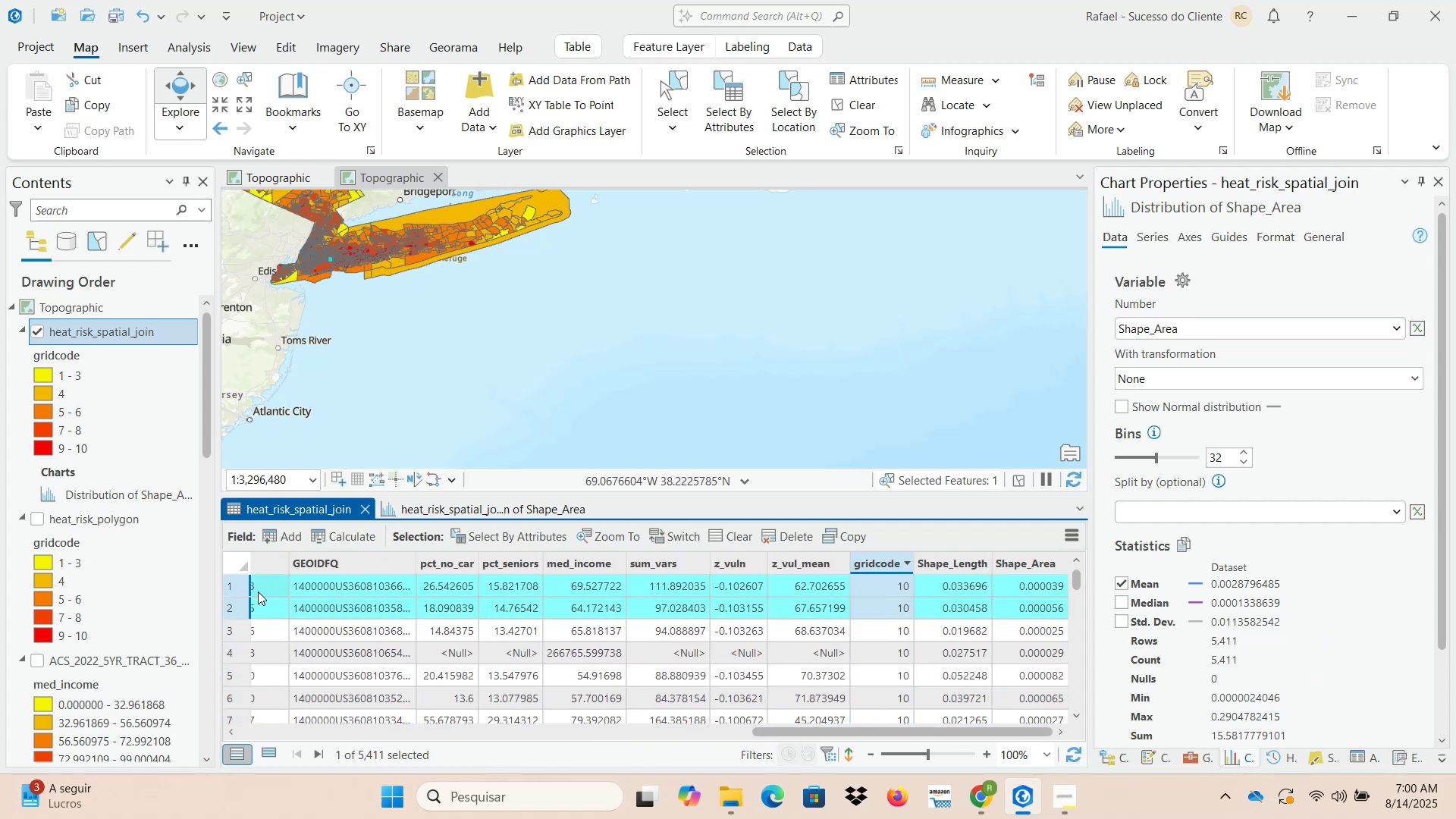 
key(Shift+ArrowDown)
 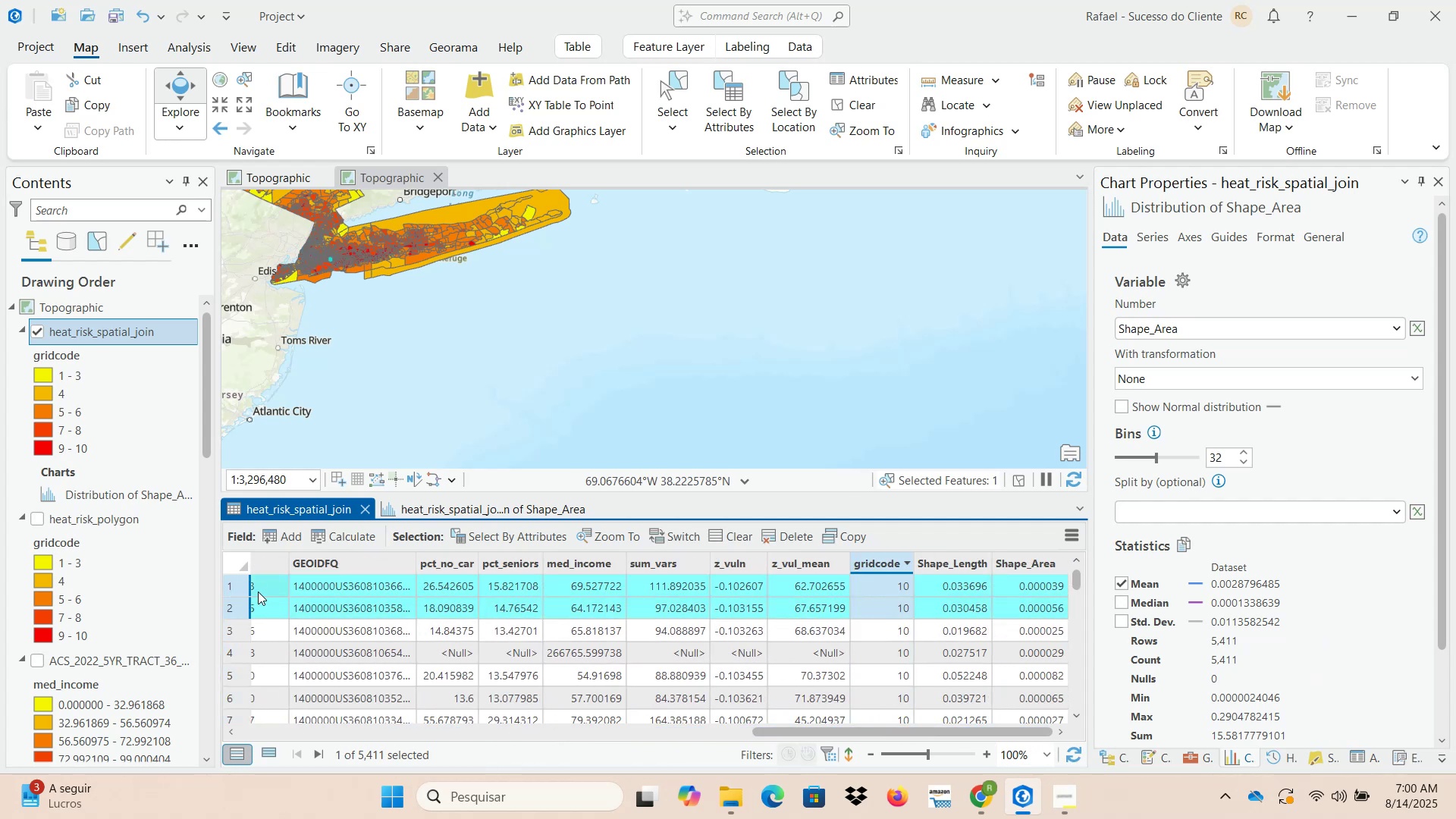 
key(Shift+ArrowDown)
 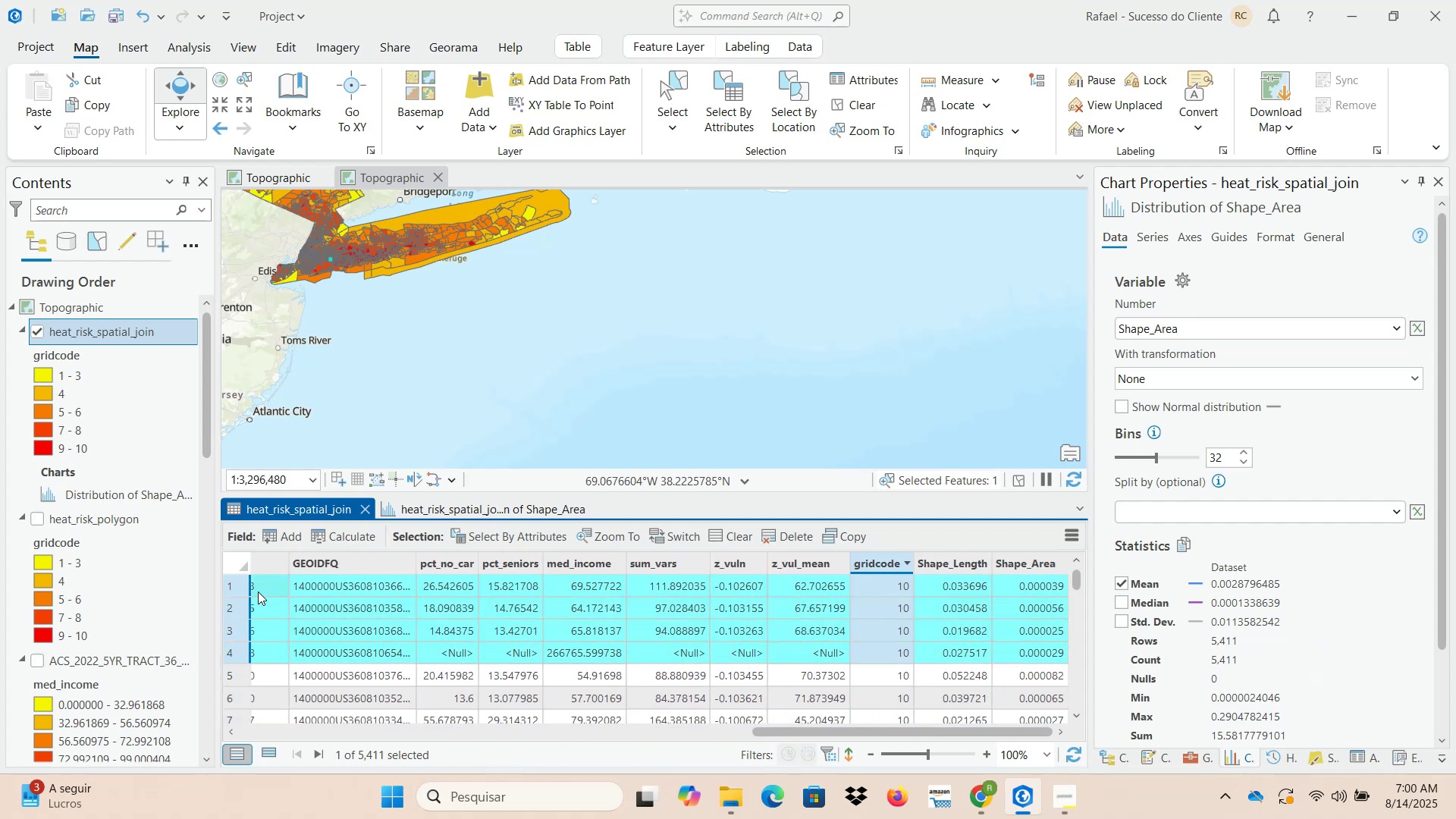 
hold_key(key=ArrowDown, duration=1.52)
 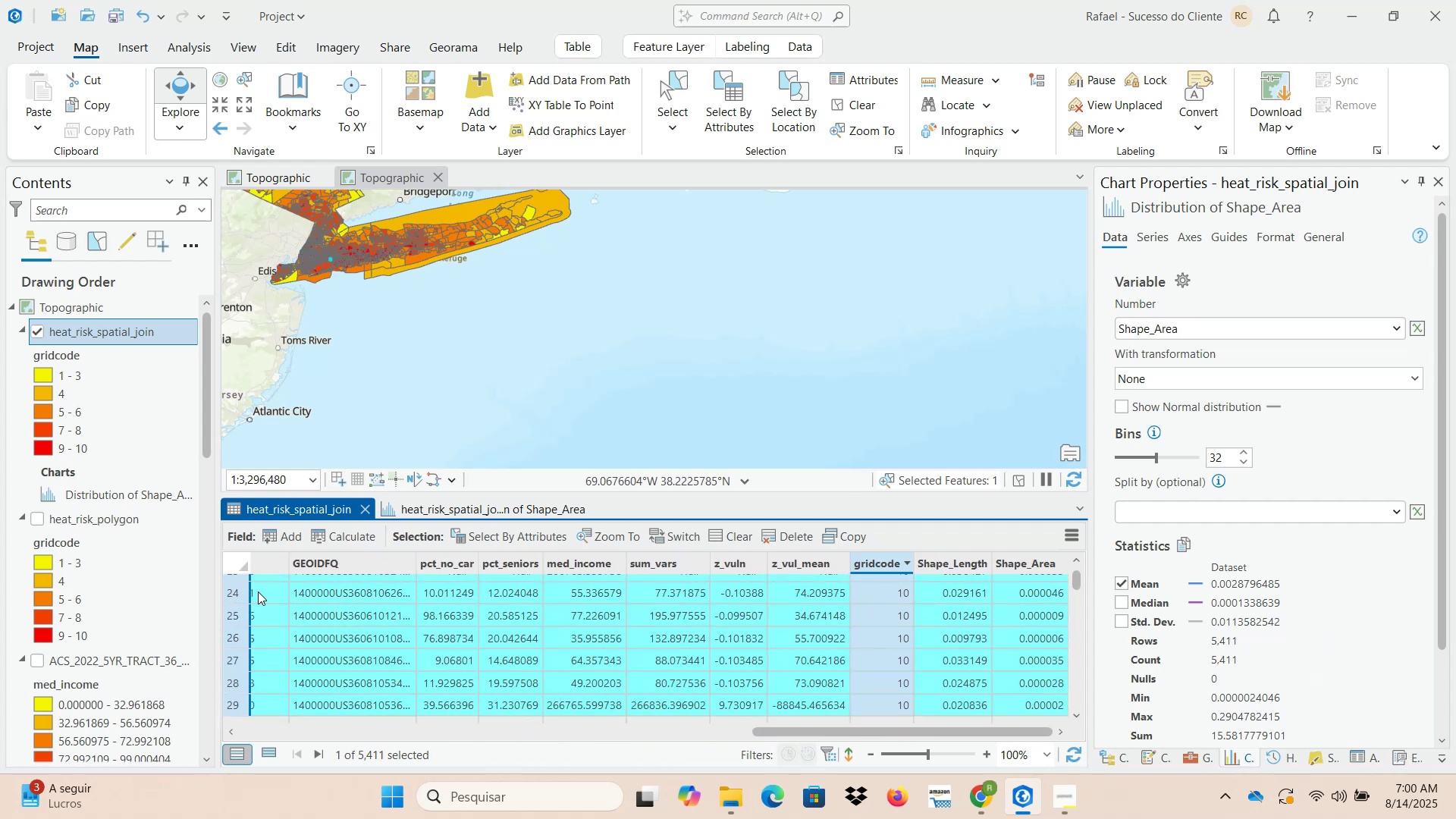 
hold_key(key=ArrowDown, duration=1.53)
 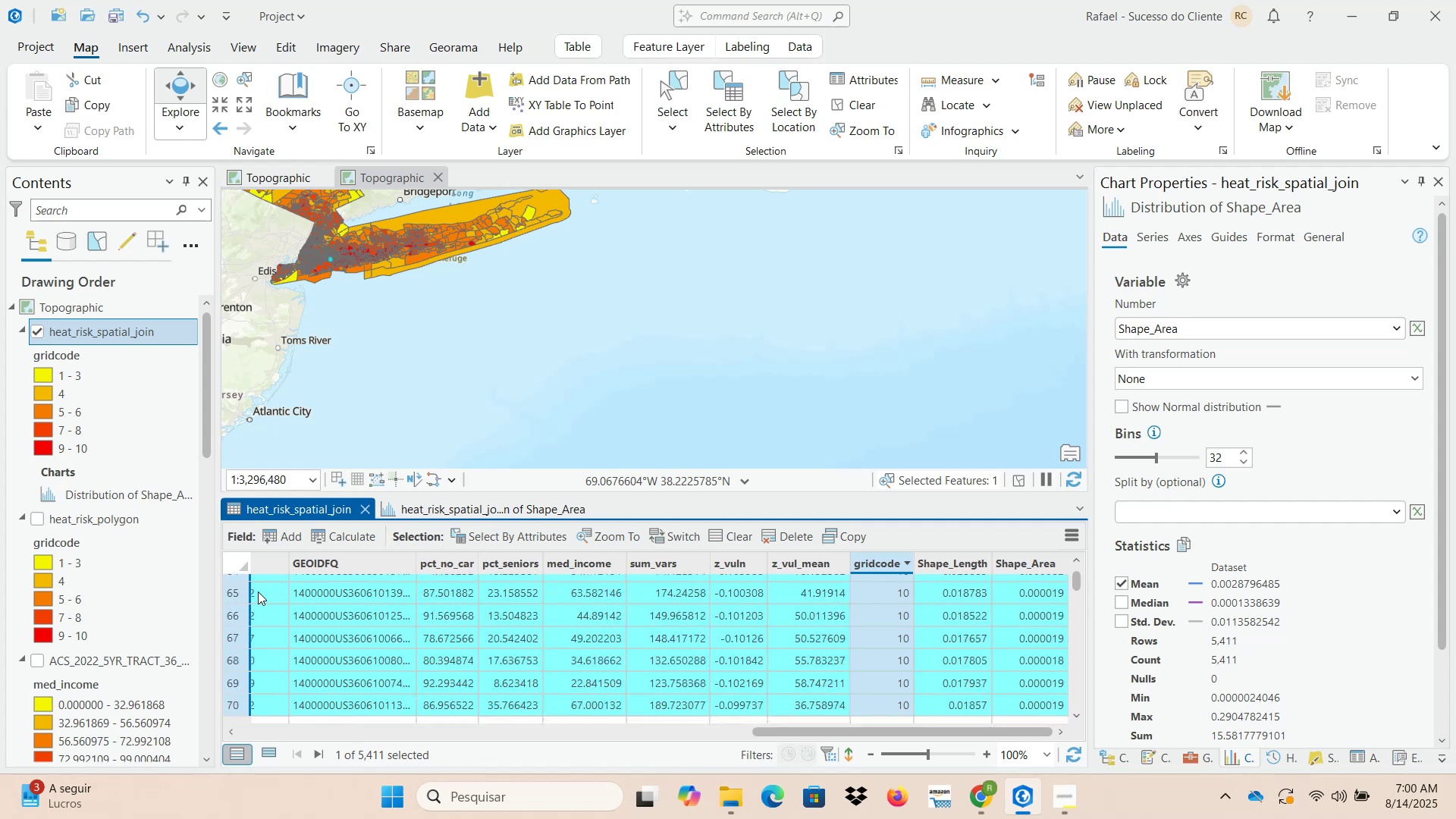 
hold_key(key=ArrowDown, duration=0.55)
 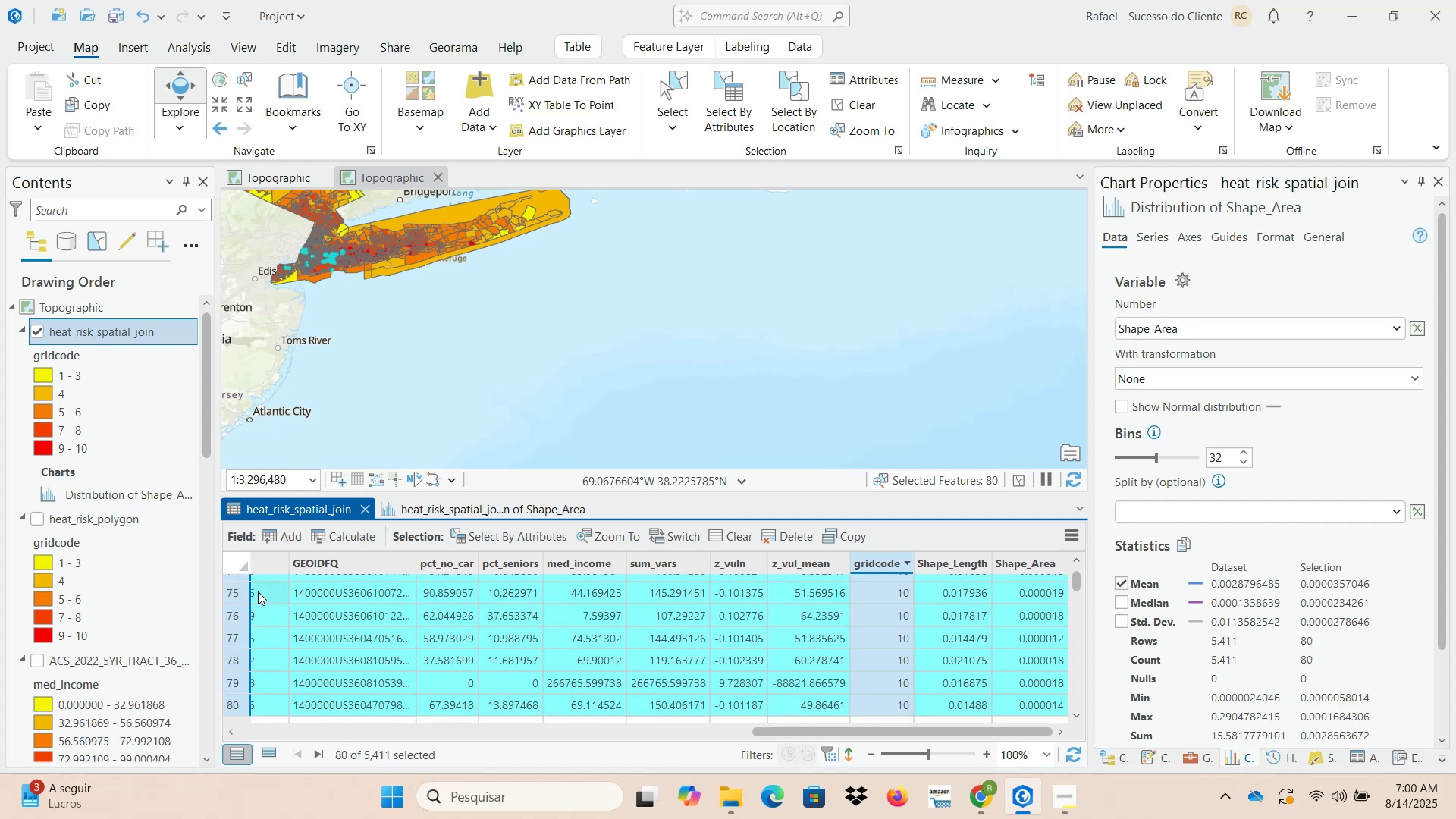 
hold_key(key=ArrowDown, duration=1.51)
 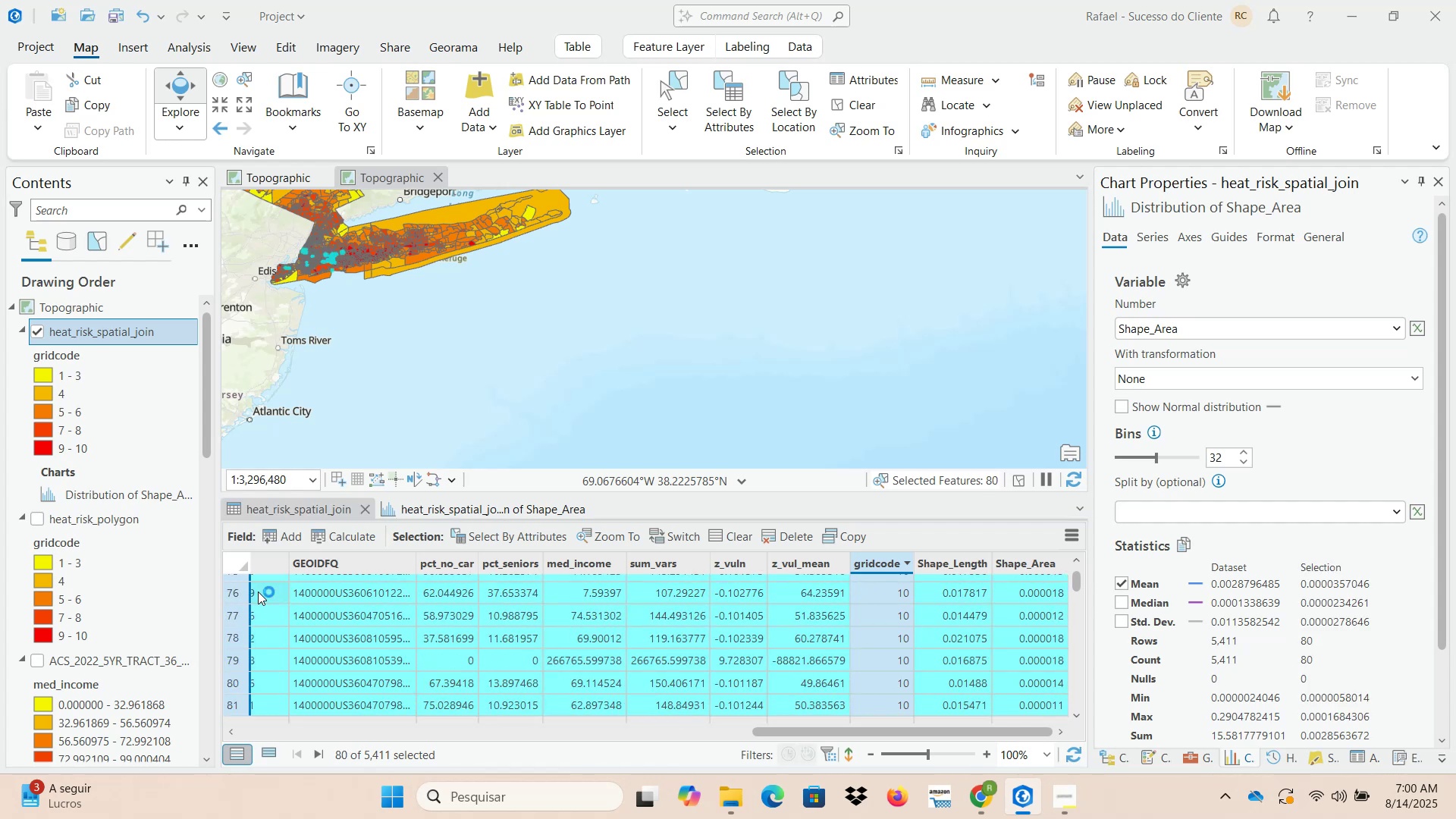 
key(Shift+ArrowDown)
 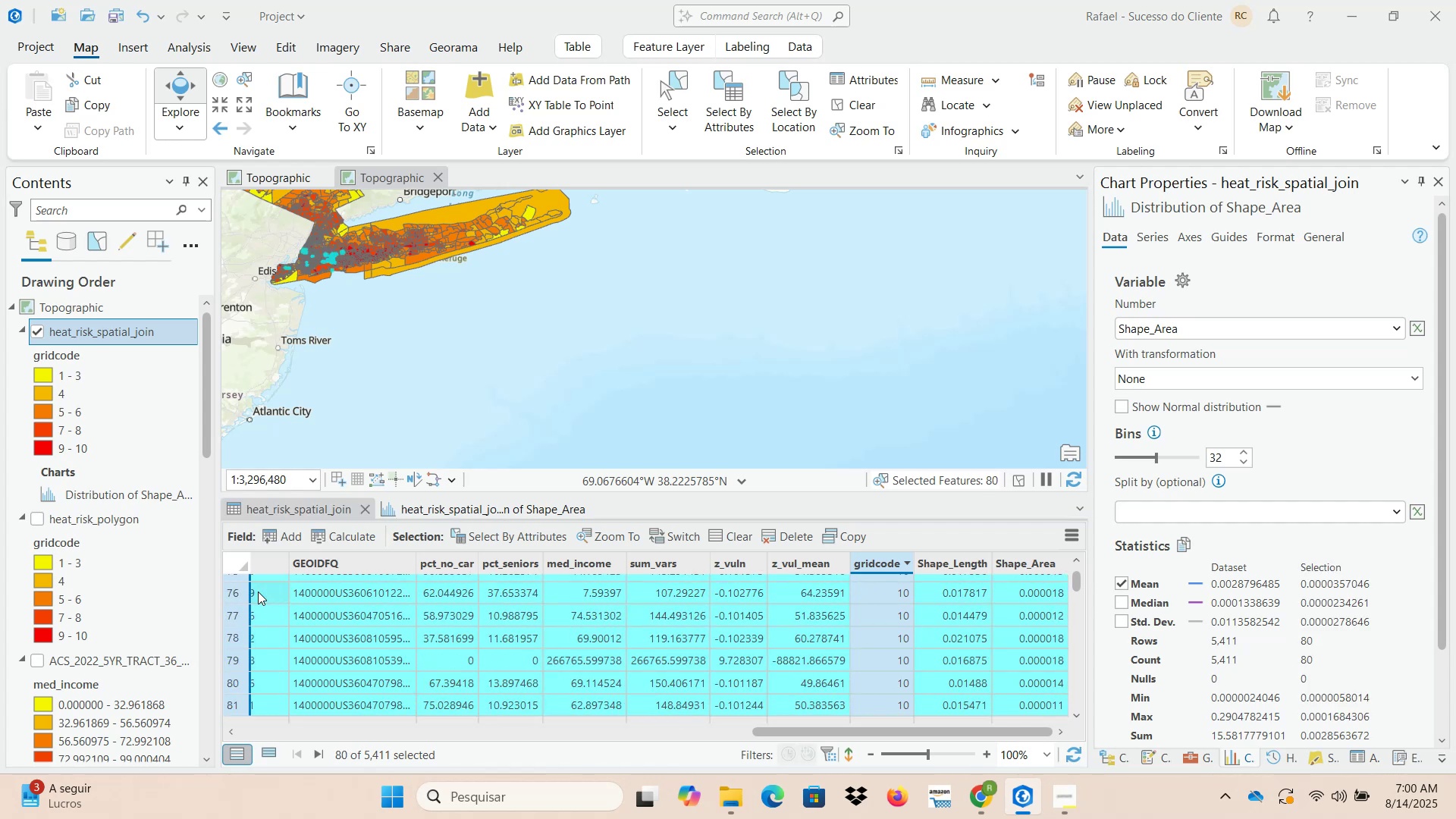 
key(Shift+ArrowDown)
 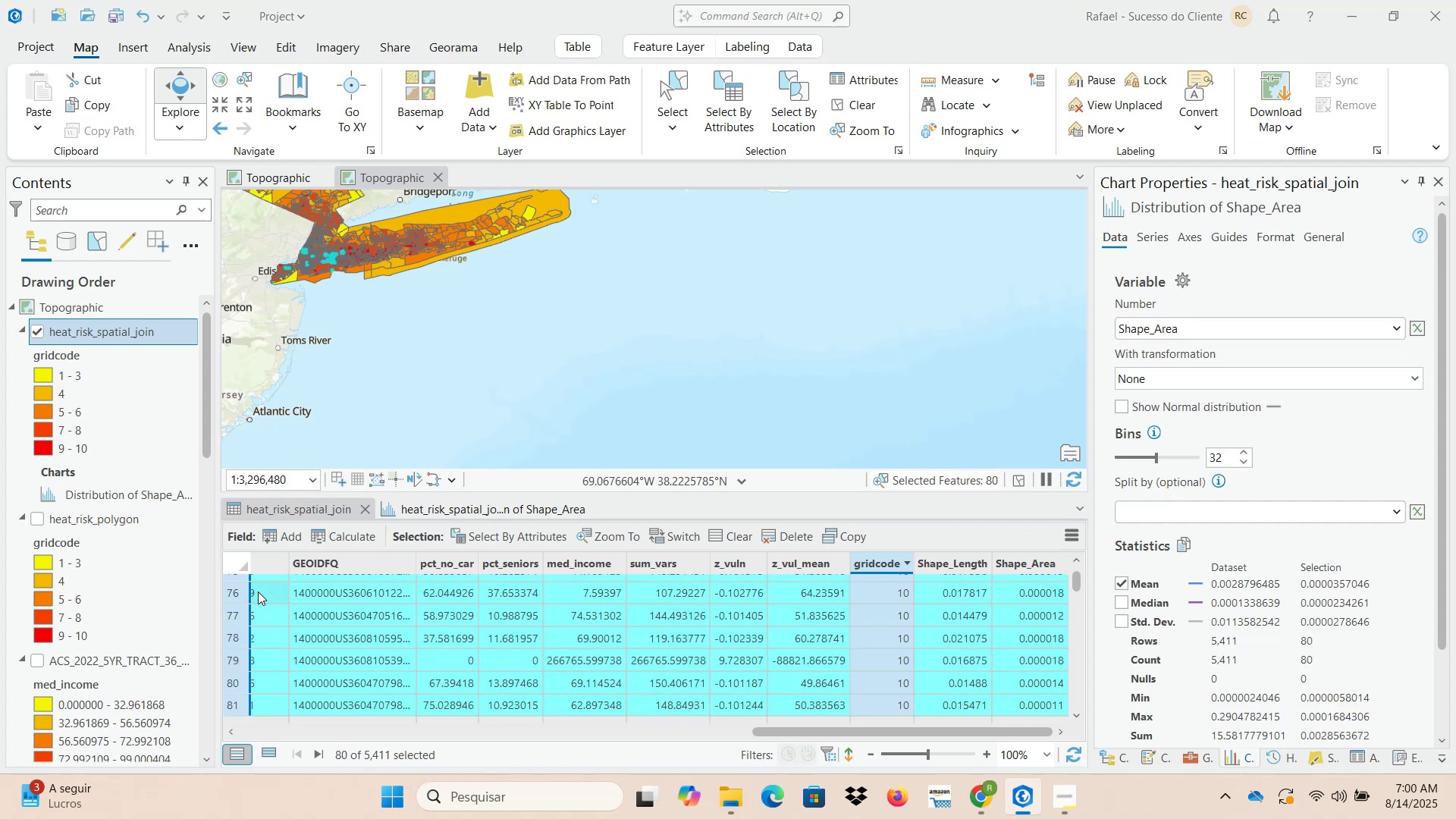 
key(Shift+ArrowDown)
 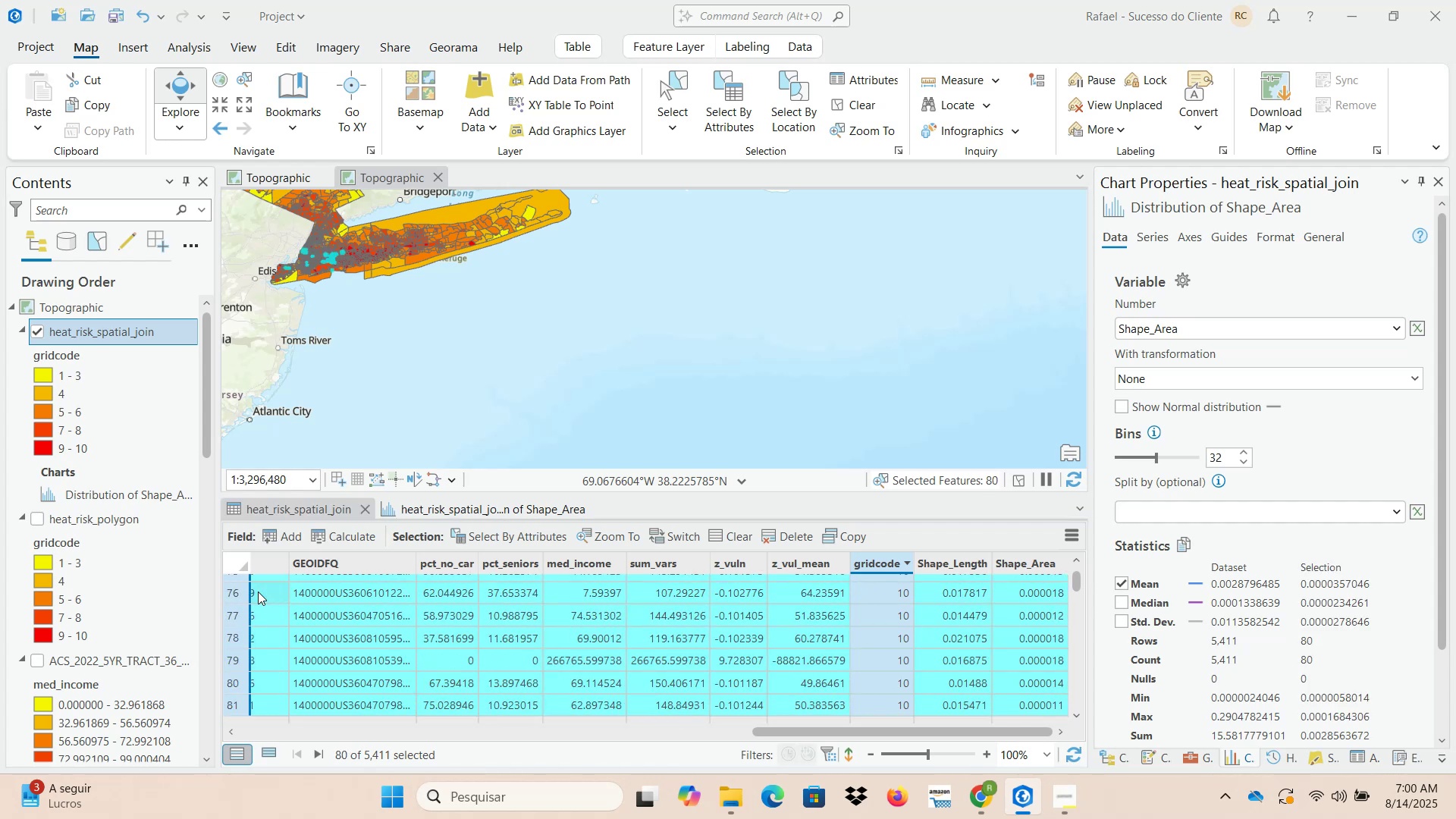 
key(Shift+ArrowDown)
 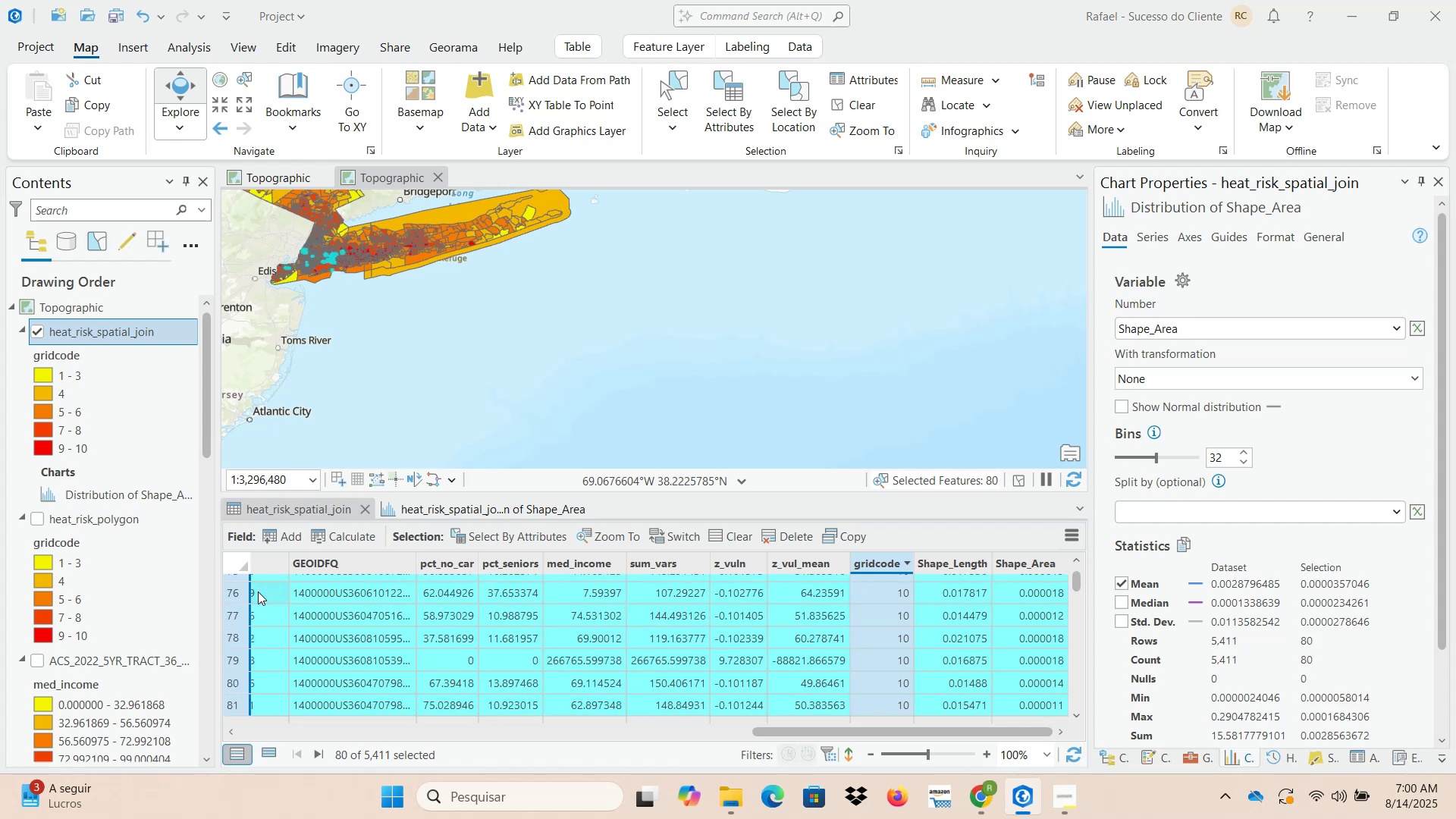 
key(Shift+ArrowDown)
 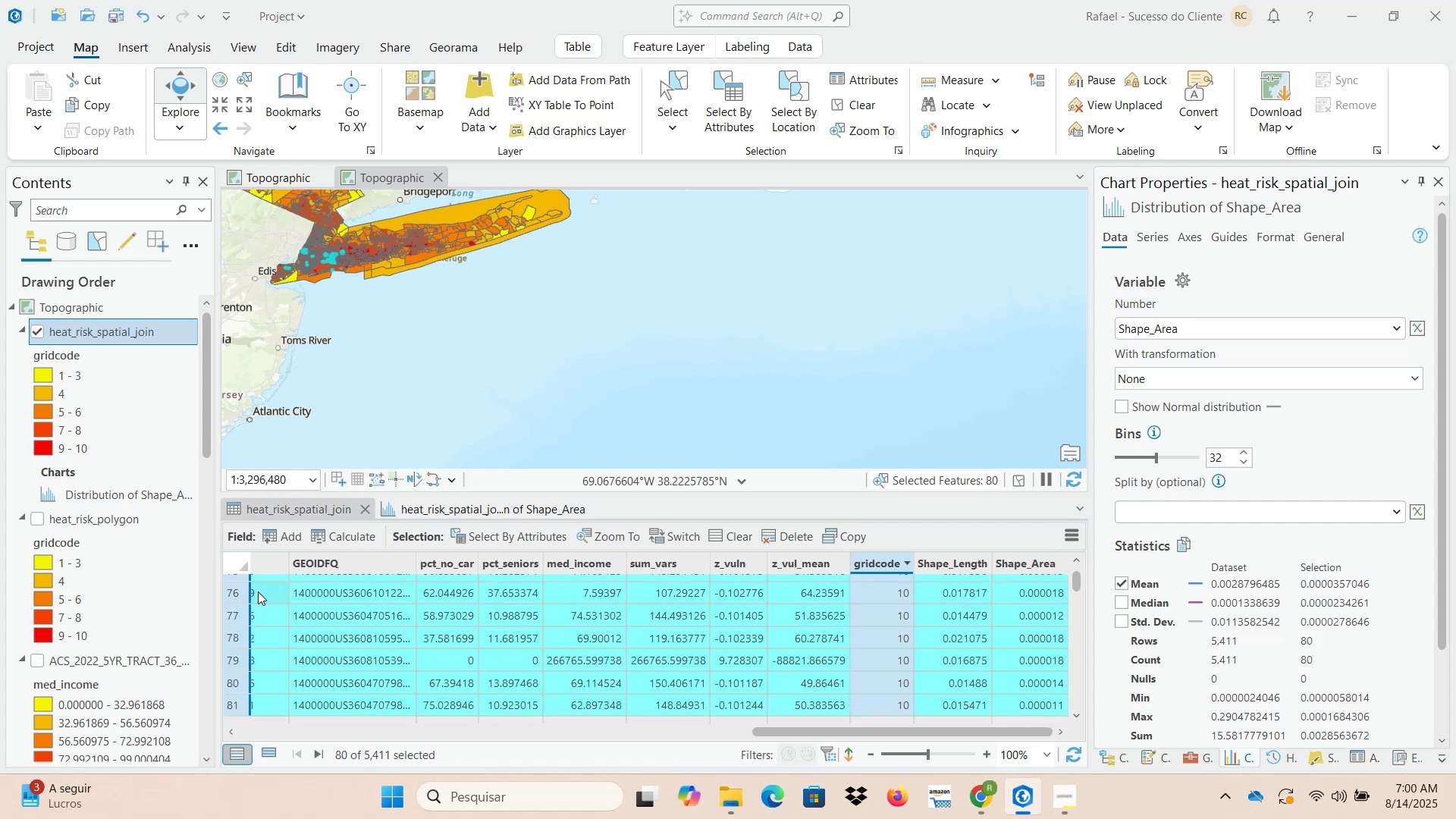 
key(Shift+ArrowDown)
 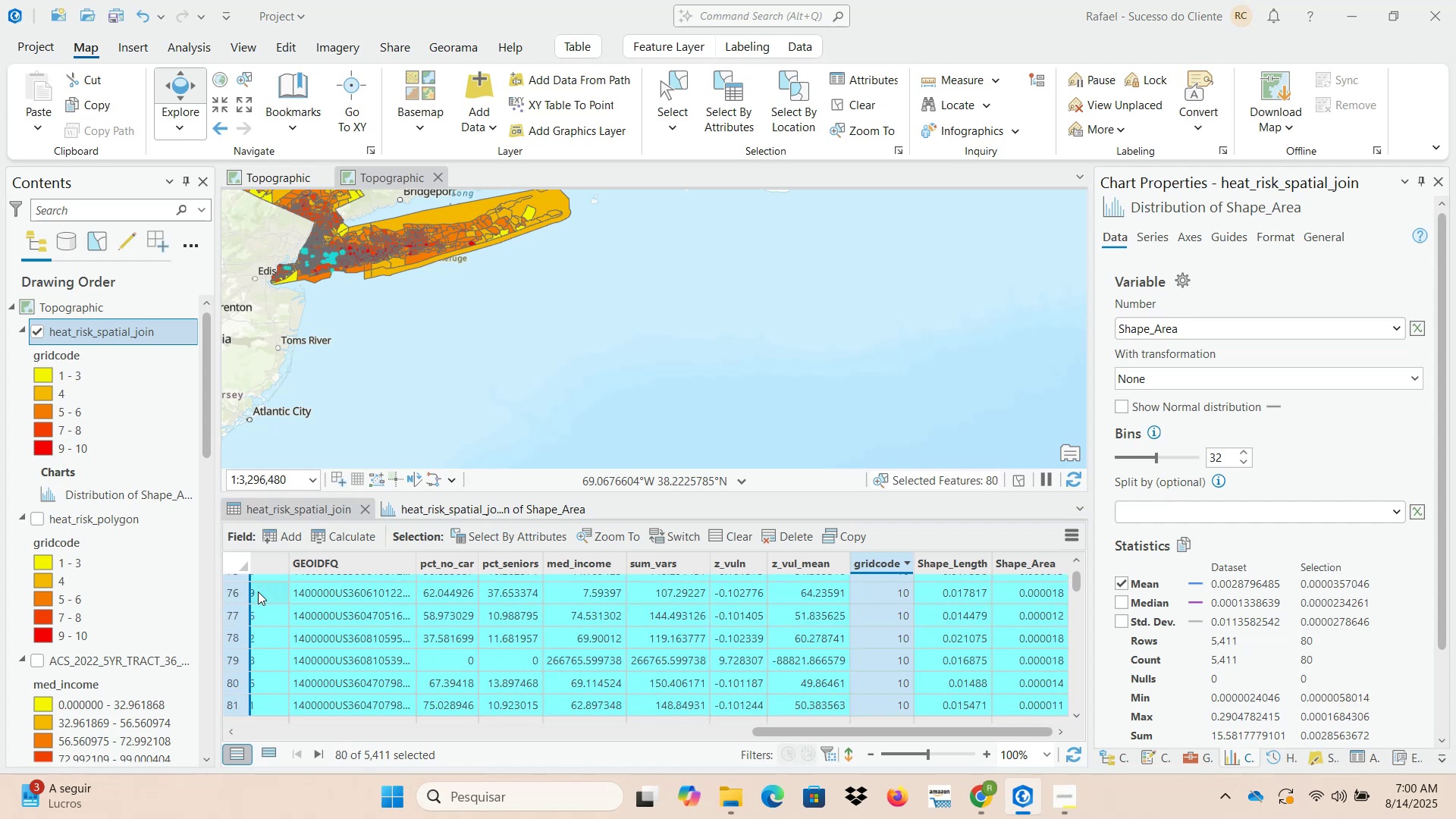 
hold_key(key=ArrowDown, duration=0.82)
 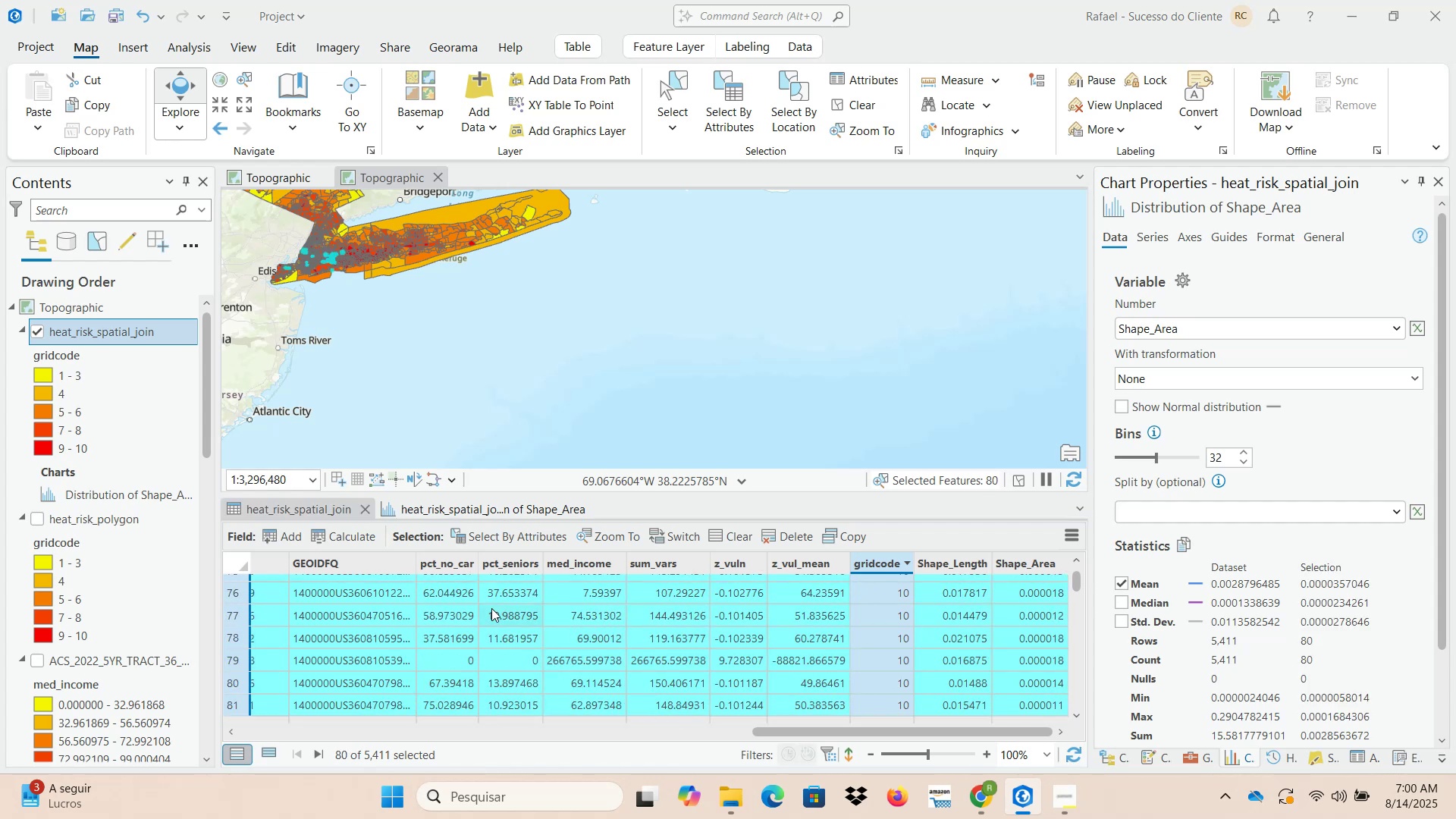 
scroll: coordinate [533, 626], scroll_direction: up, amount: 4.0
 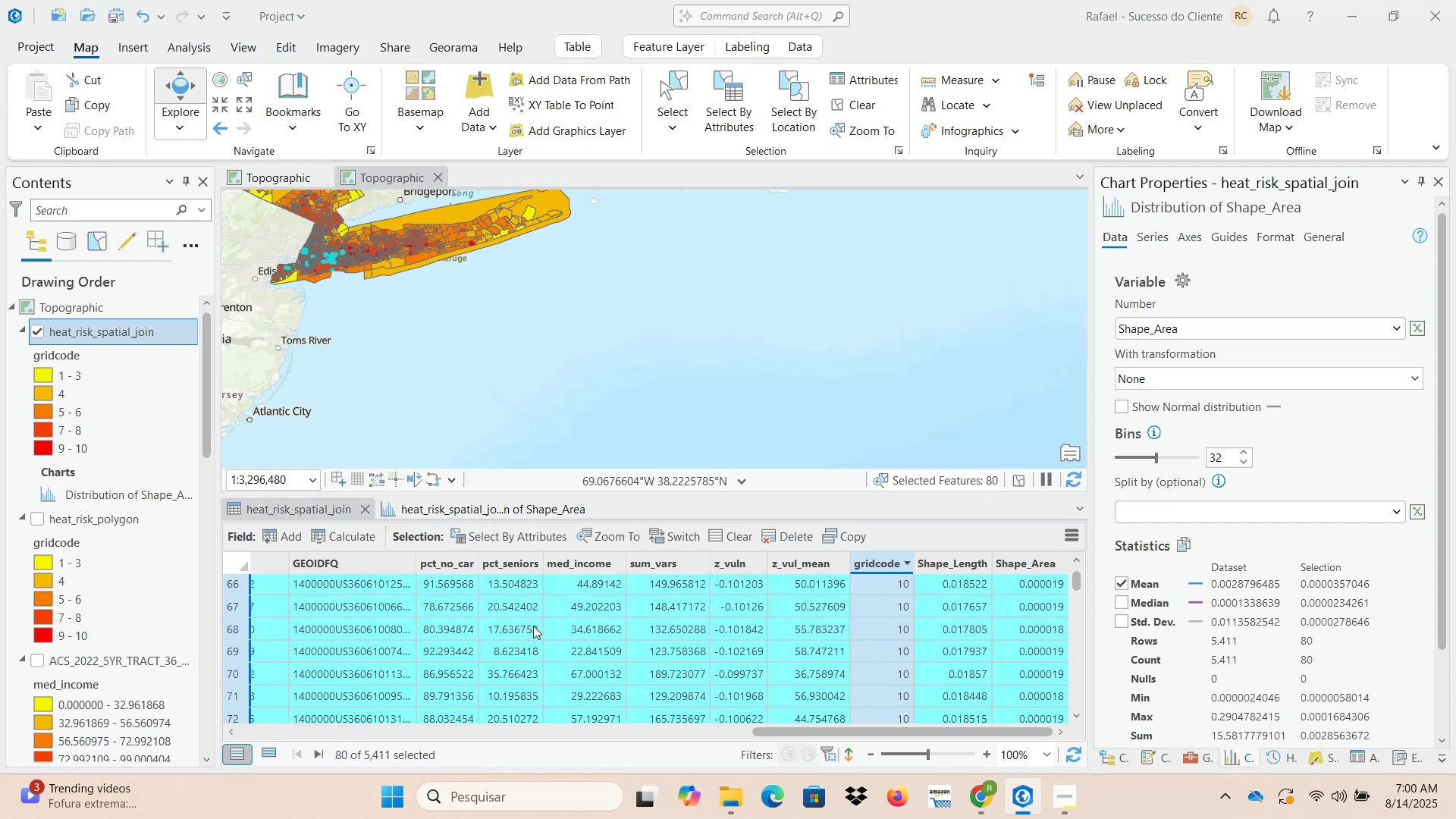 
scroll: coordinate [533, 626], scroll_direction: down, amount: 4.0
 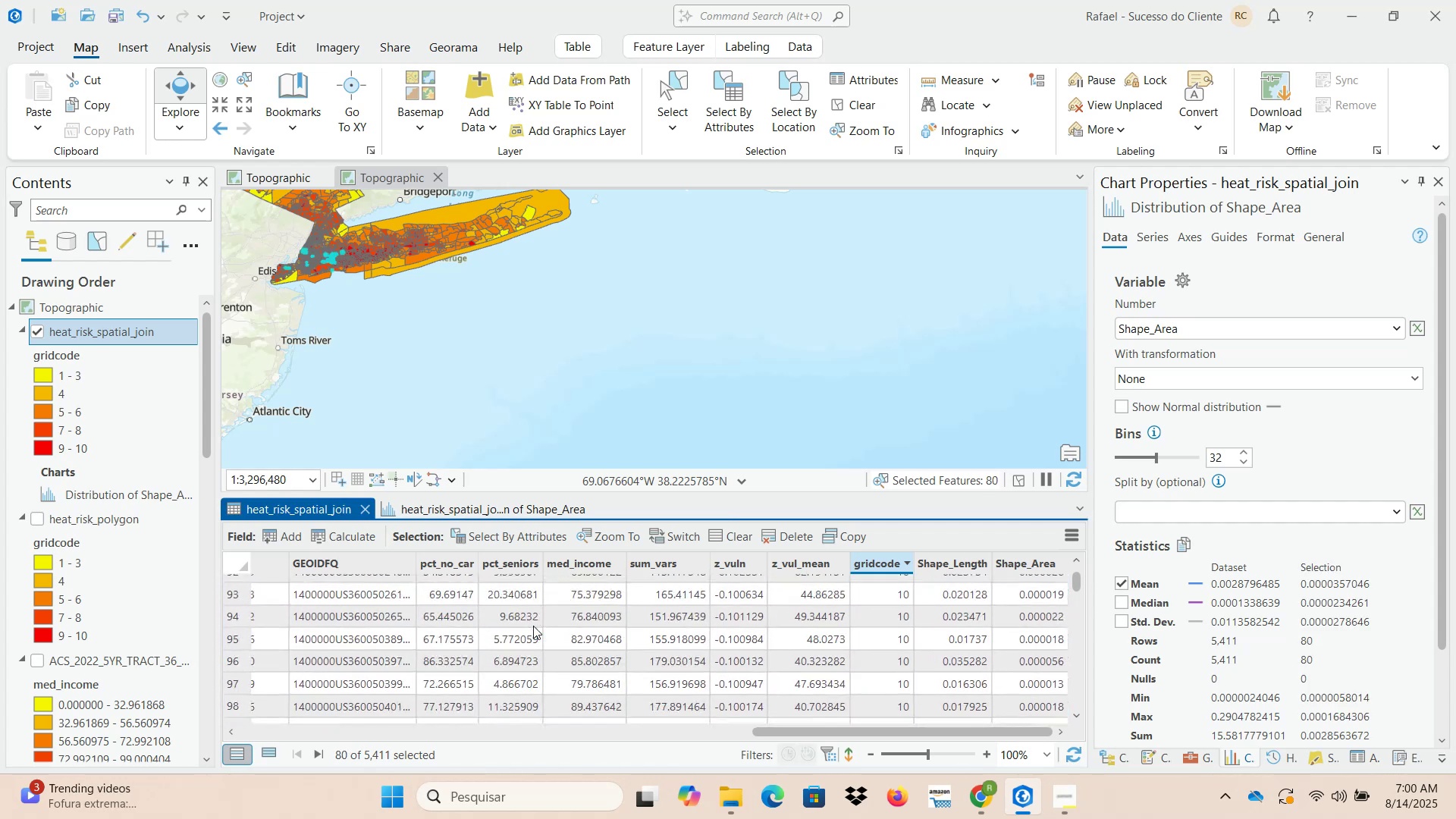 
scroll: coordinate [533, 626], scroll_direction: up, amount: 1.0
 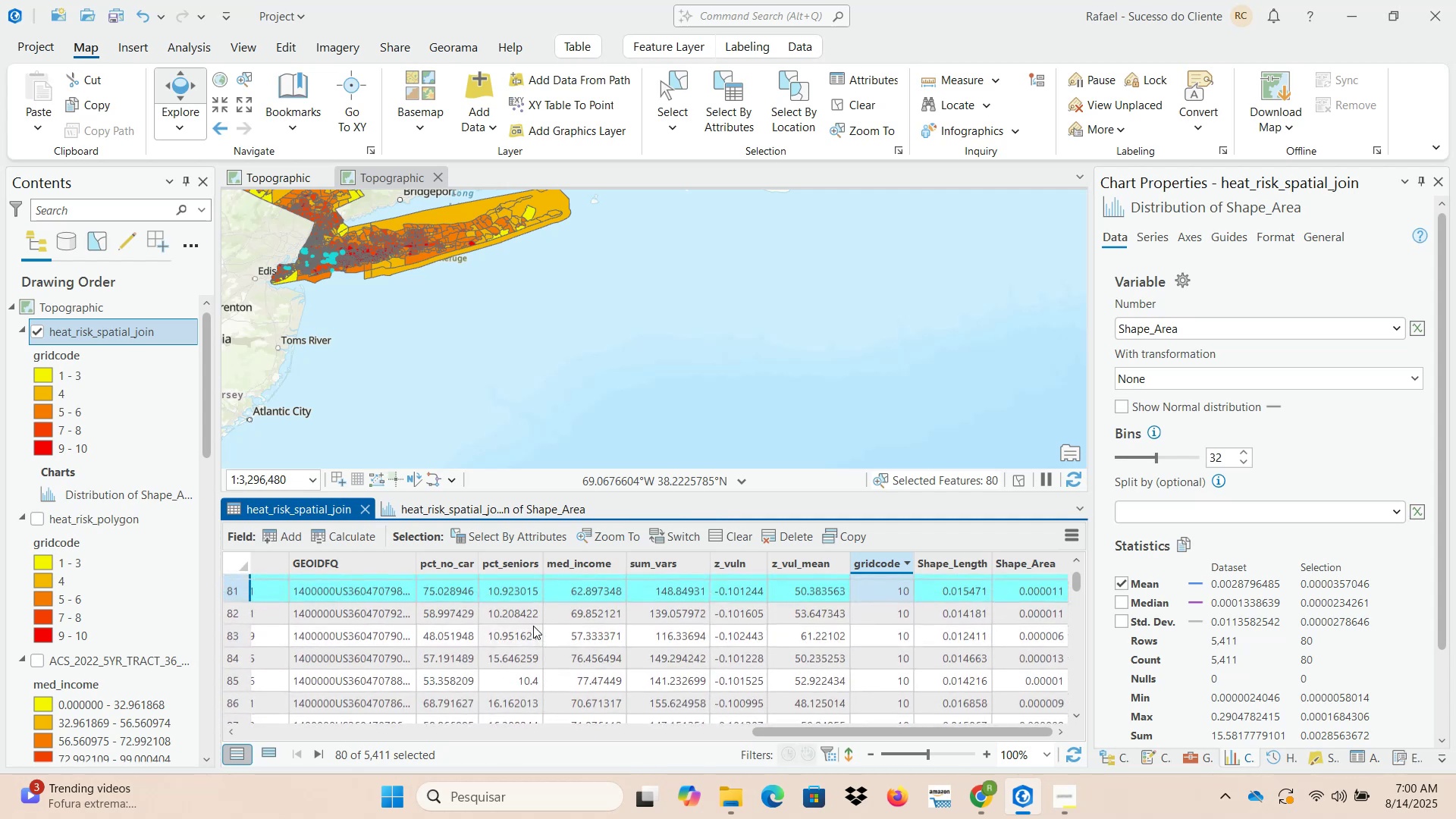 
hold_key(key=ShiftLeft, duration=9.36)
 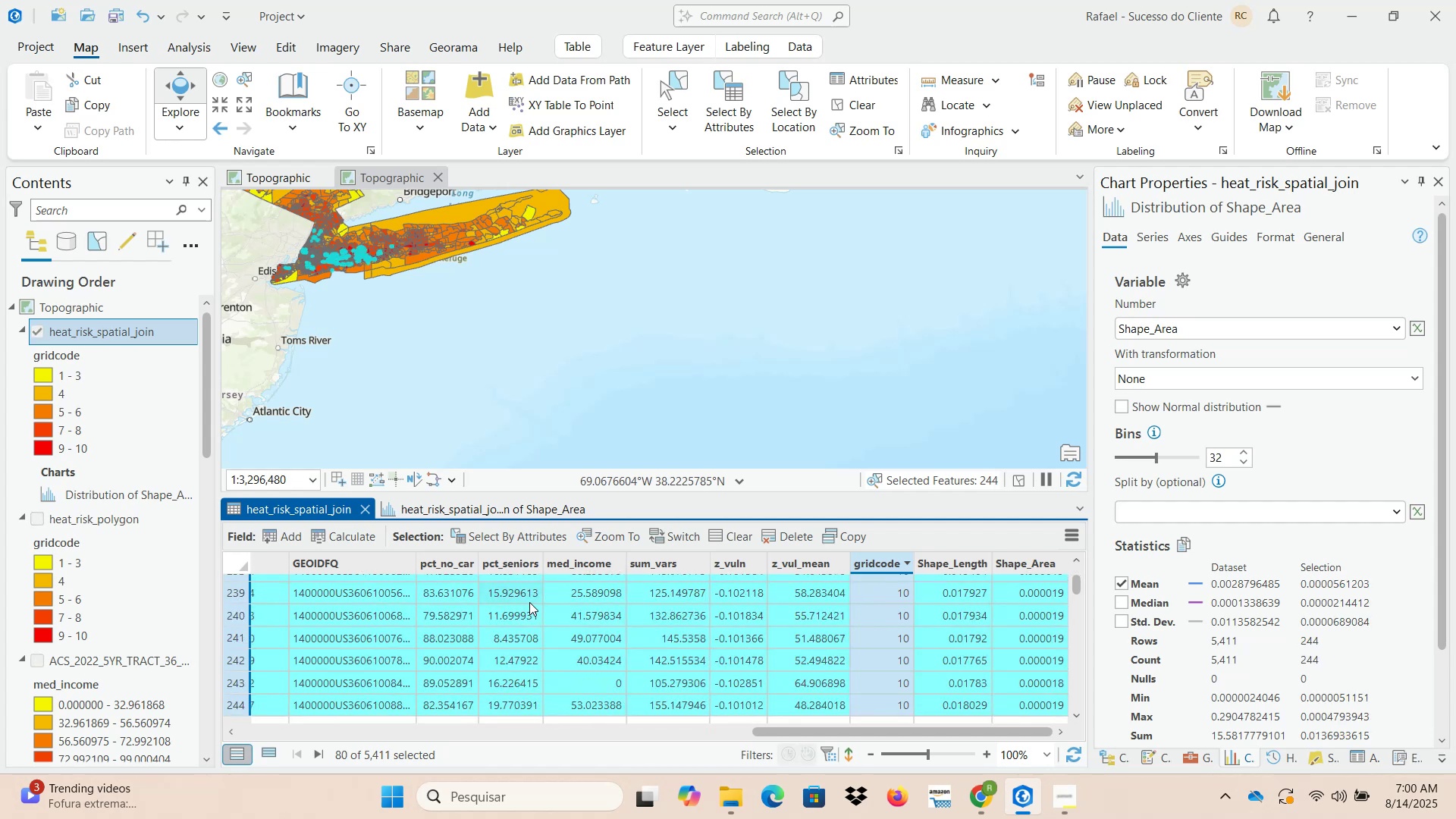 
hold_key(key=ArrowDown, duration=1.5)
 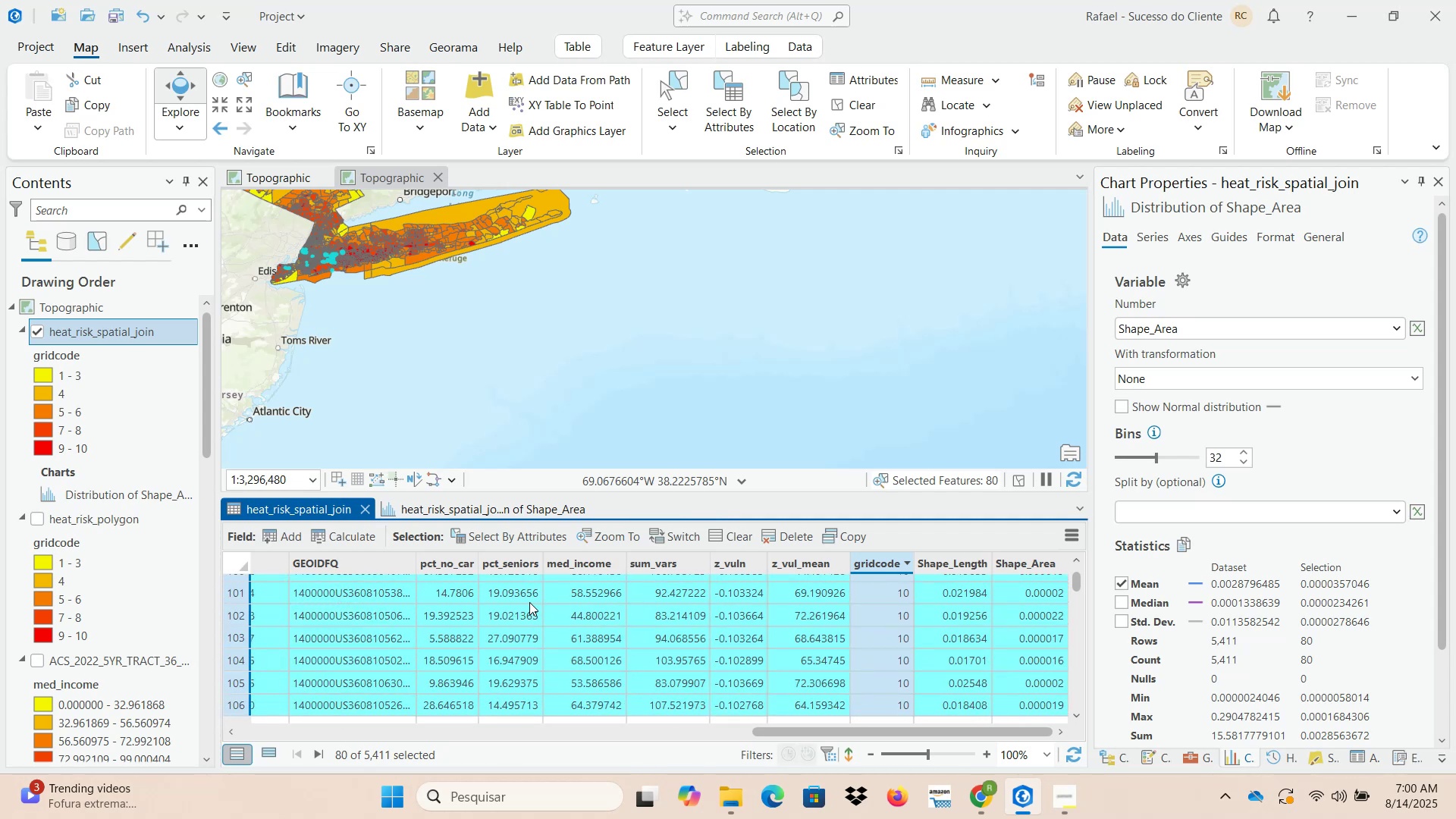 
hold_key(key=ArrowDown, duration=1.52)
 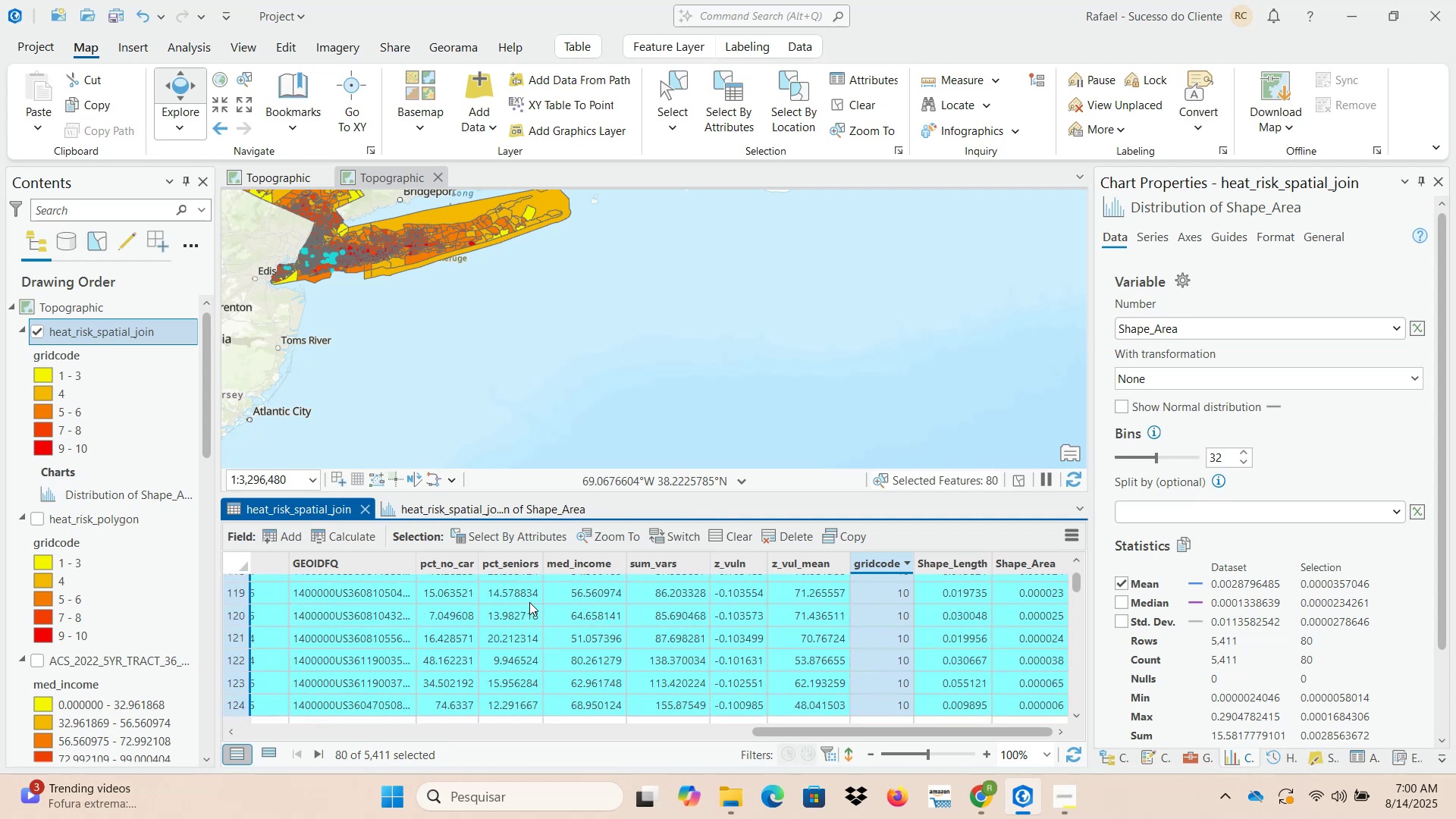 
hold_key(key=ArrowDown, duration=1.51)
 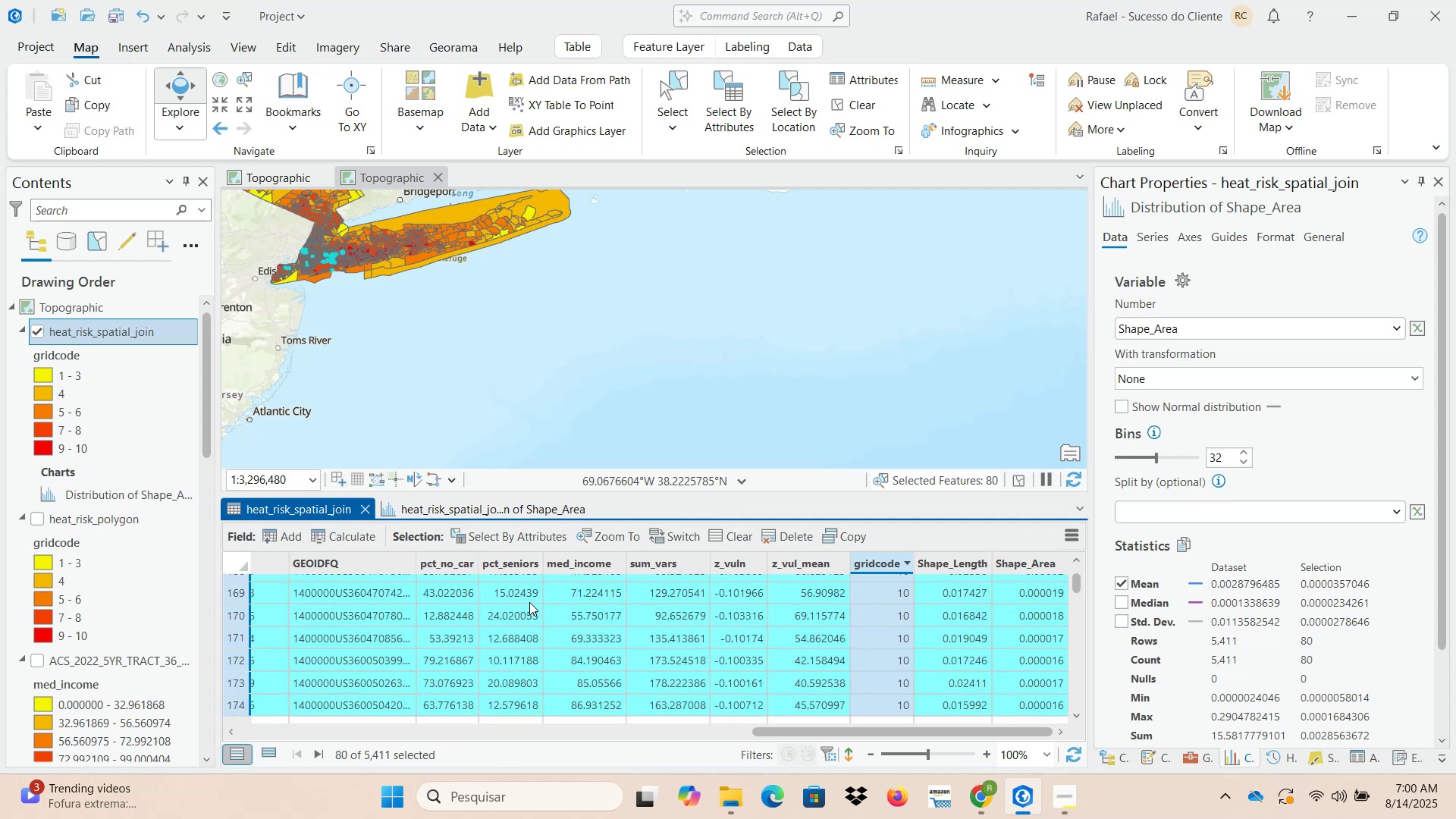 
hold_key(key=ArrowDown, duration=1.52)
 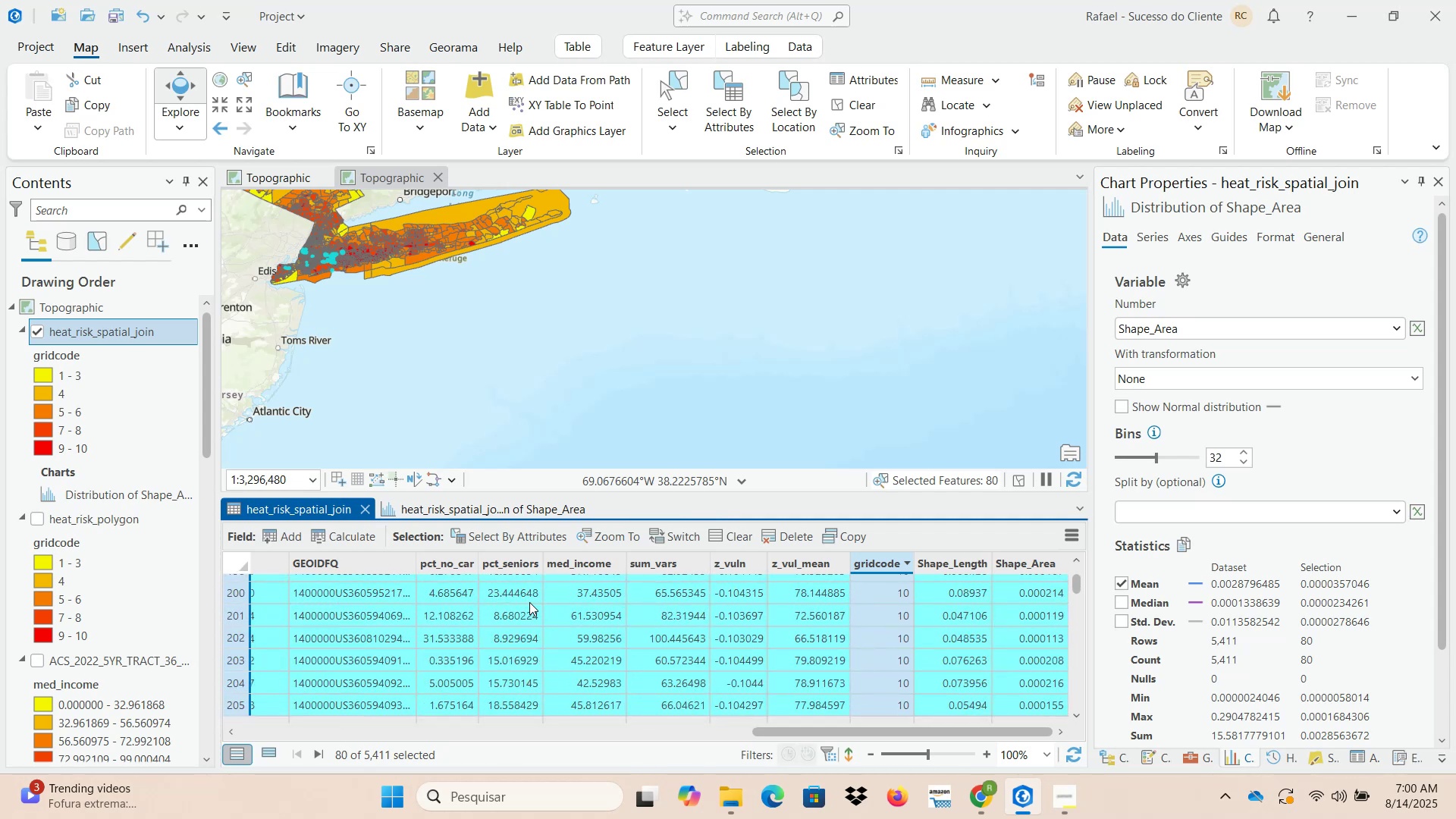 
hold_key(key=ArrowDown, duration=1.52)
 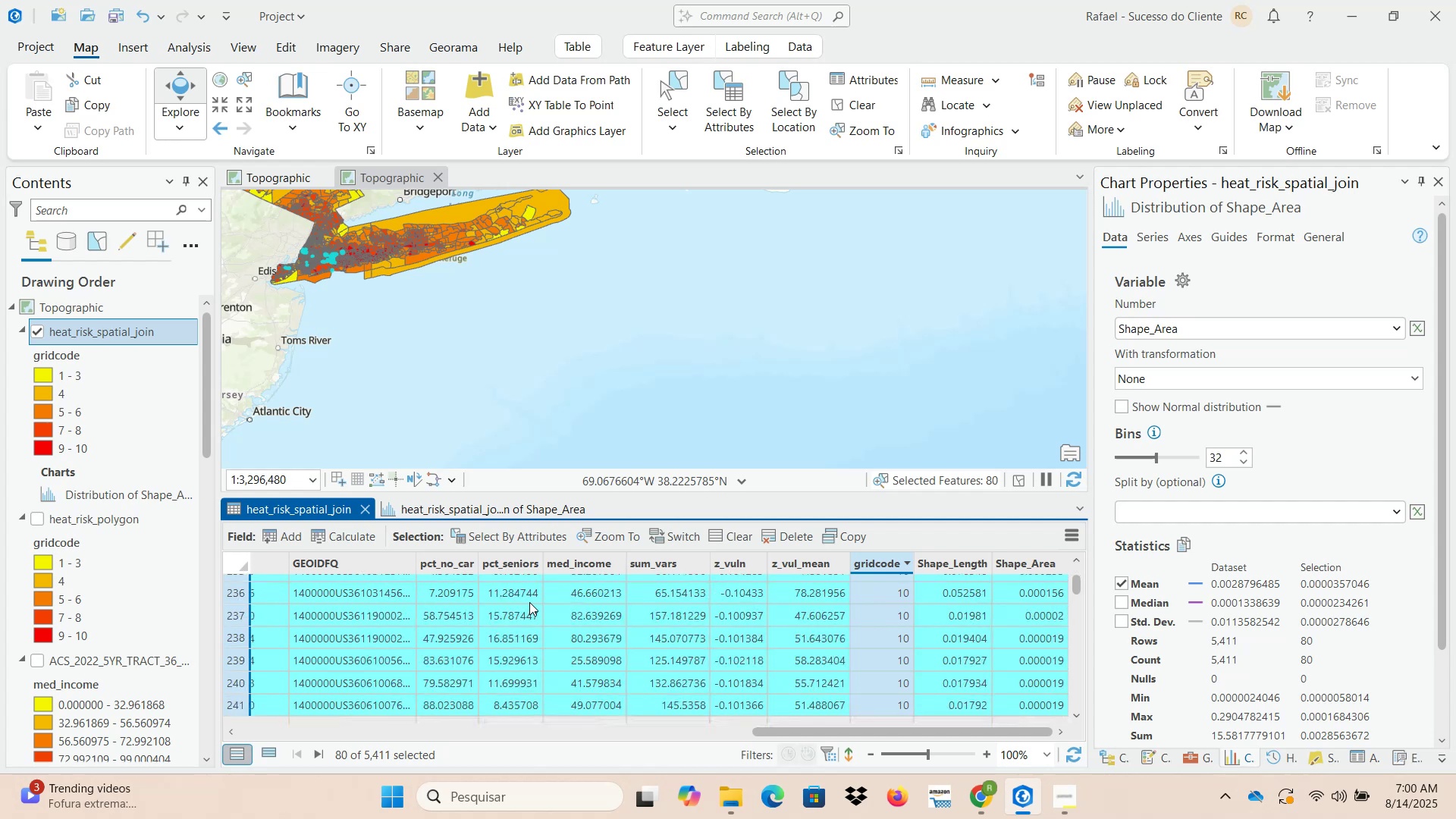 
hold_key(key=ArrowDown, duration=0.35)
 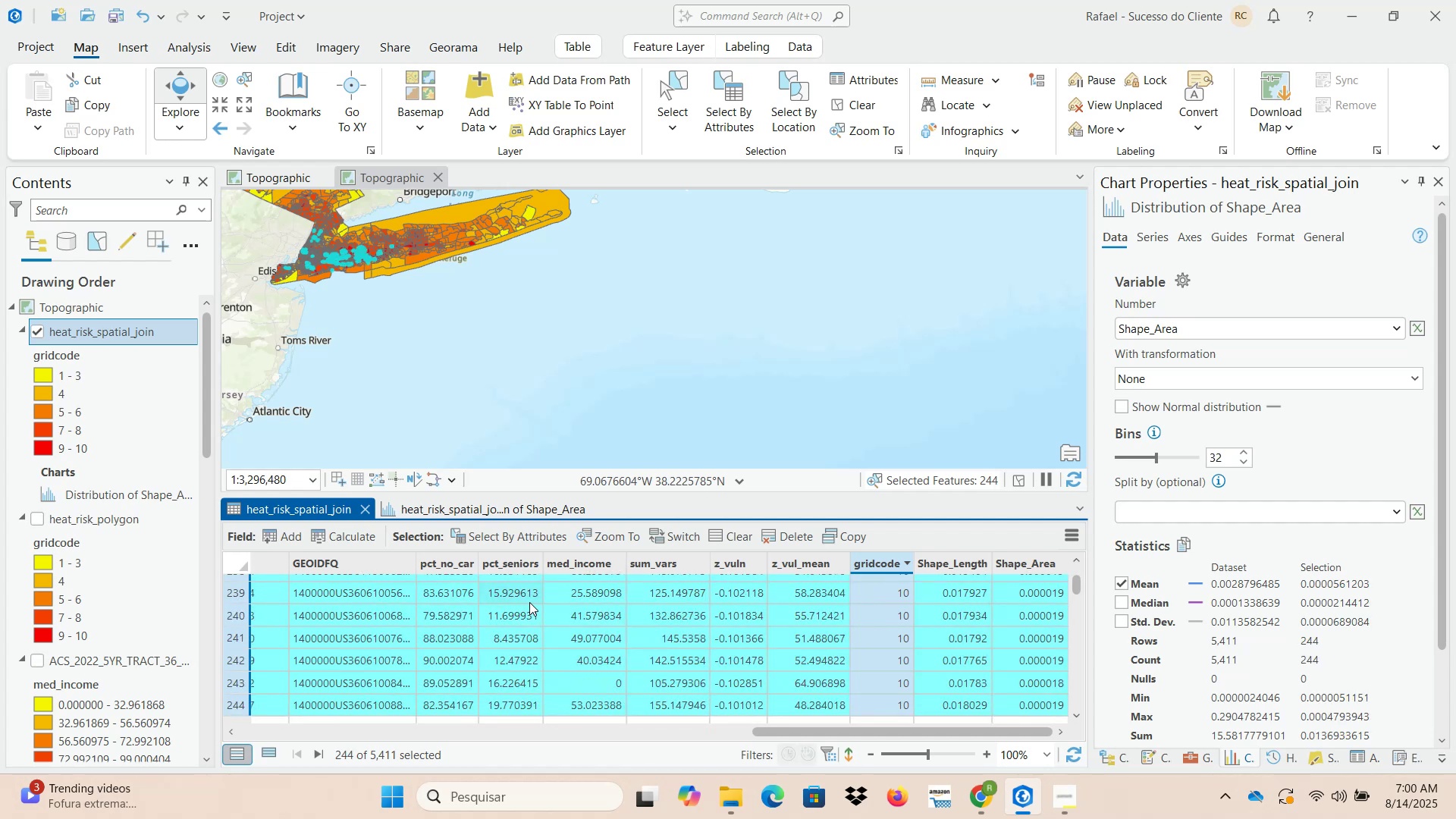 
hold_key(key=ShiftLeft, duration=12.91)
 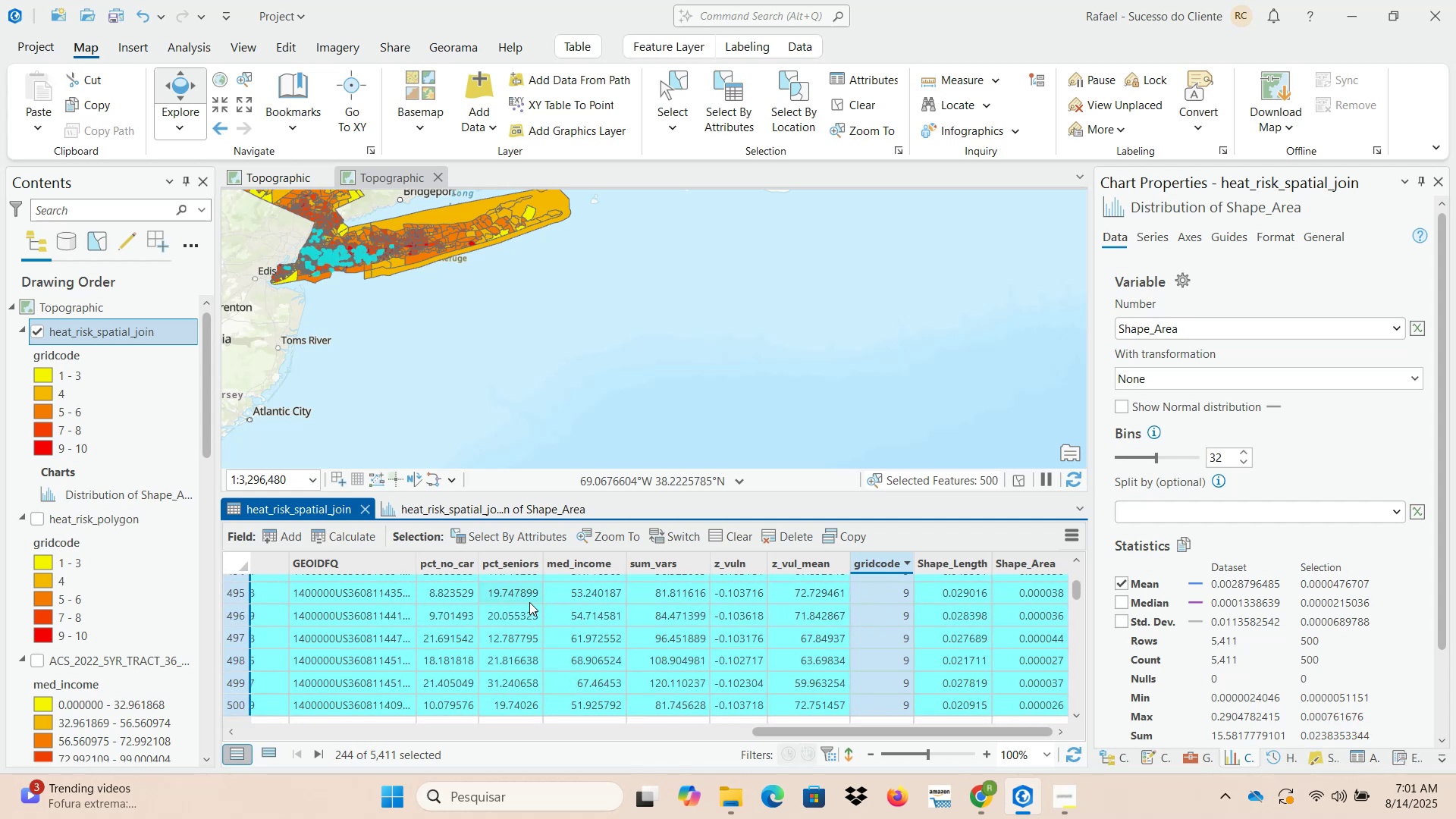 
hold_key(key=ArrowDown, duration=1.53)
 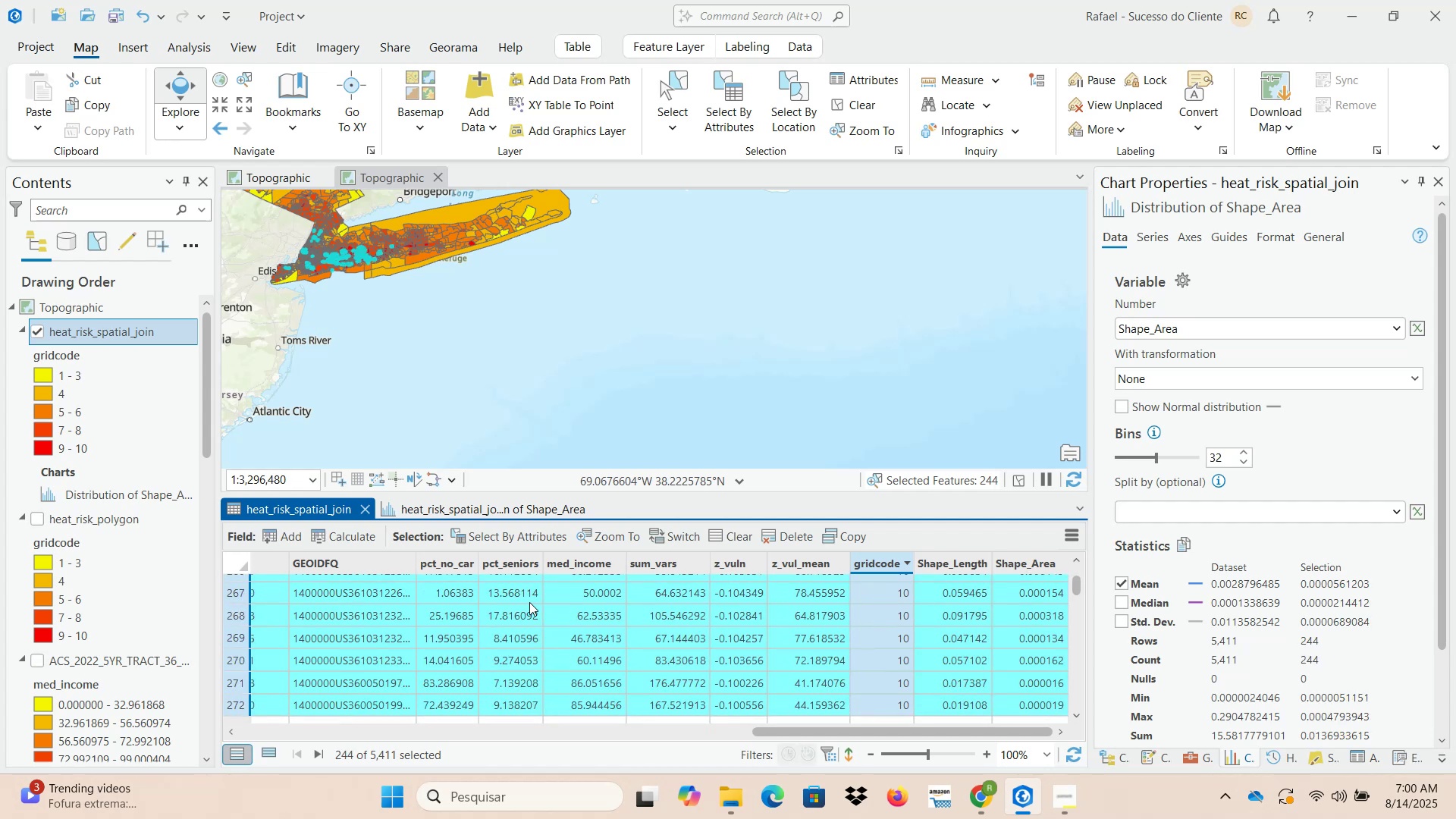 
hold_key(key=ArrowDown, duration=1.52)
 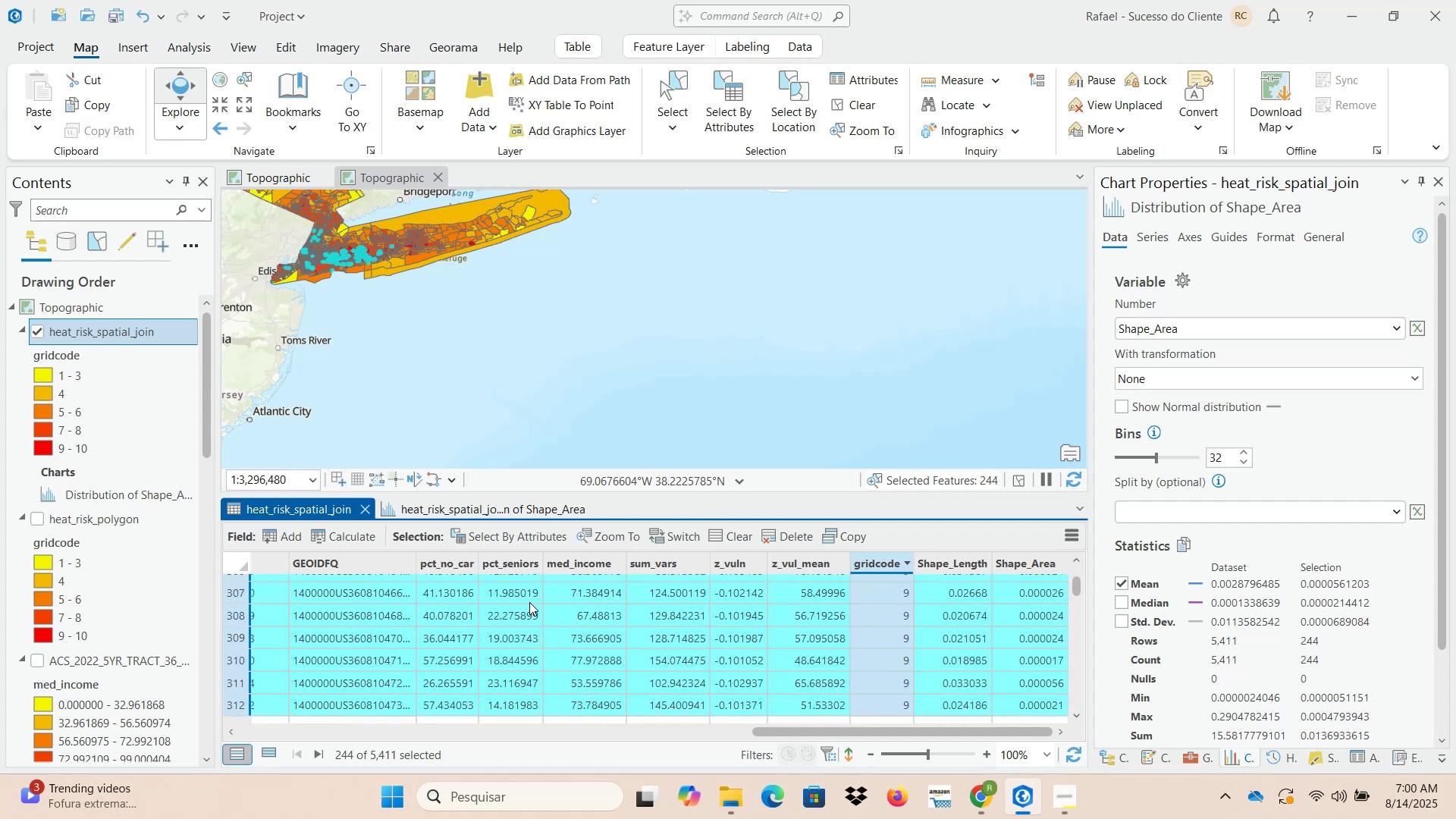 
hold_key(key=ArrowDown, duration=1.51)
 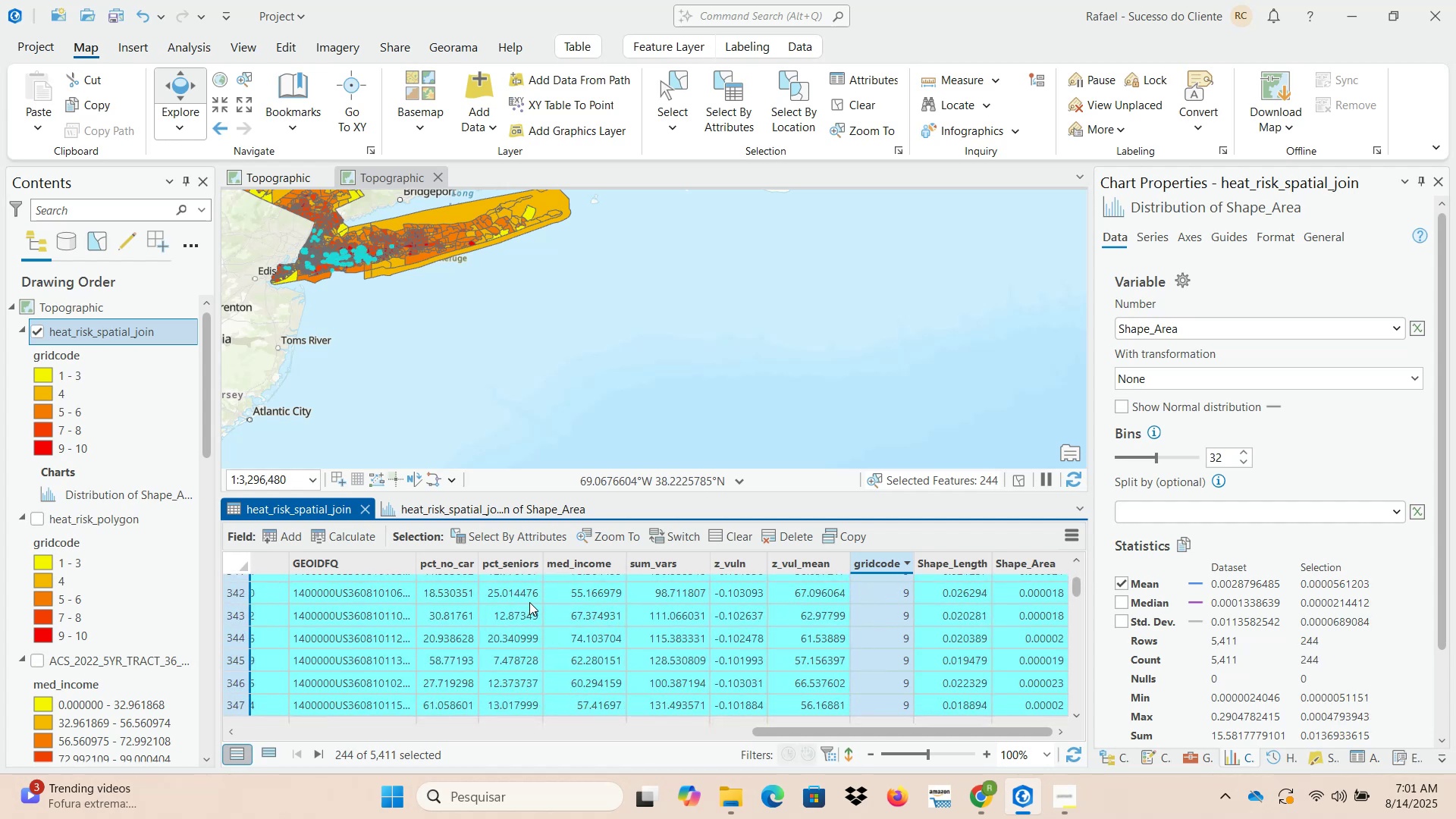 
hold_key(key=ArrowDown, duration=1.52)
 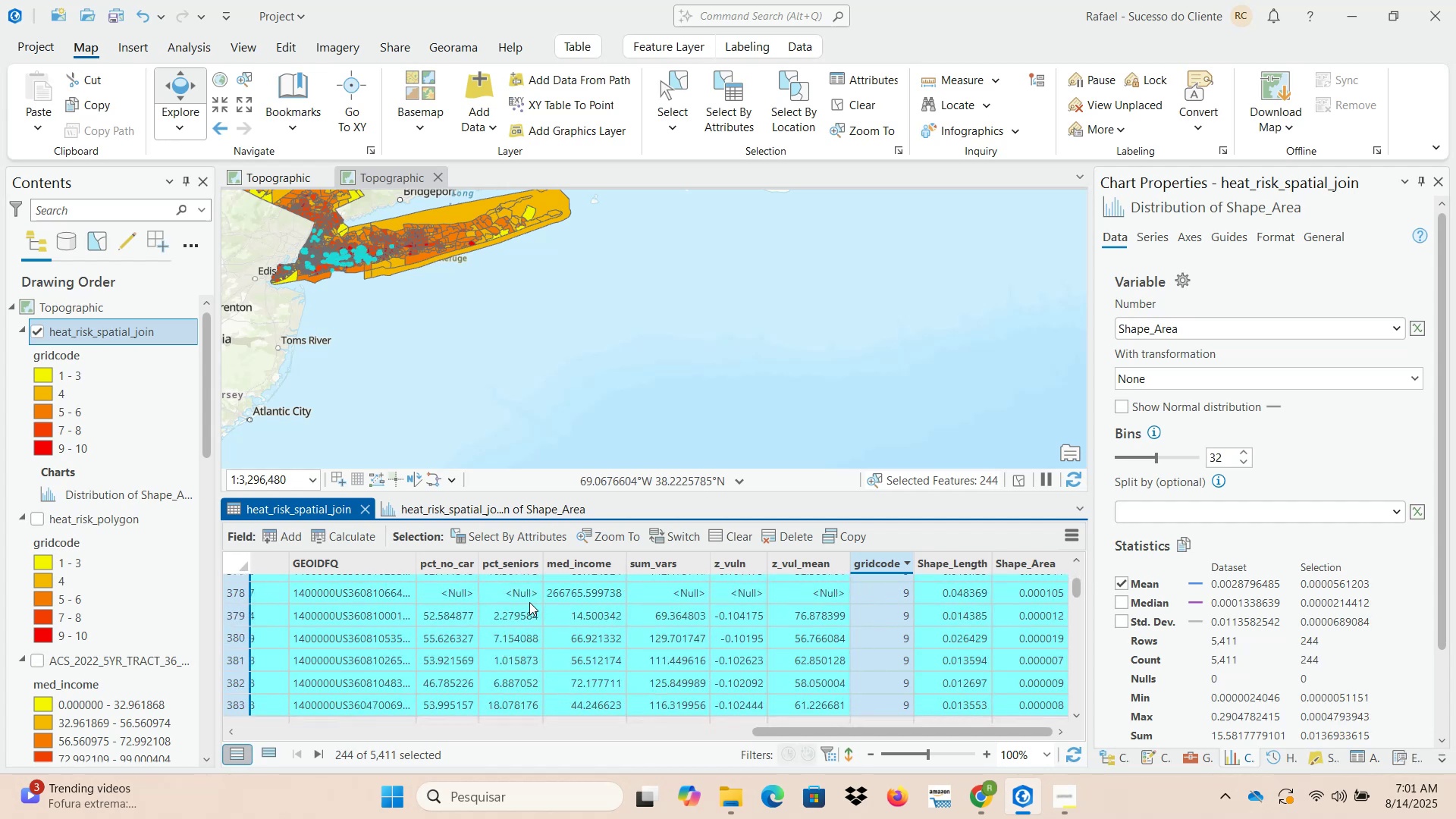 
hold_key(key=ArrowDown, duration=1.51)
 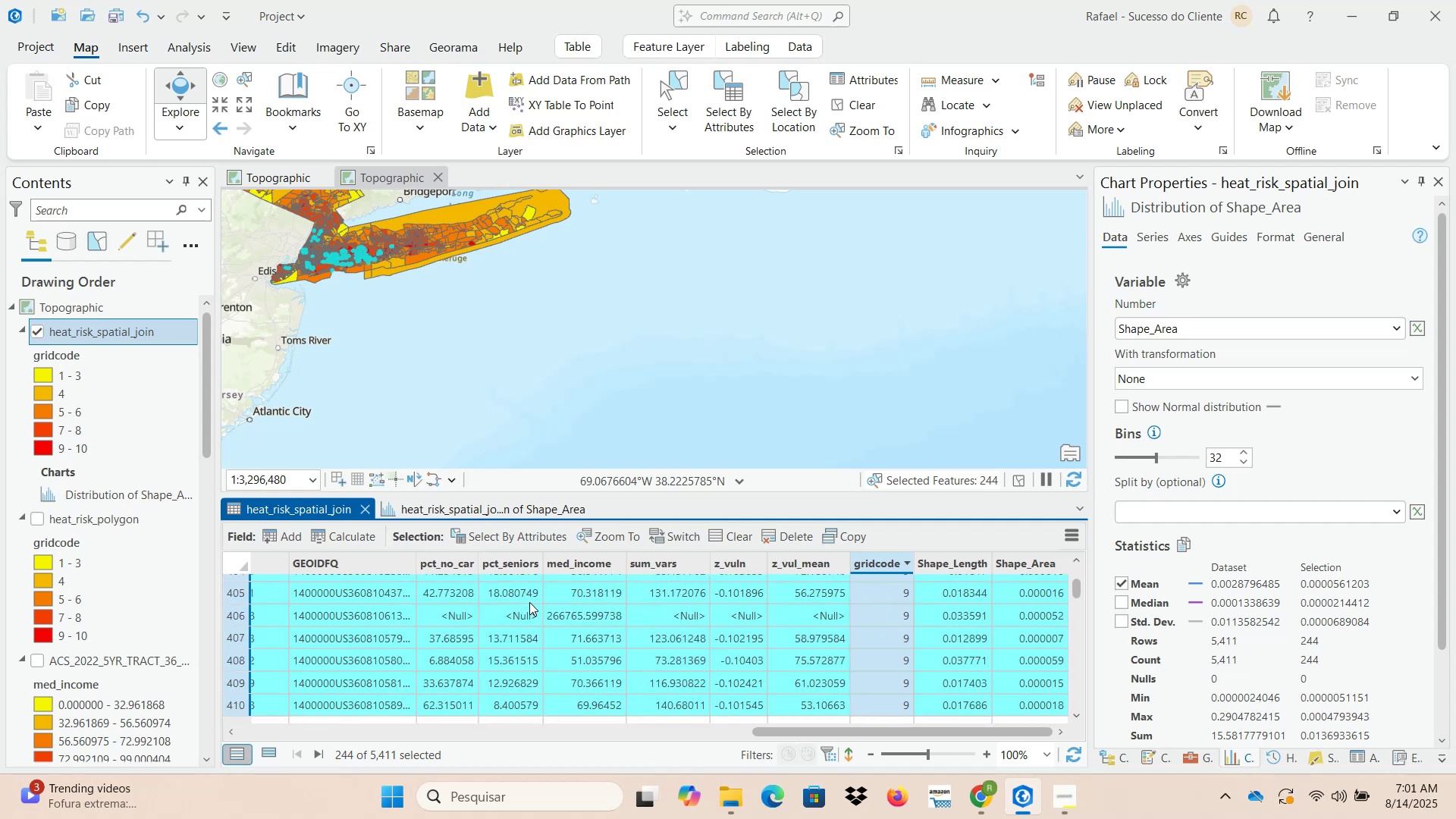 
hold_key(key=ArrowDown, duration=1.52)
 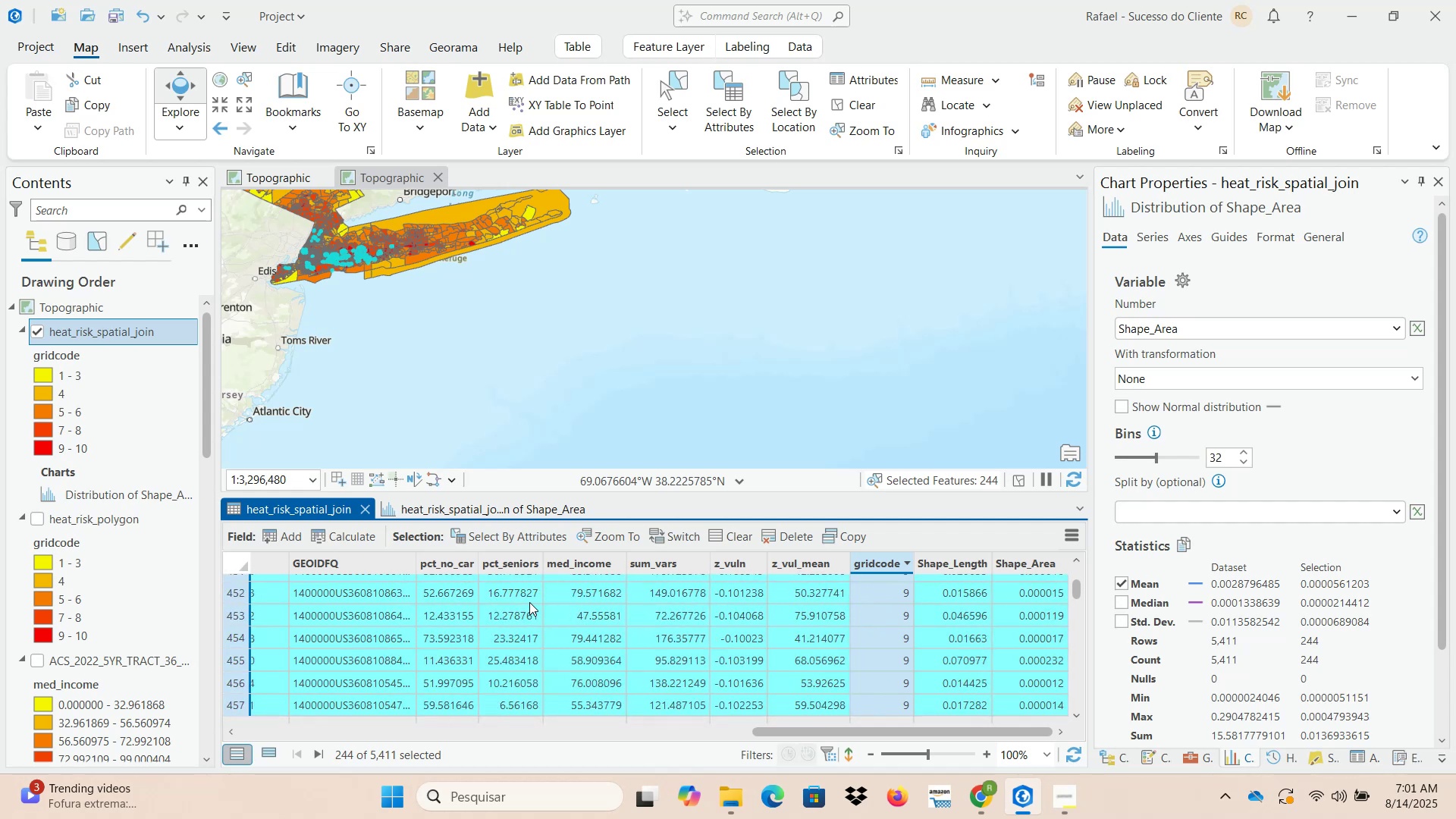 
hold_key(key=ArrowDown, duration=1.51)
 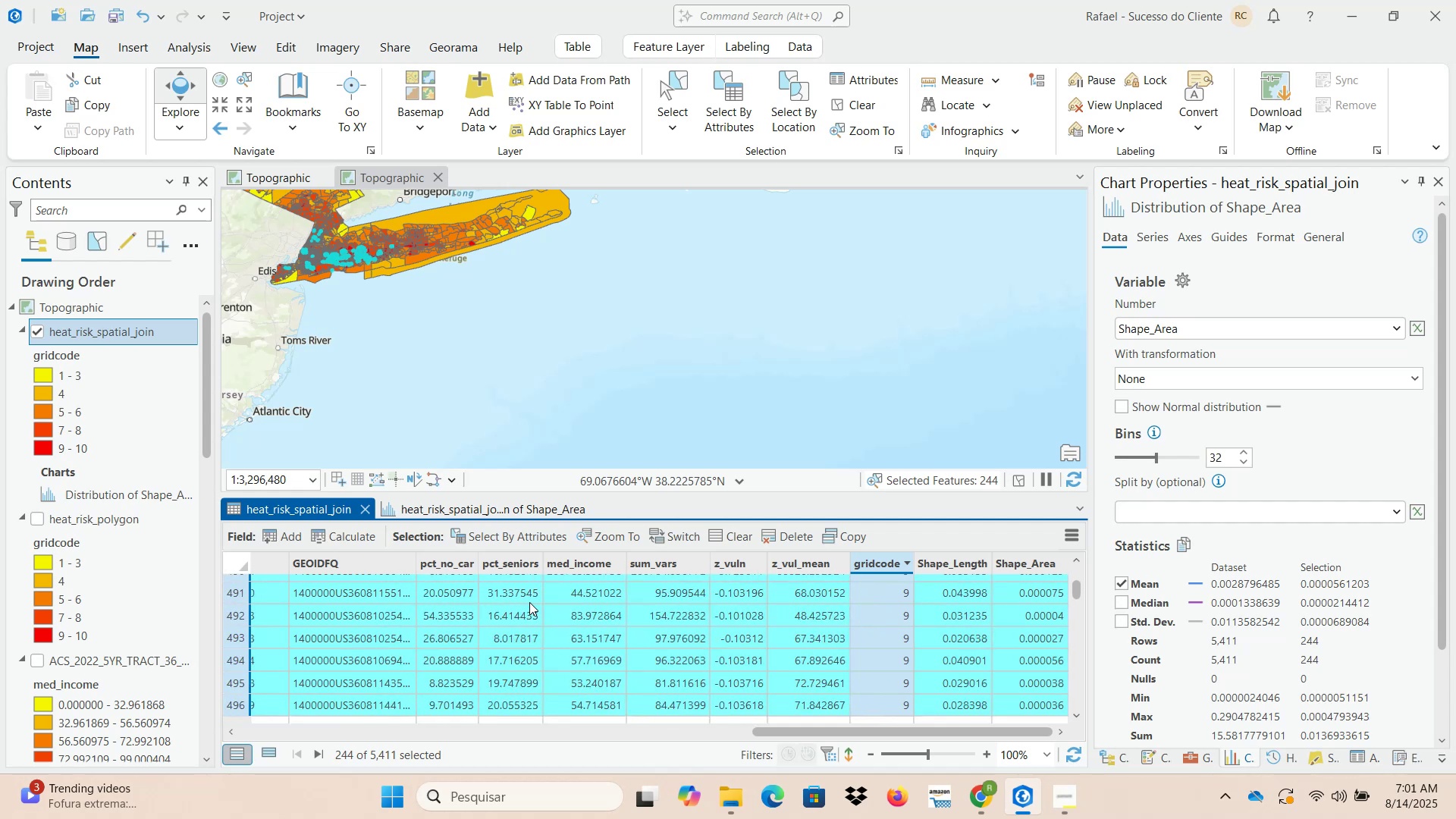 
hold_key(key=ArrowDown, duration=0.37)
 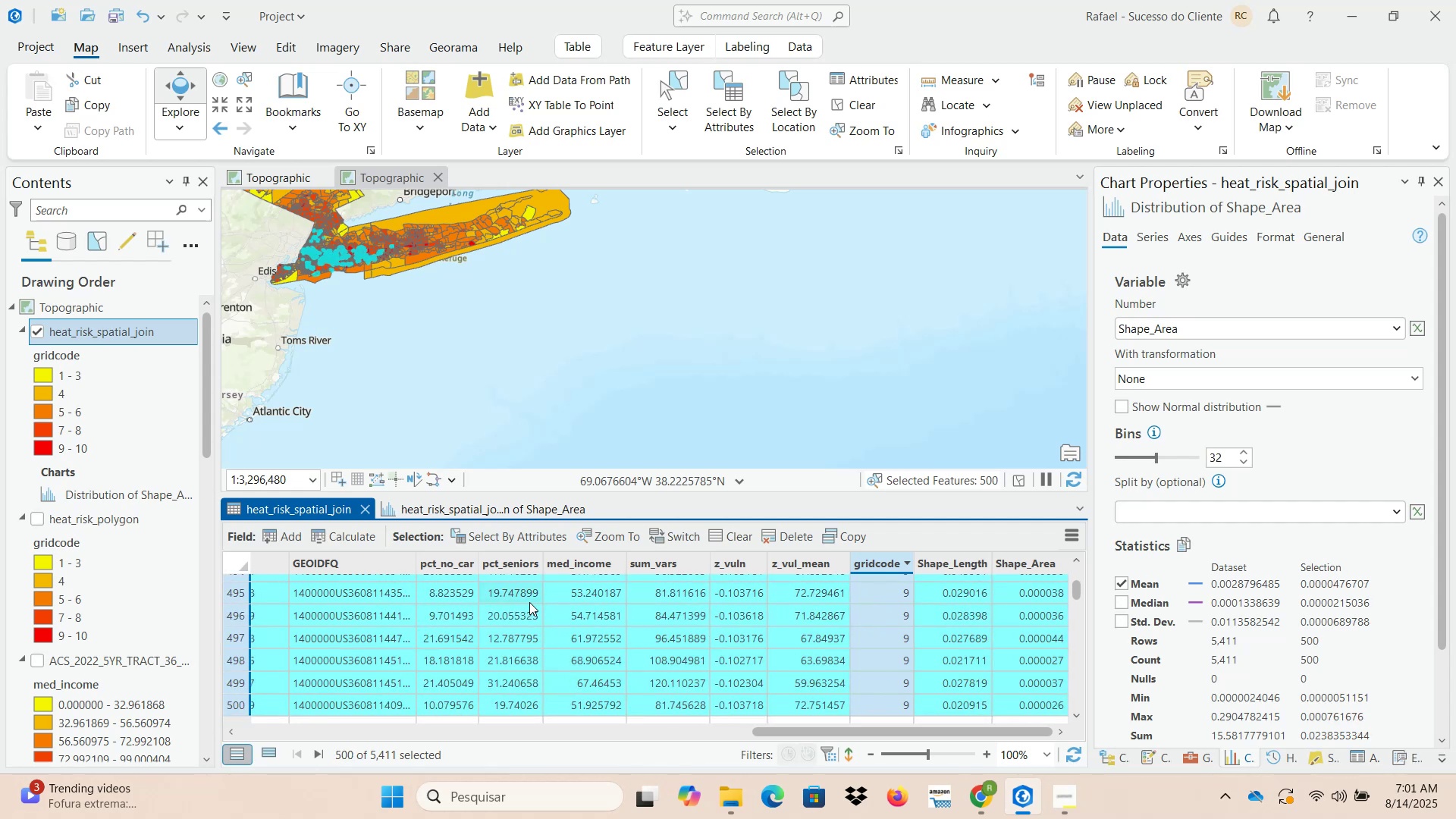 
hold_key(key=ShiftLeft, duration=7.56)
 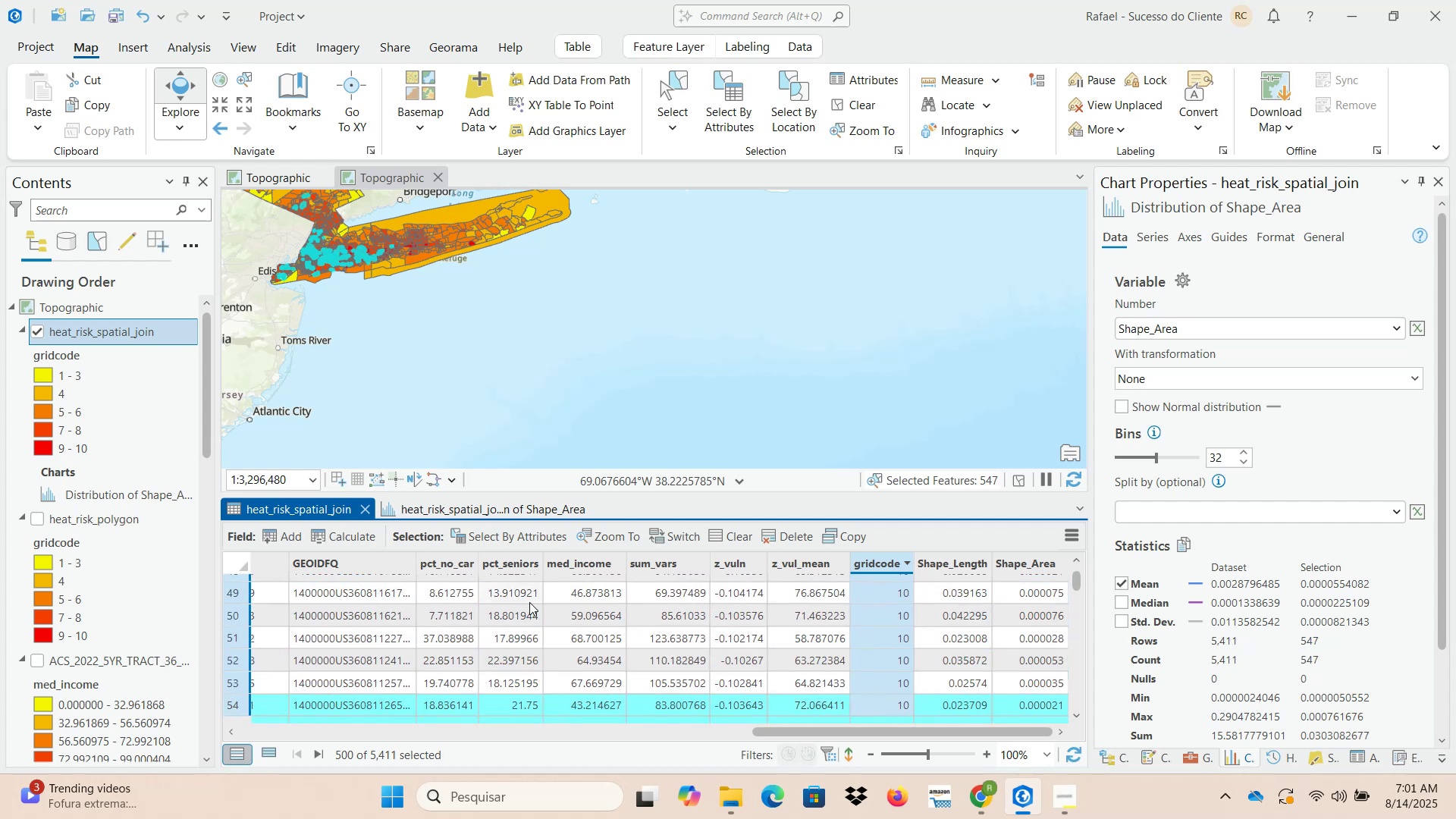 
hold_key(key=ArrowDown, duration=1.5)
 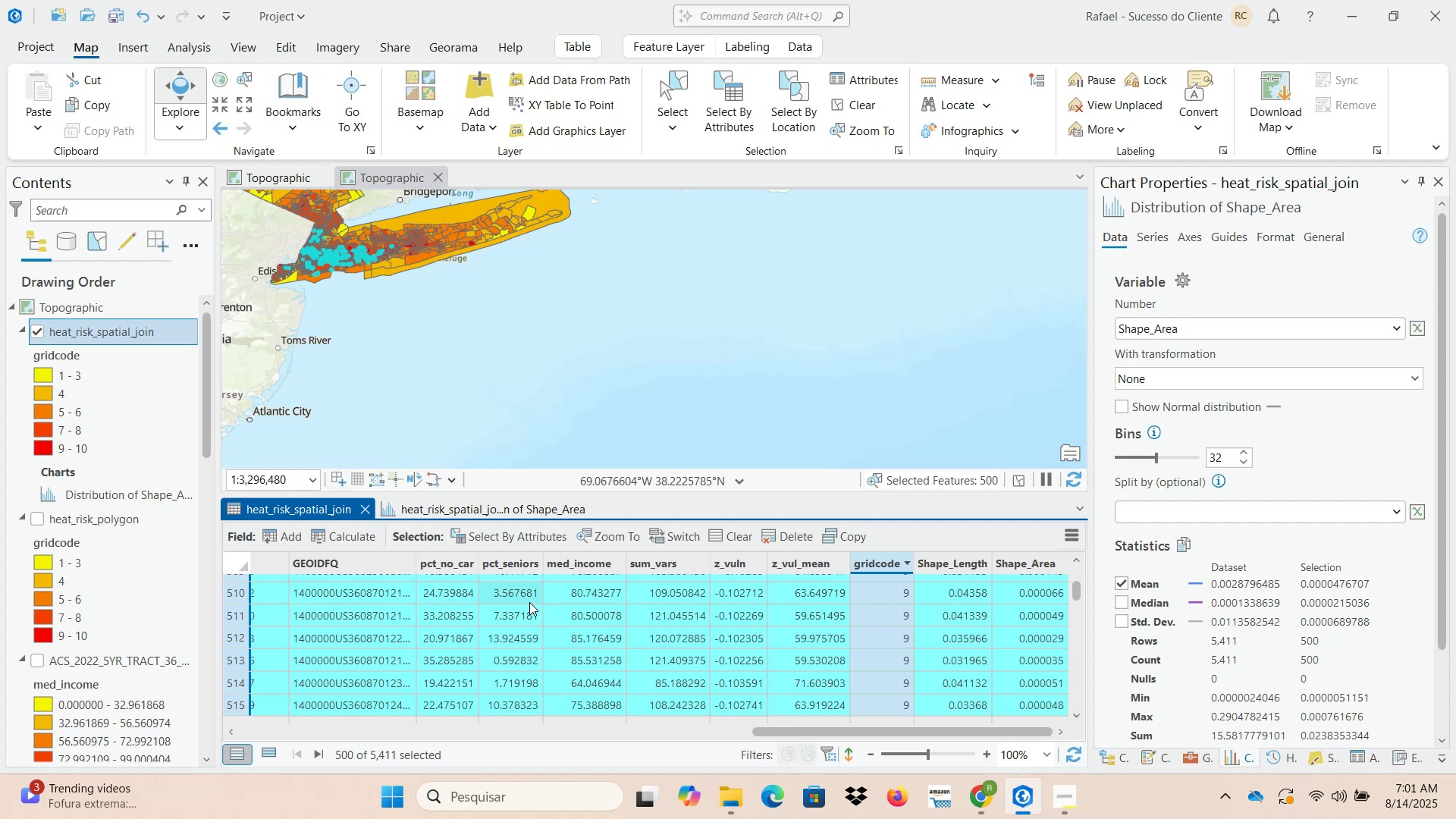 
hold_key(key=ArrowDown, duration=1.51)
 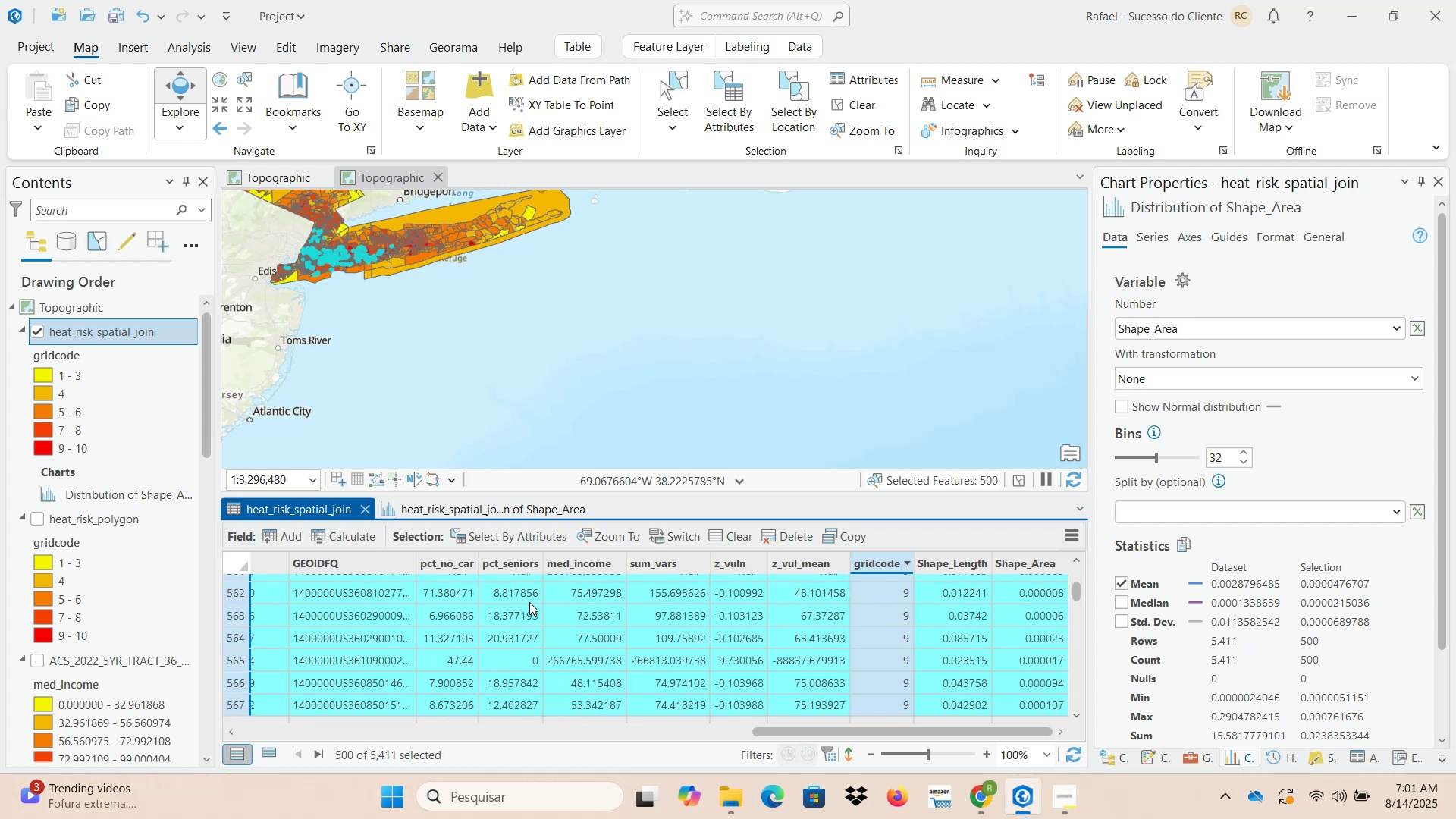 
hold_key(key=ArrowDown, duration=1.52)
 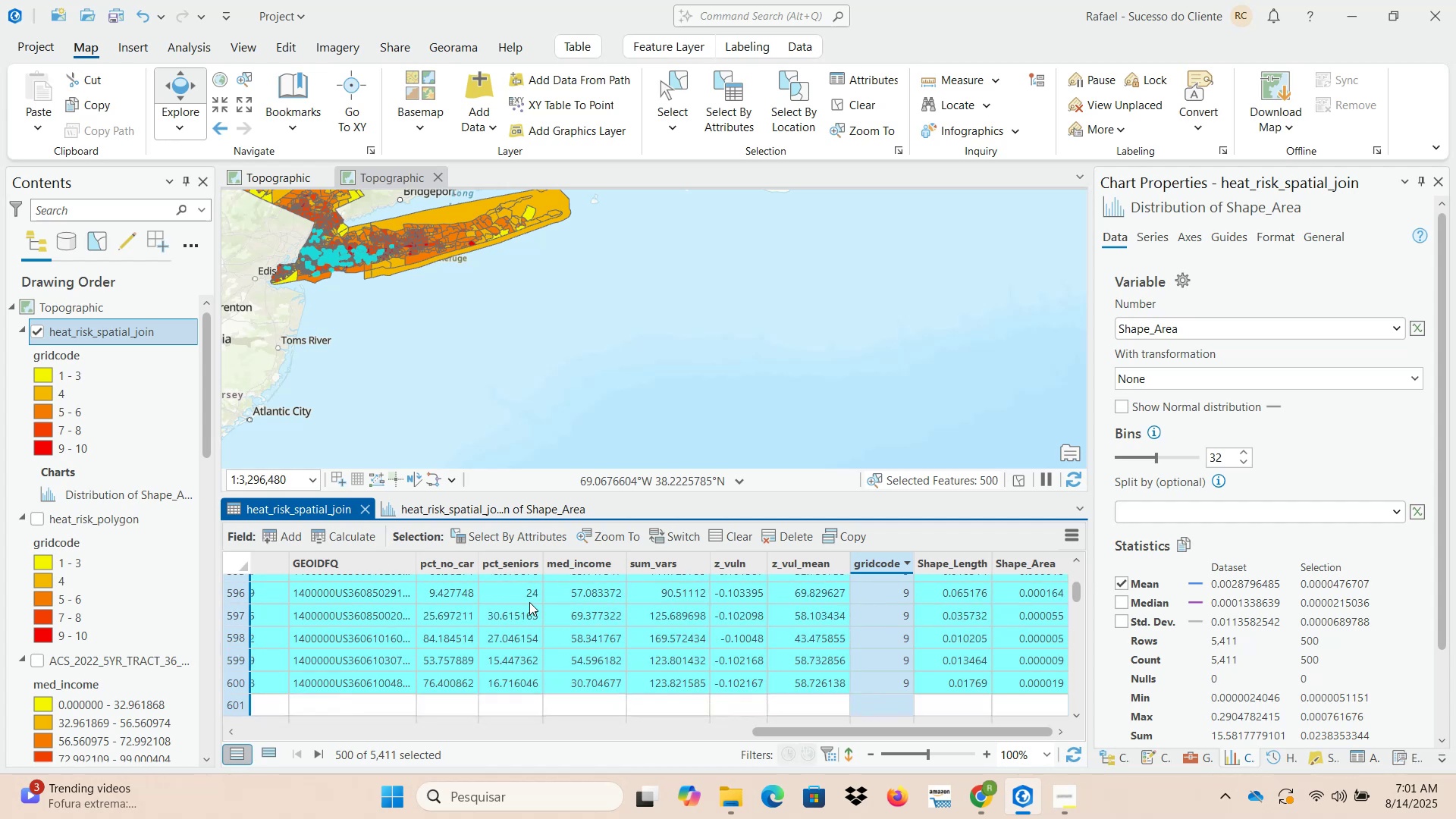 
hold_key(key=ArrowDown, duration=1.51)
 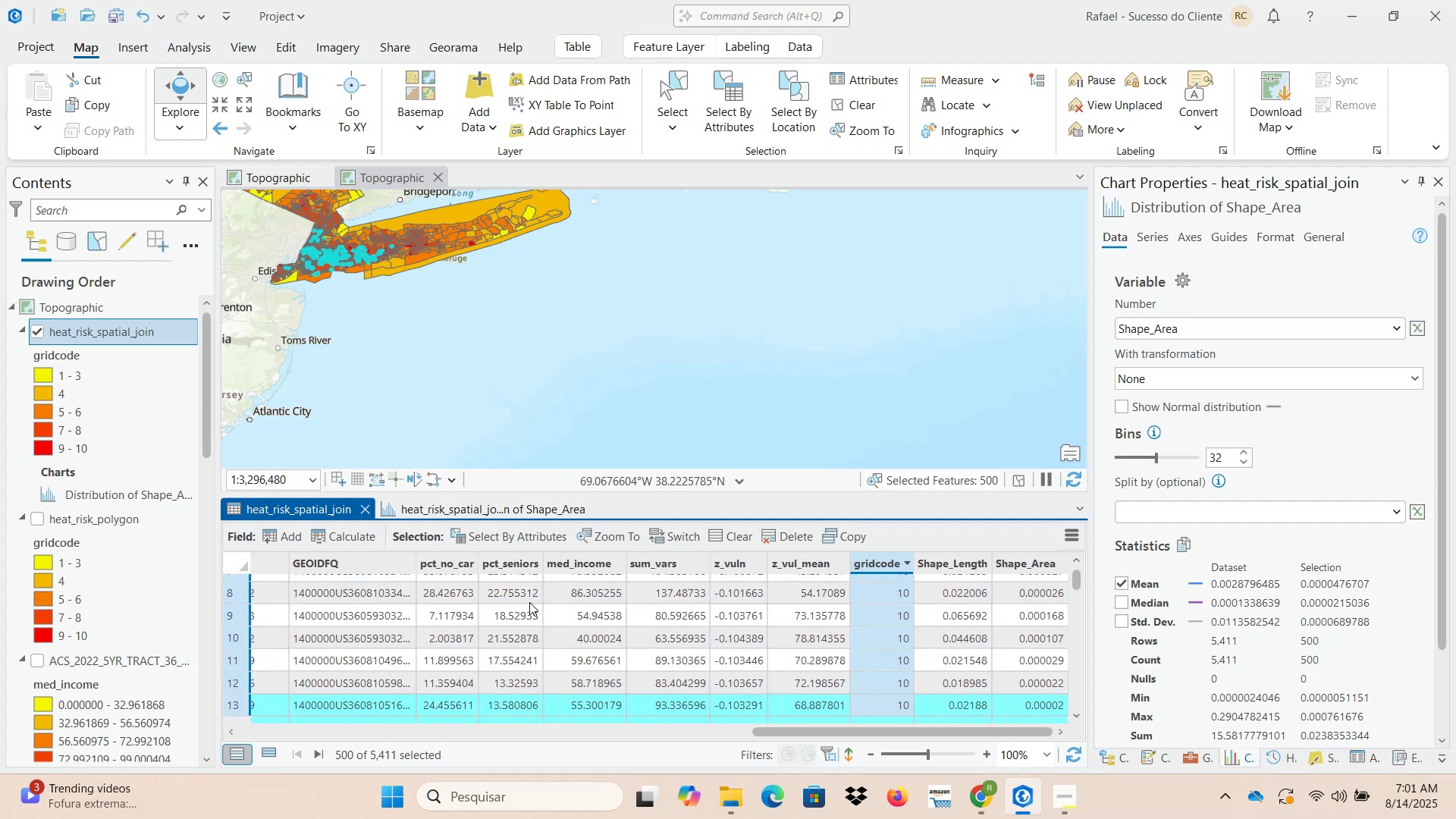 
hold_key(key=ArrowDown, duration=0.88)
 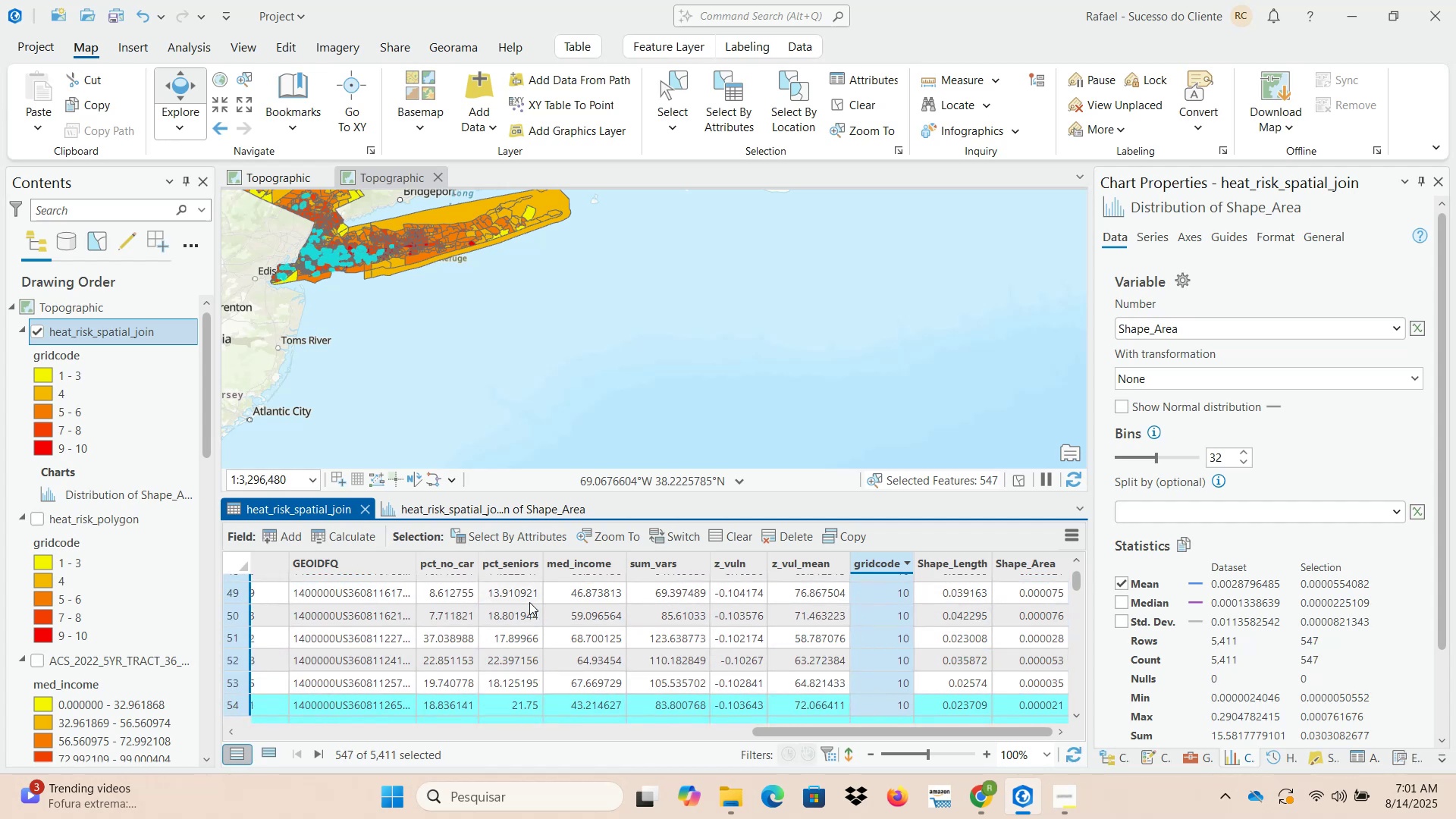 
hold_key(key=ShiftLeft, duration=3.9)
 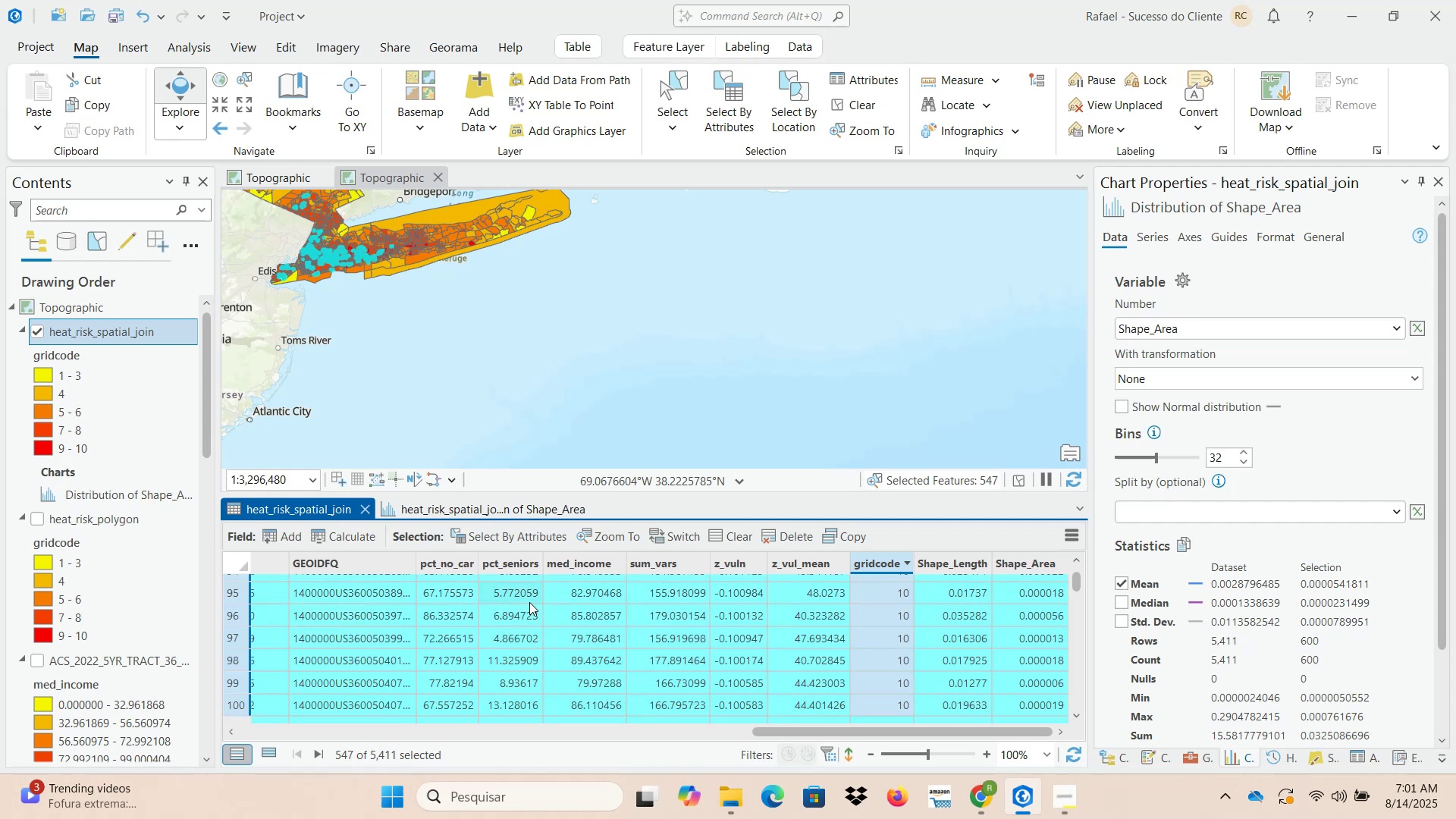 
hold_key(key=ArrowDown, duration=1.5)
 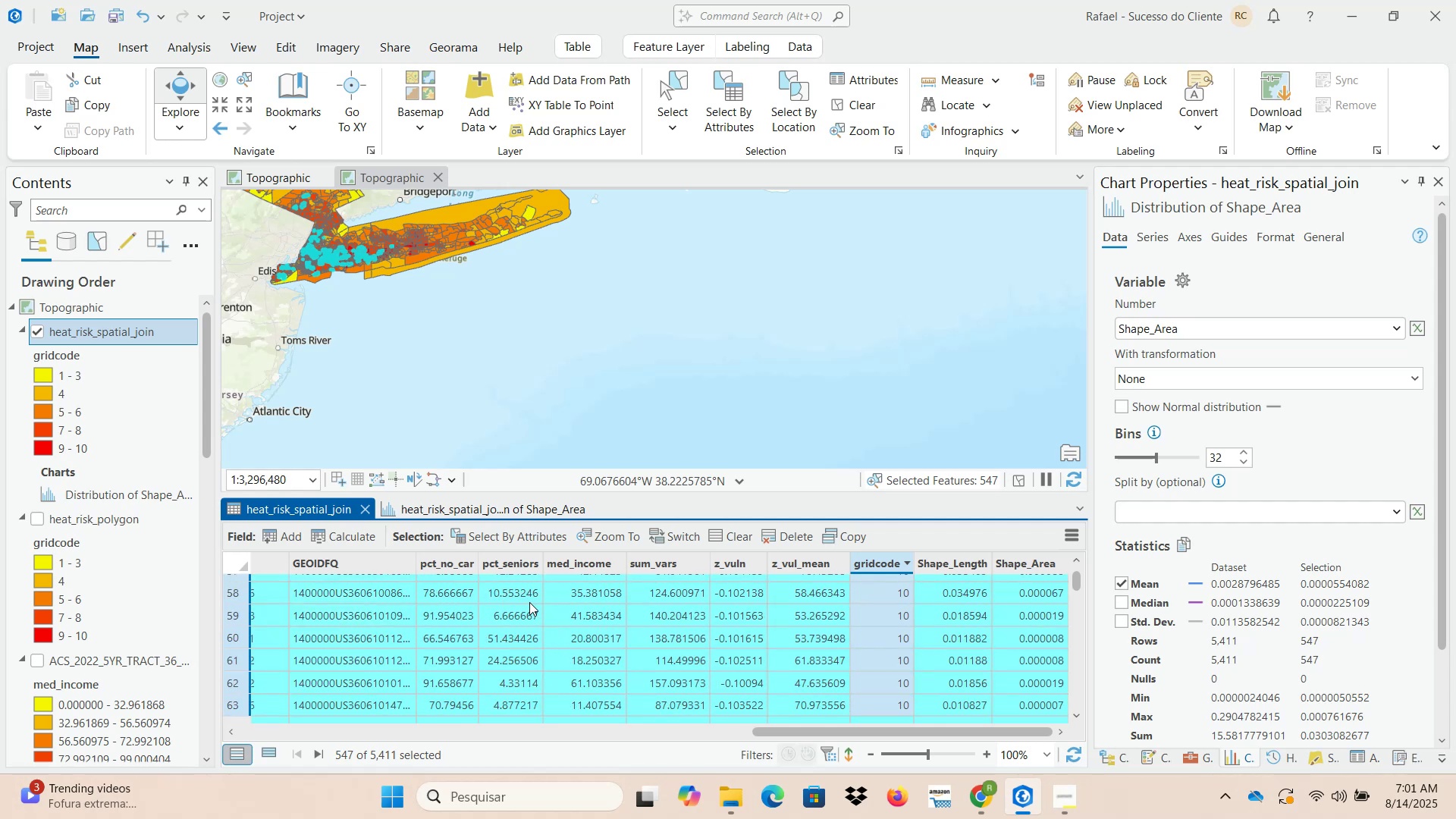 
hold_key(key=ArrowDown, duration=0.79)
 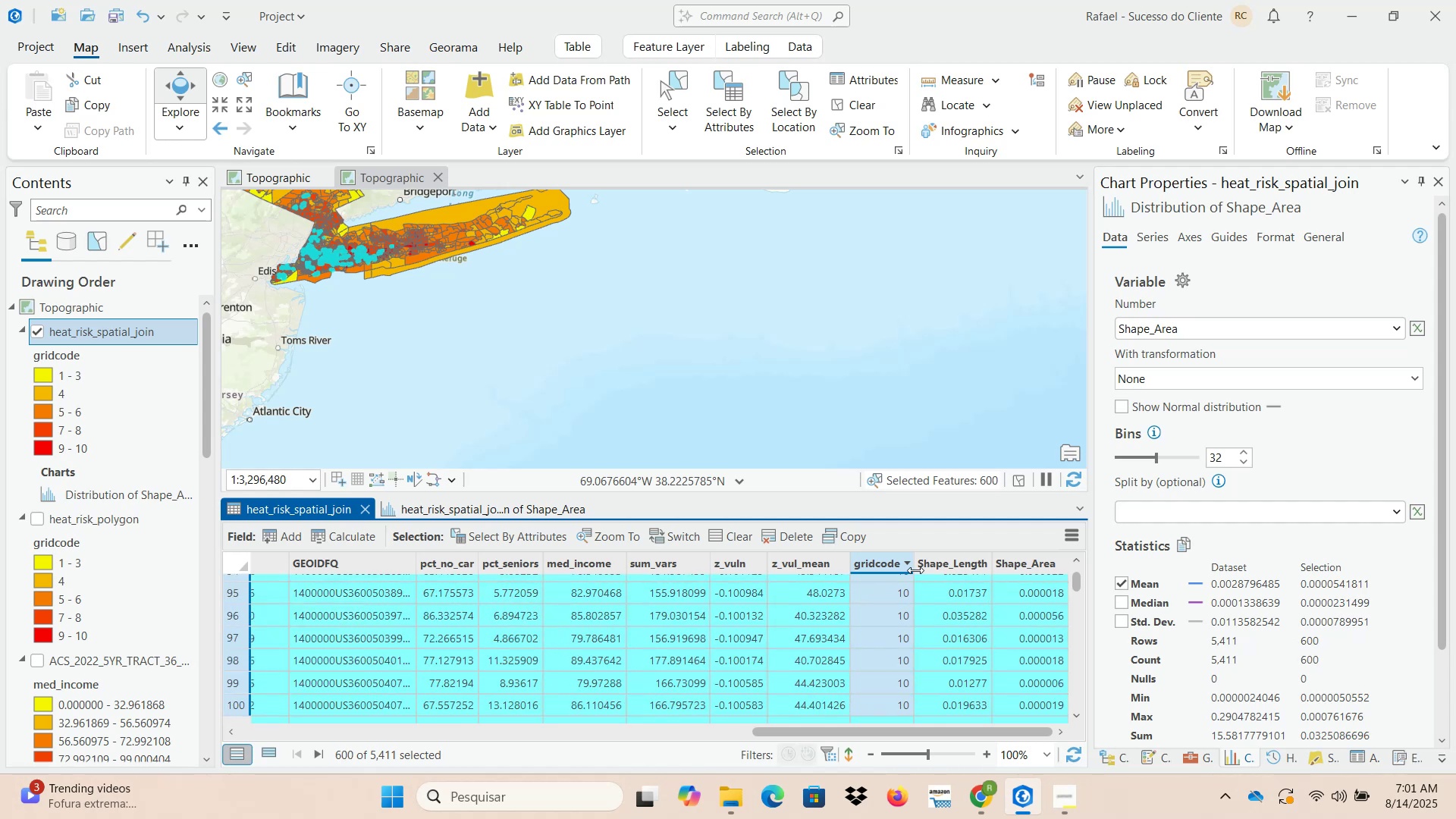 
hold_key(key=ShiftLeft, duration=1.53)
 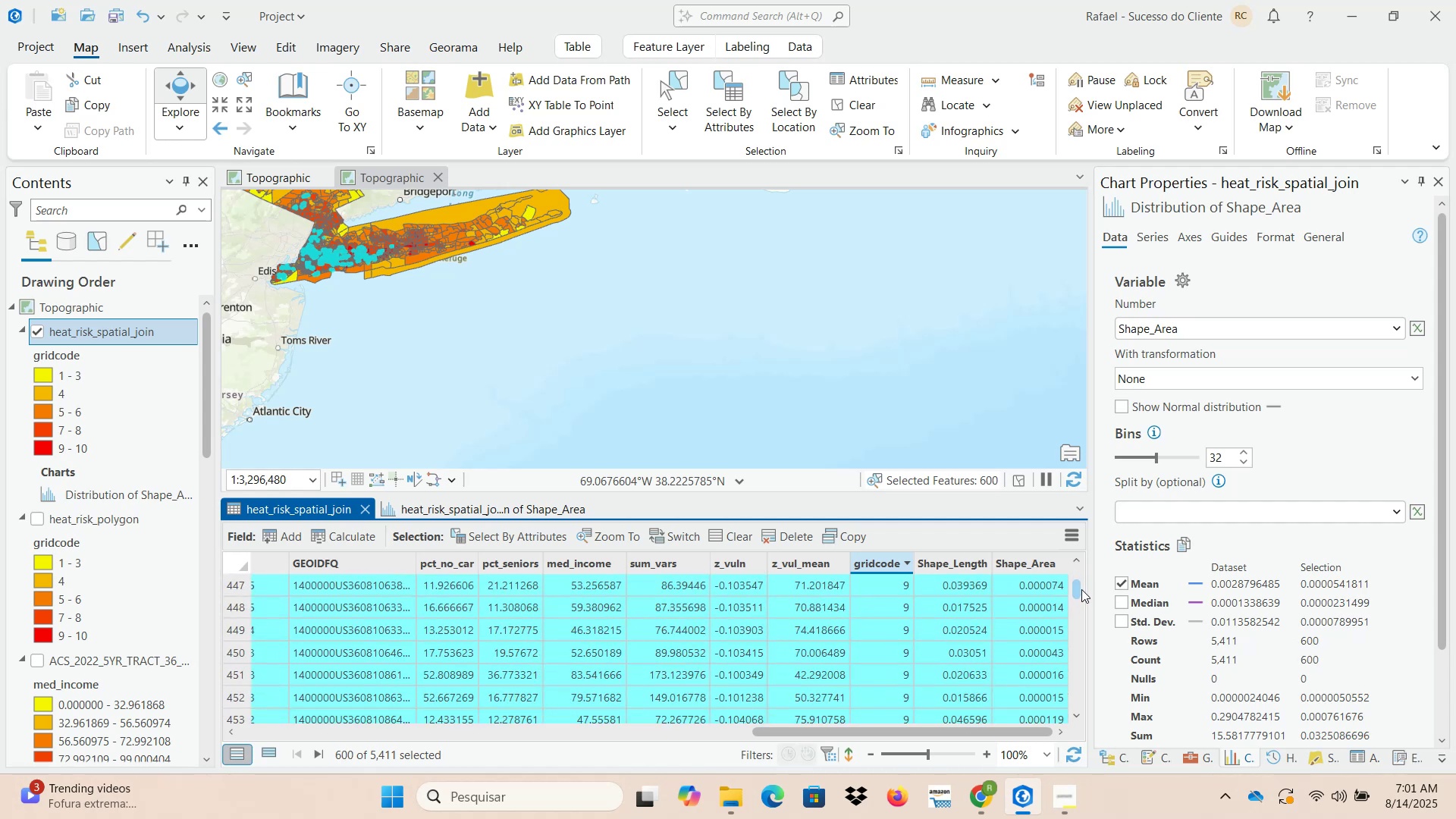 
hold_key(key=ShiftLeft, duration=1.51)
 